 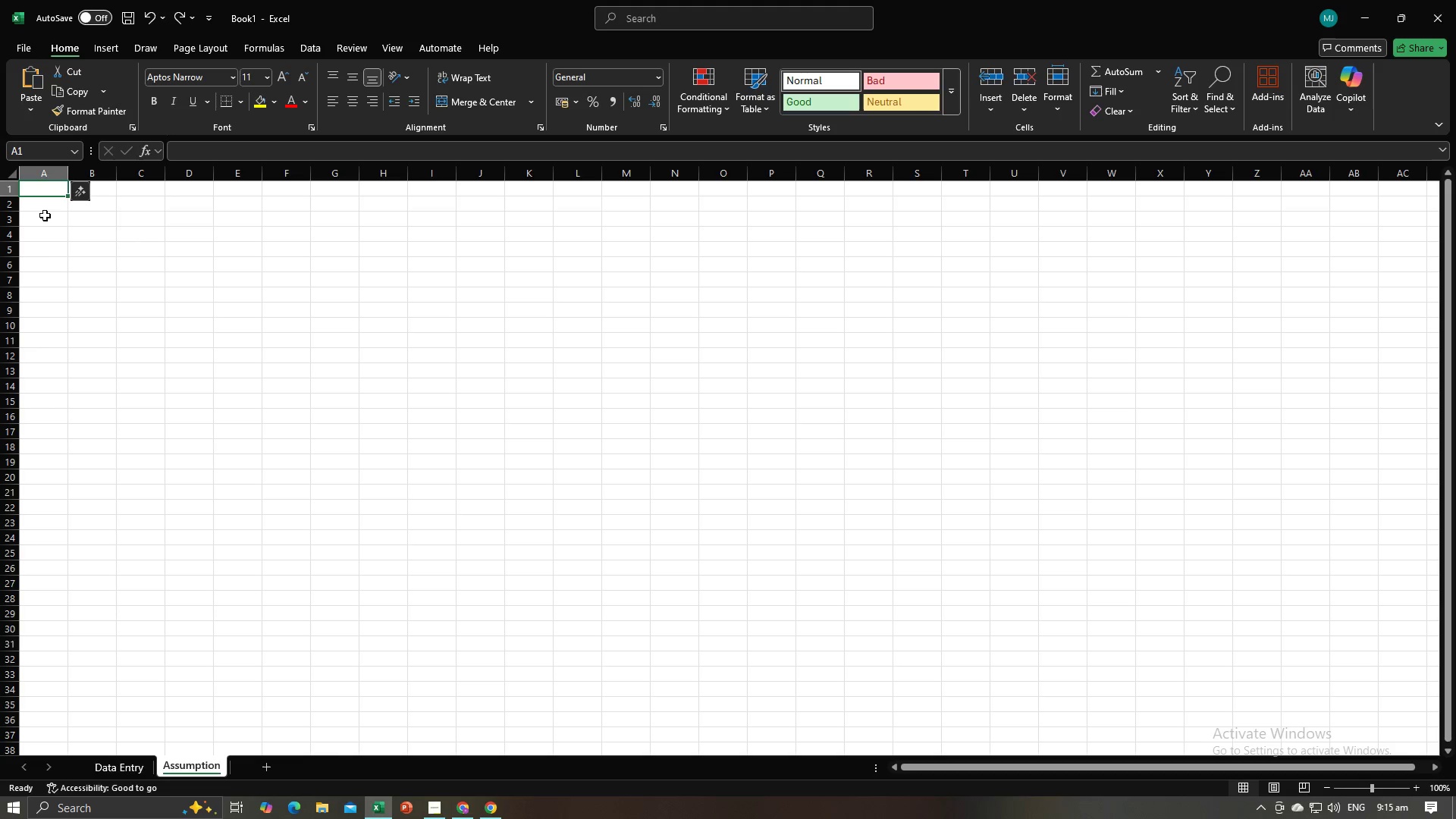 
left_click([47, 236])
 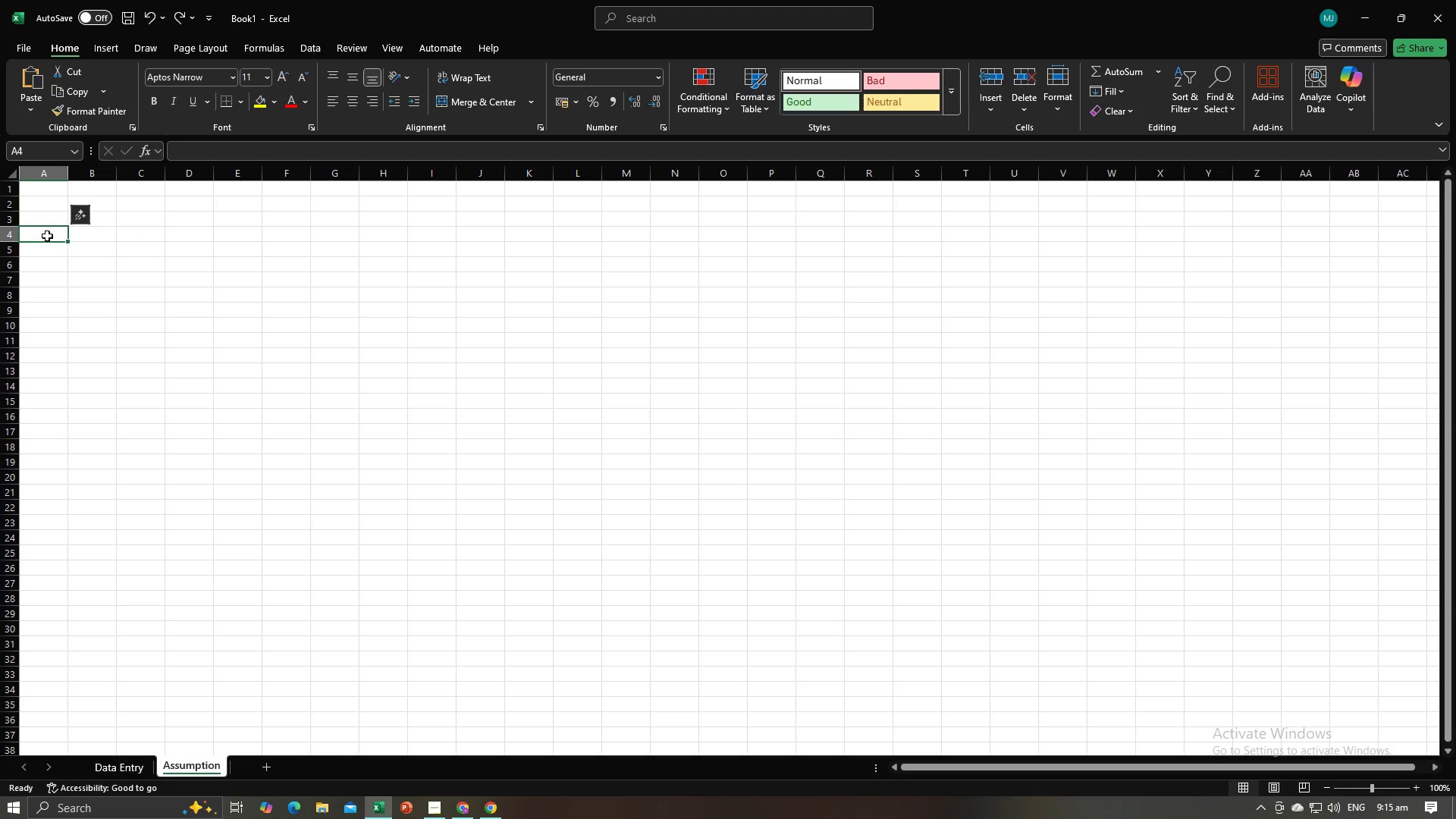 
key(Control+V)
 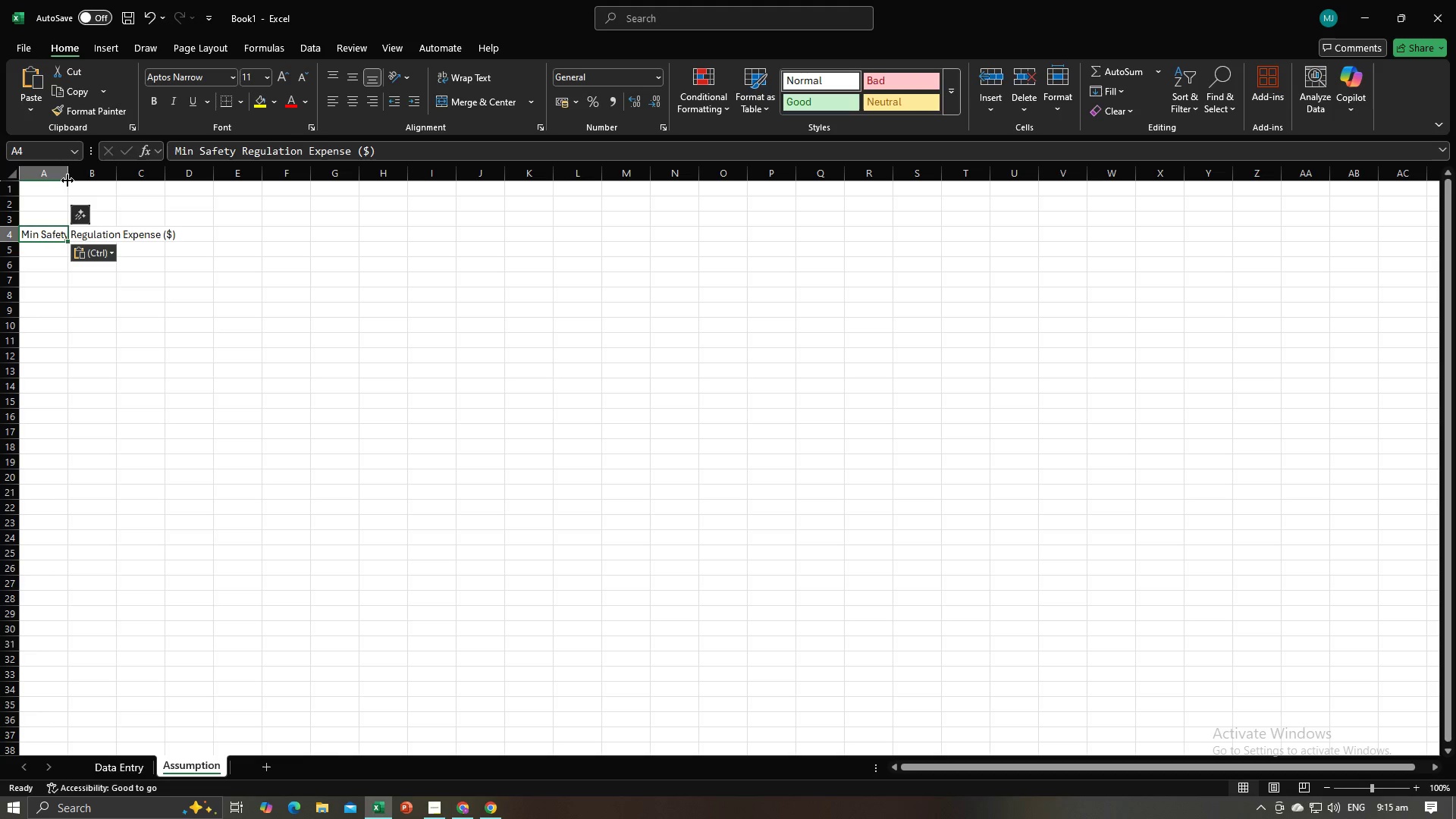 
double_click([67, 178])
 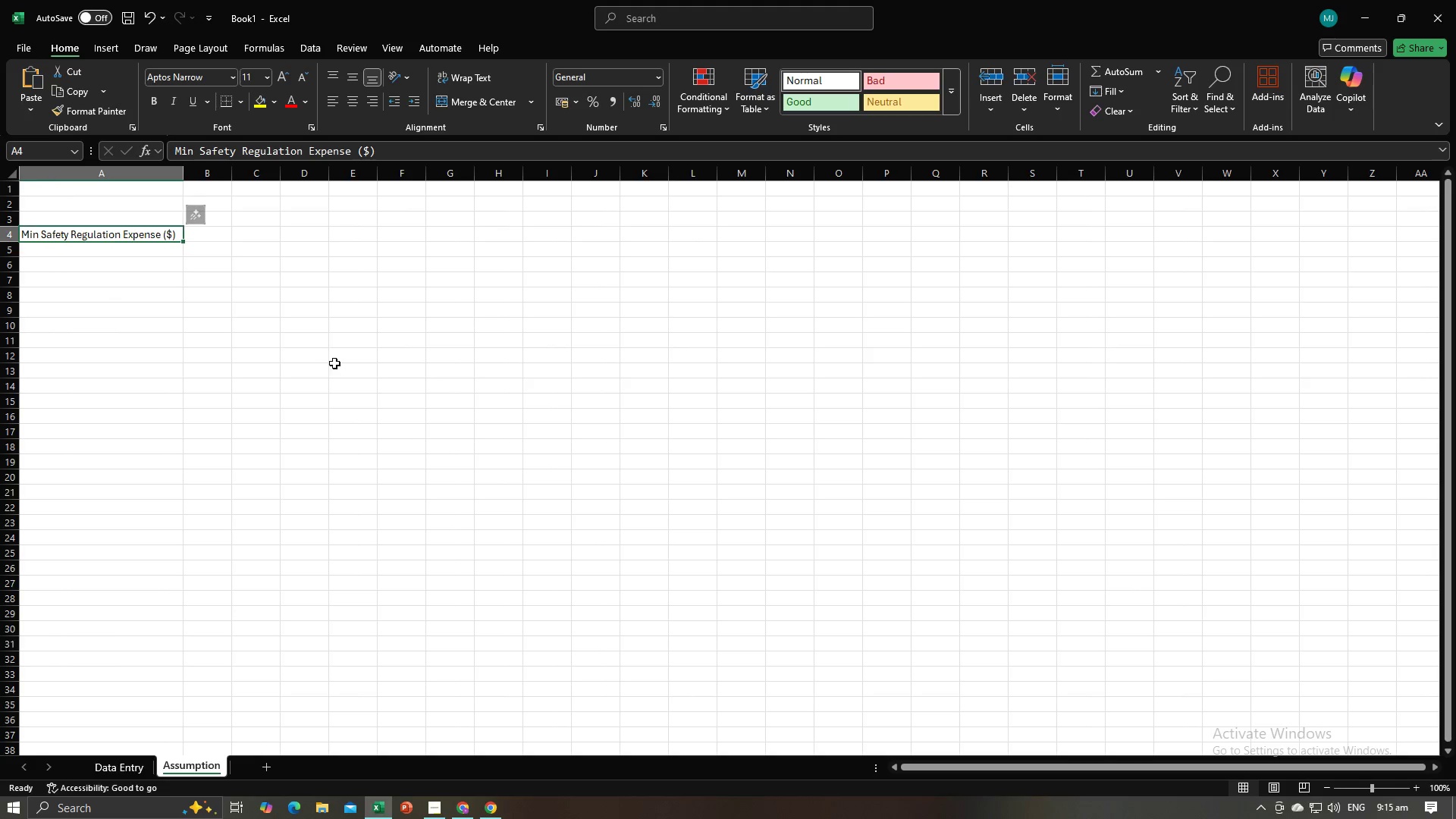 
left_click([334, 363])
 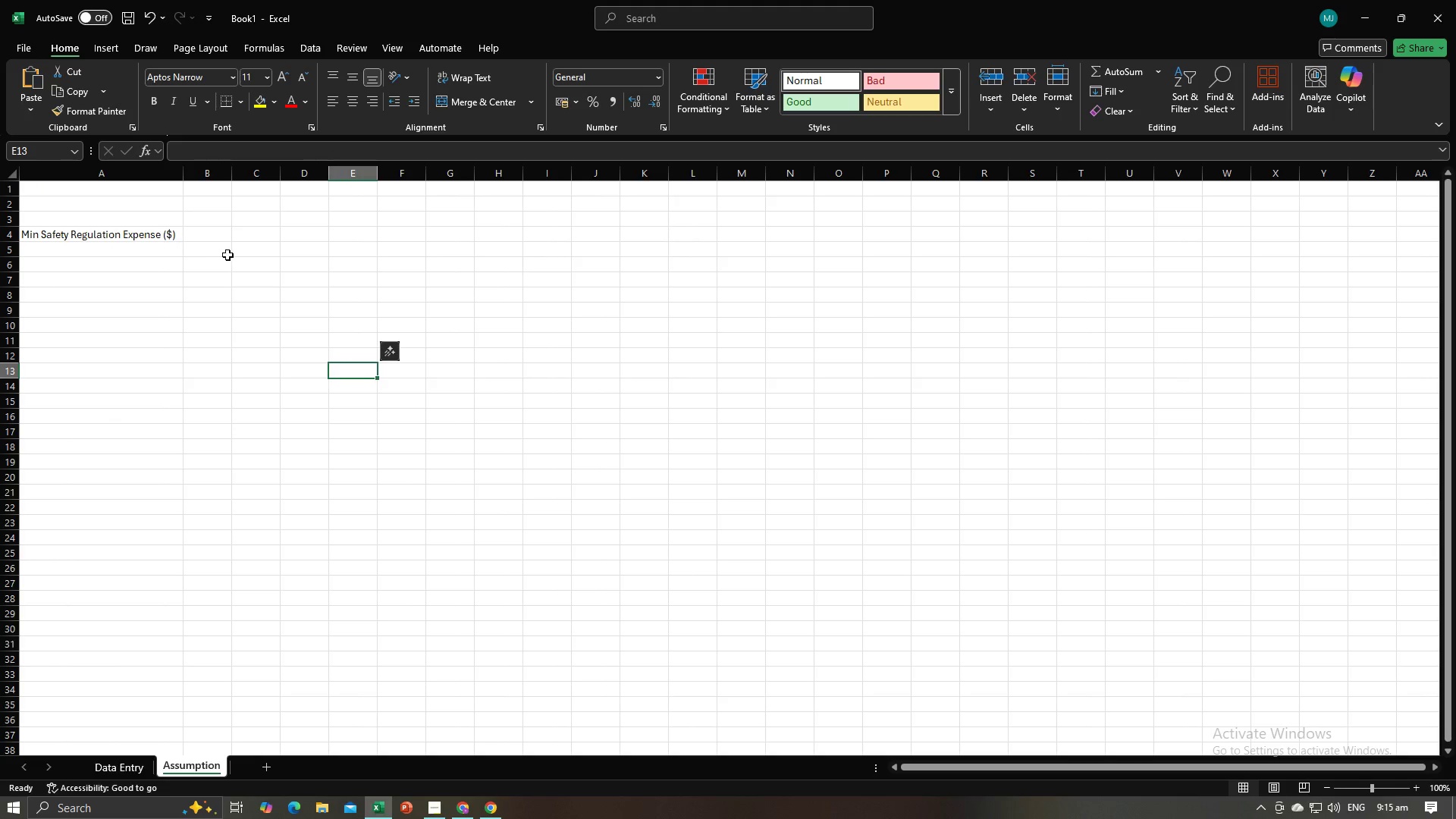 
key(Alt+AltLeft)
 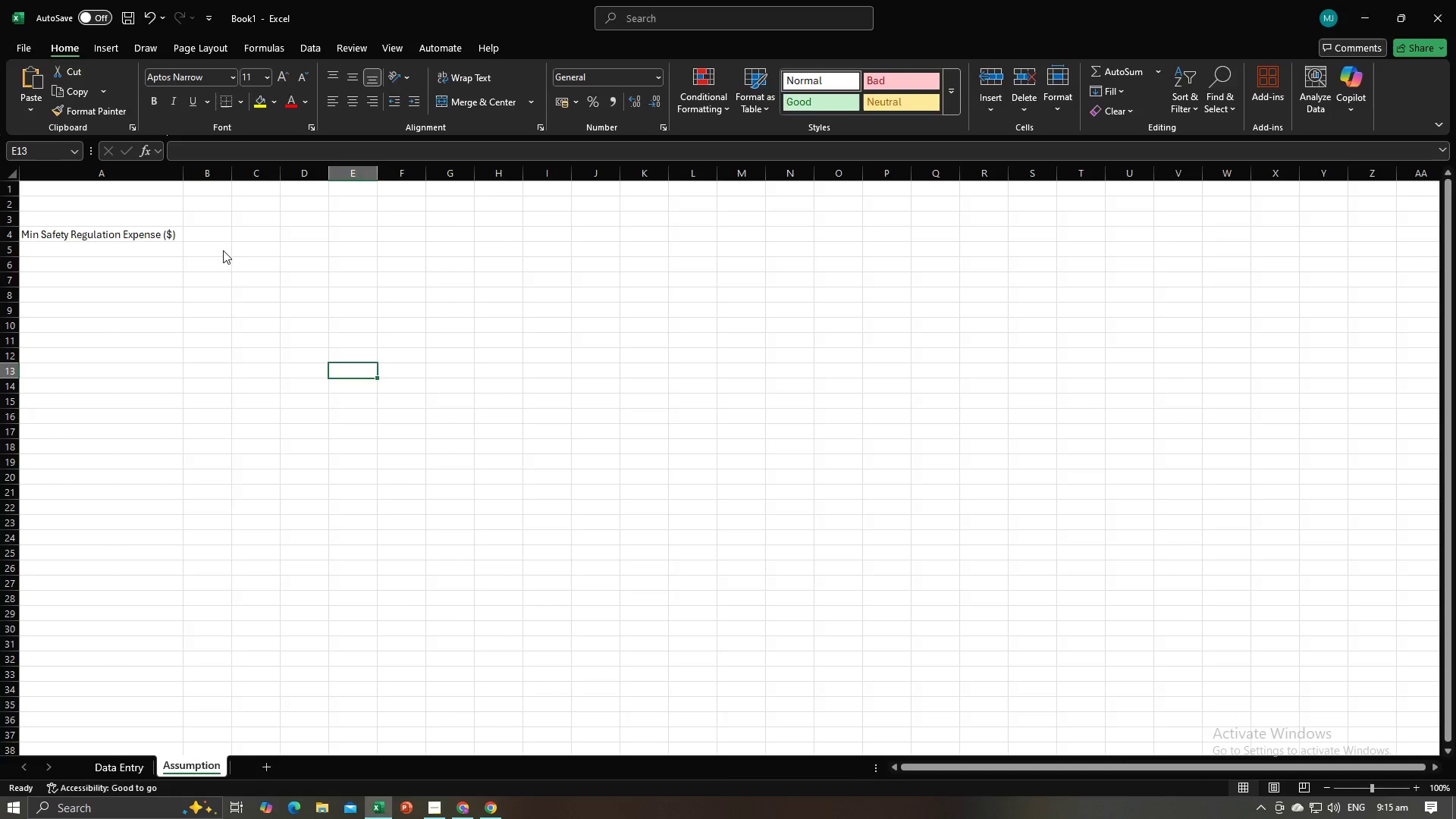 
key(Alt+Tab)
 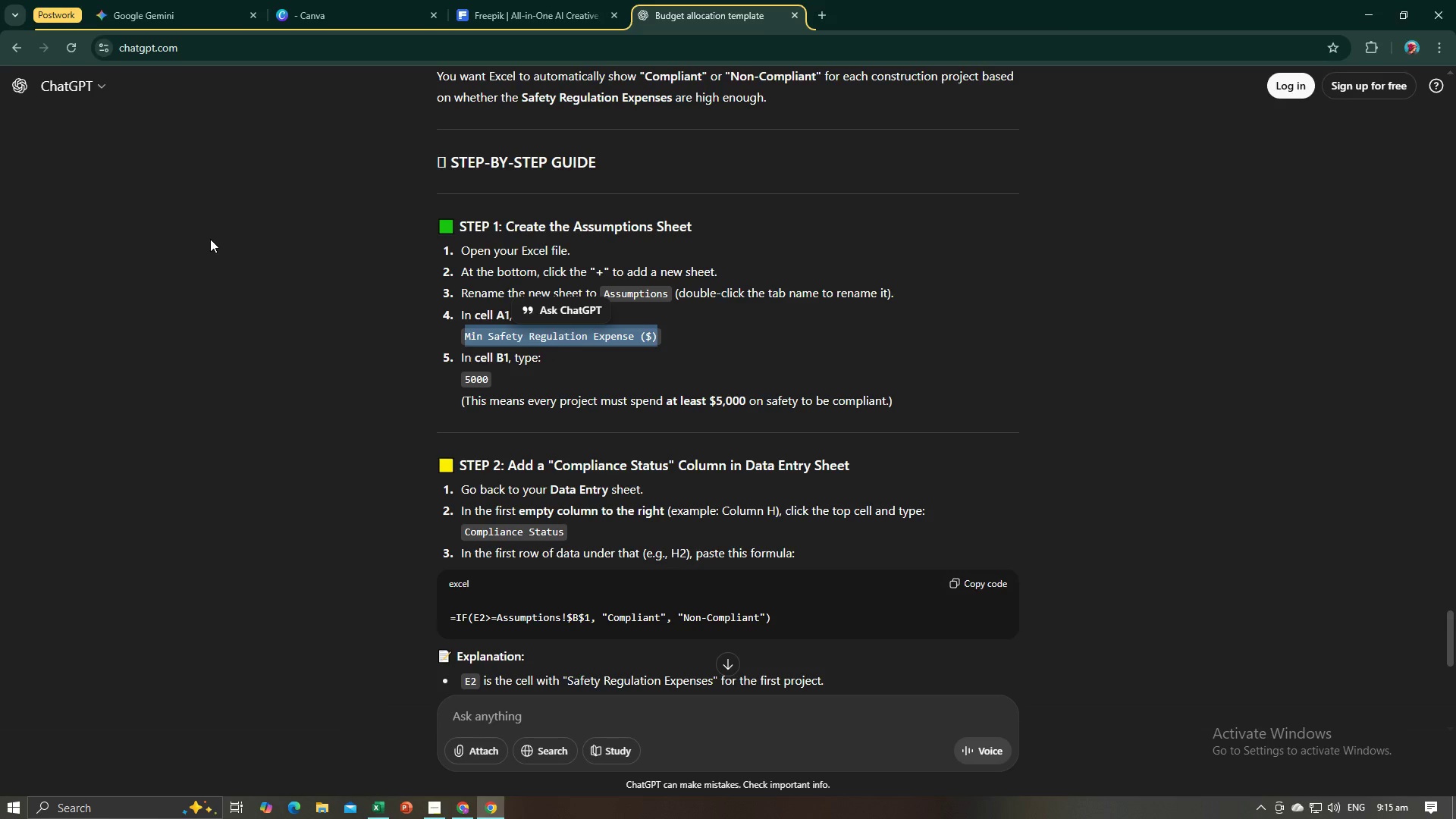 
key(Alt+AltLeft)
 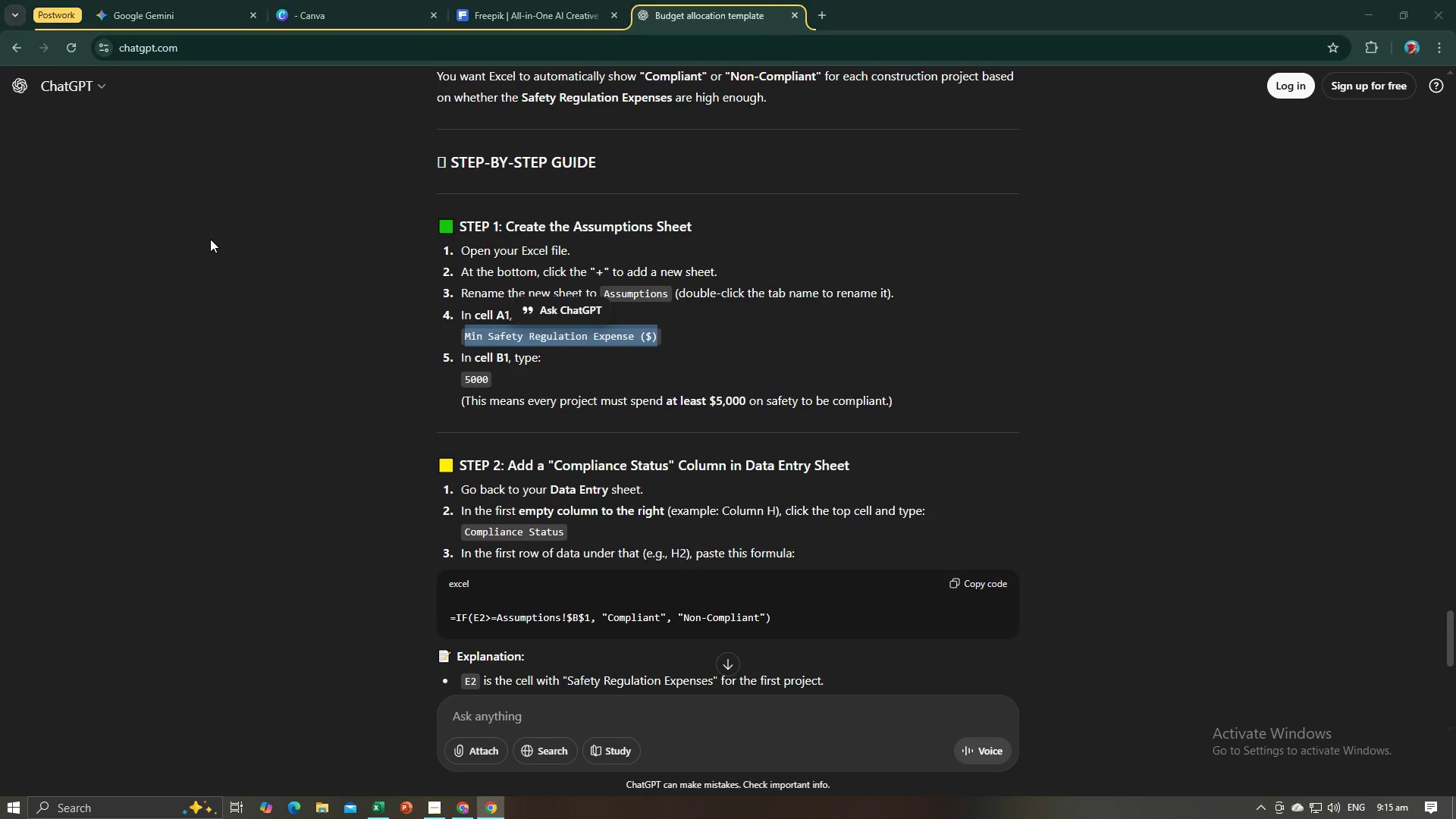 
key(Alt+Tab)
 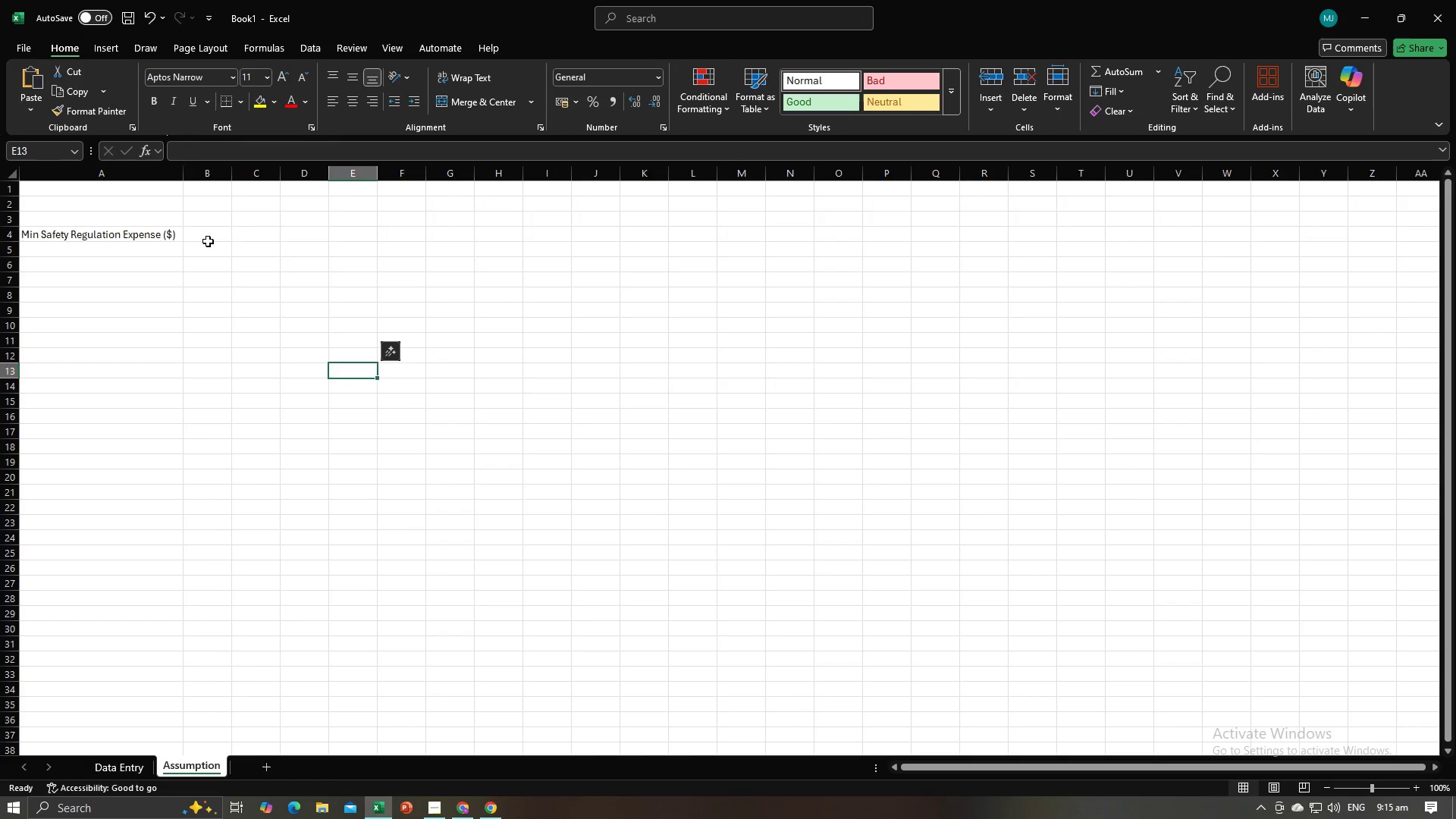 
left_click([208, 241])
 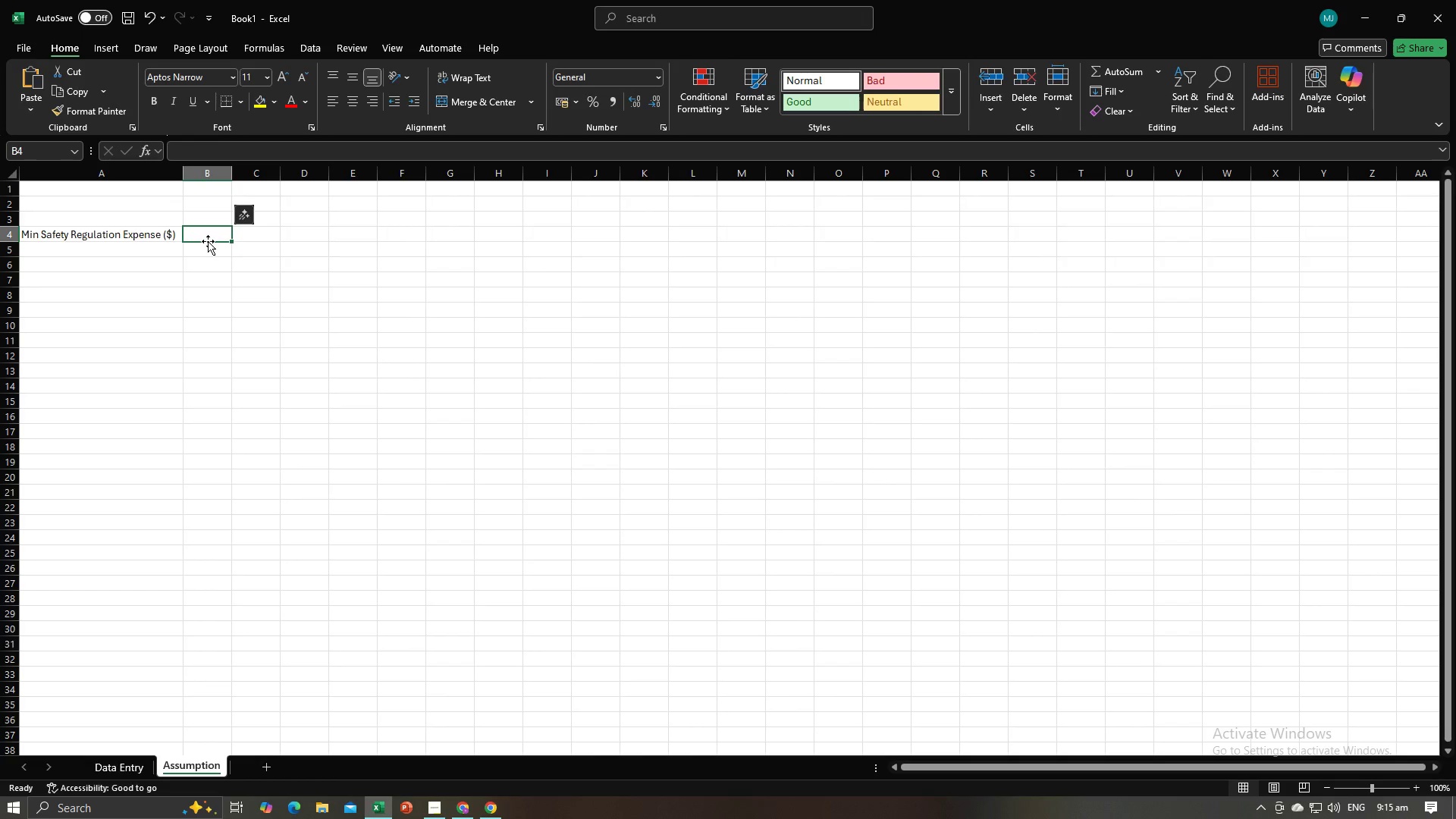 
key(Alt+AltLeft)
 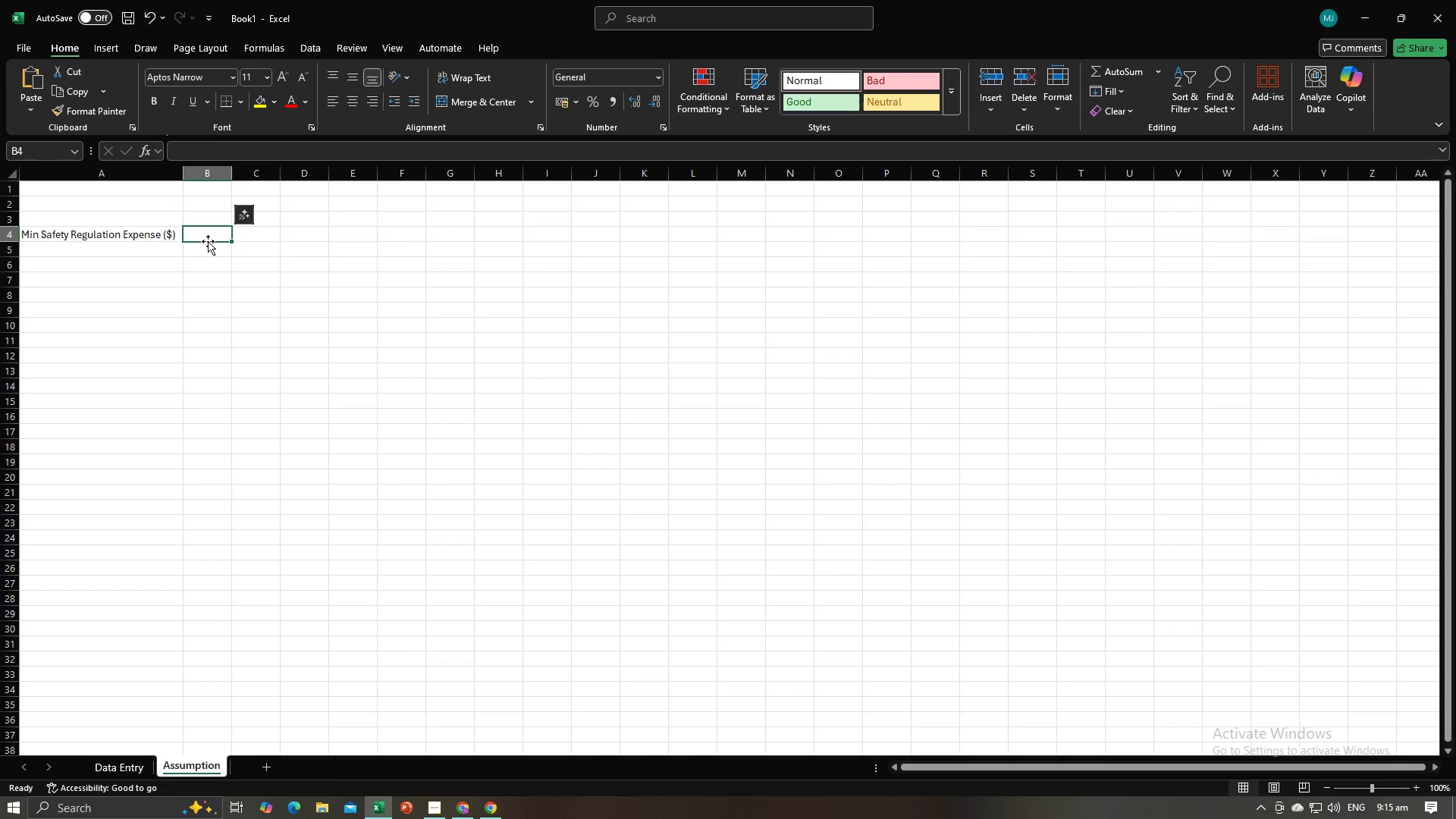 
key(Alt+Tab)
 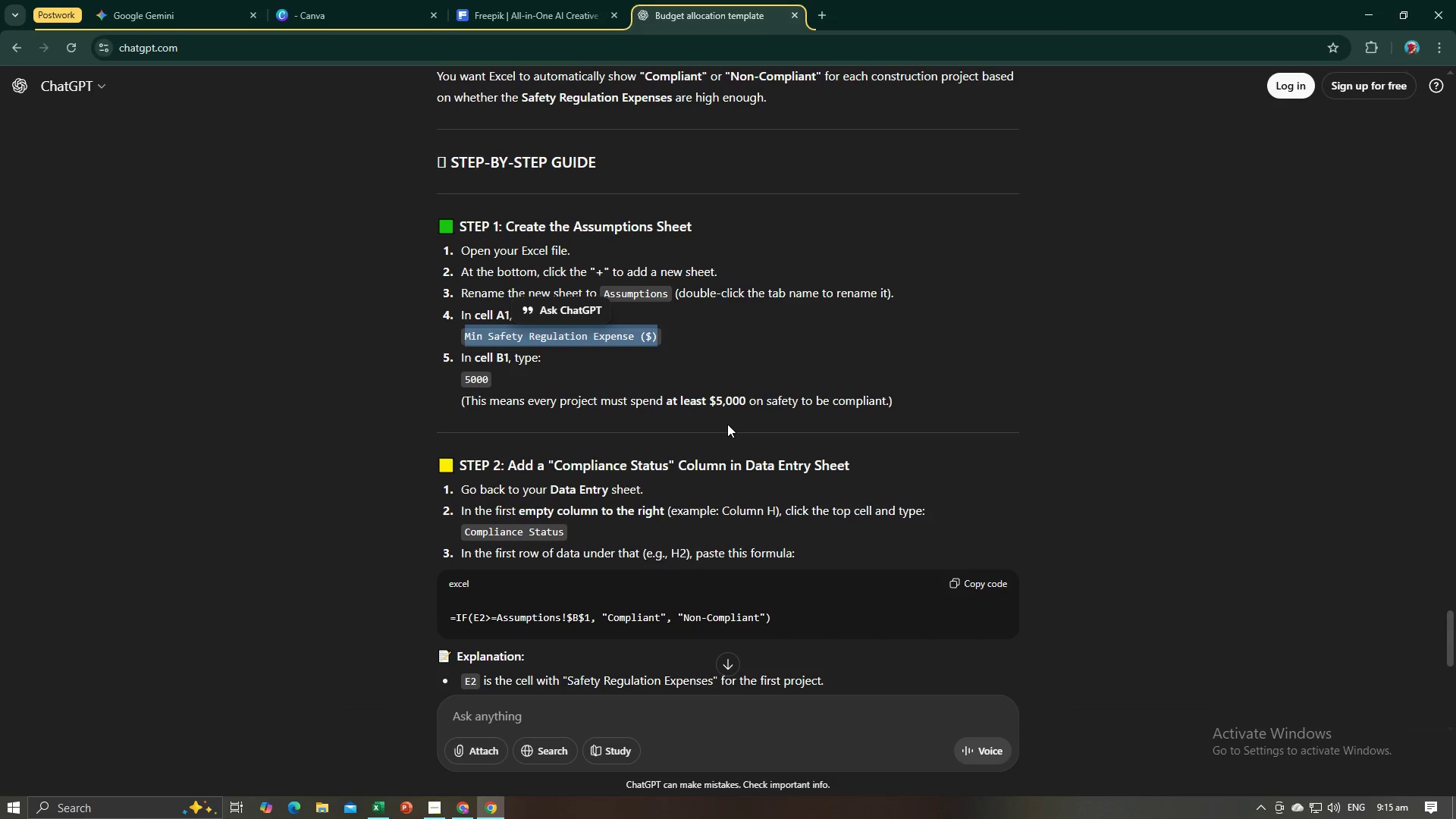 
wait(6.26)
 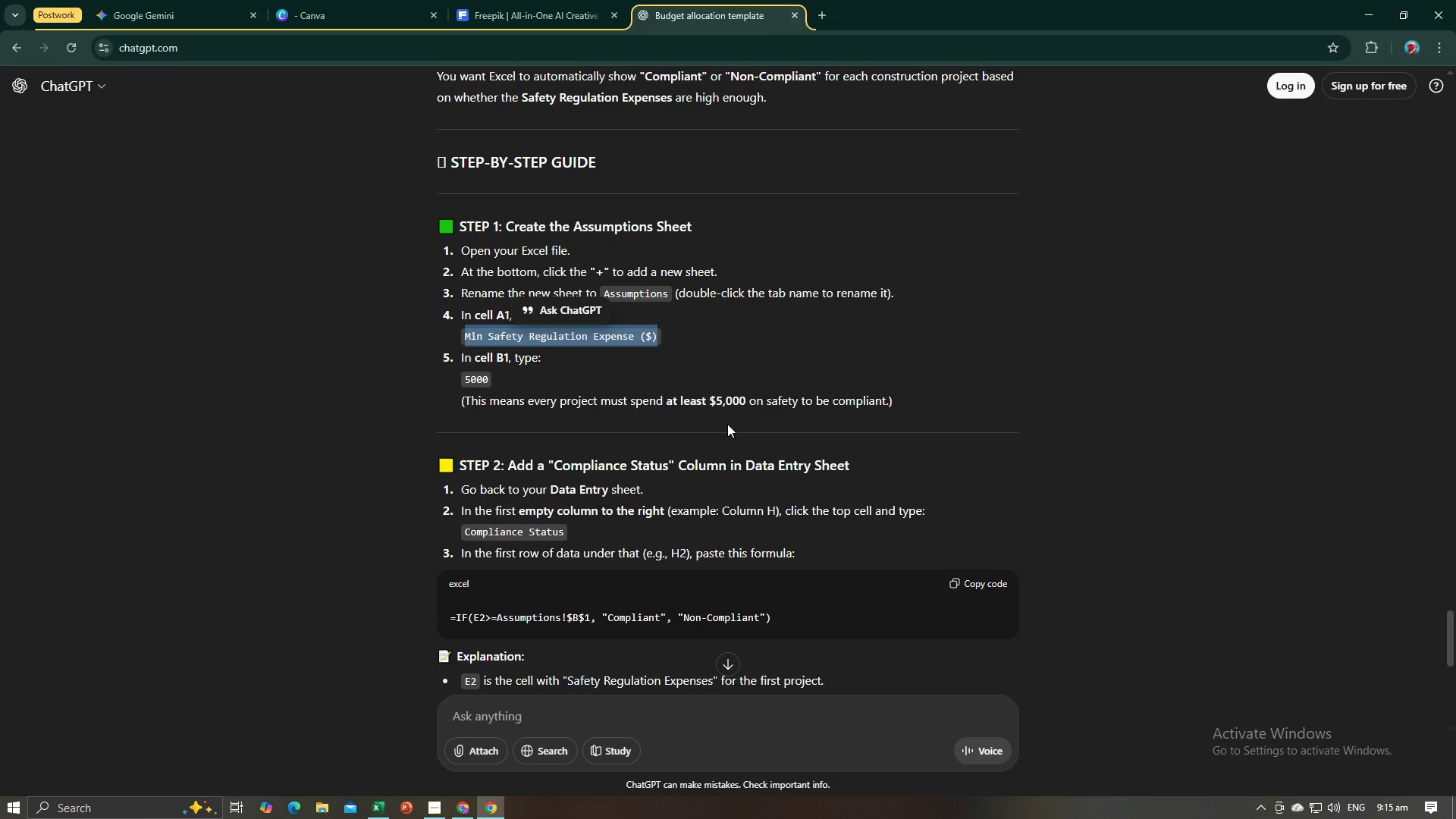 
key(Alt+AltLeft)
 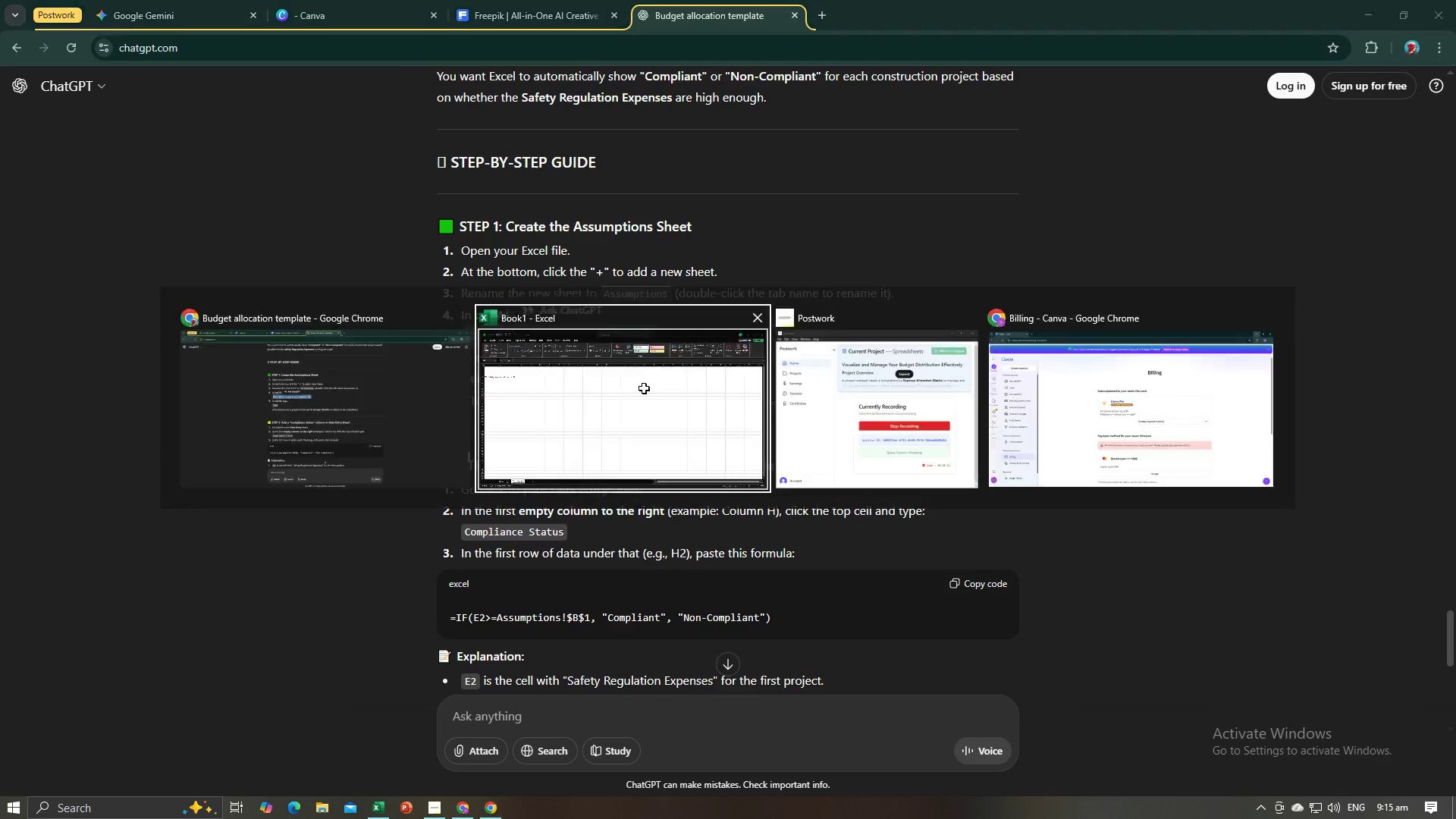 
key(Tab)
type(5,000)
 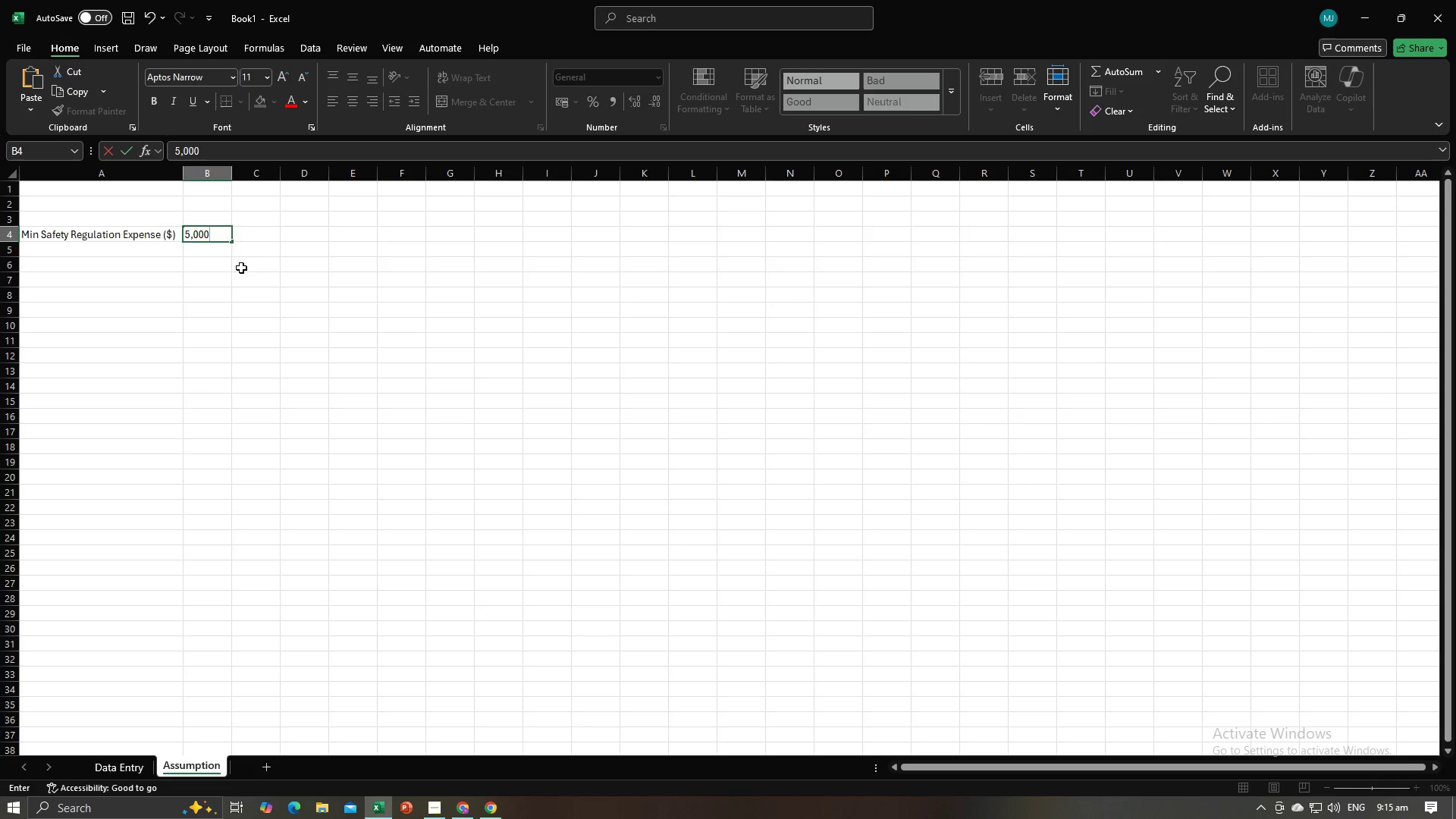 
key(Enter)
 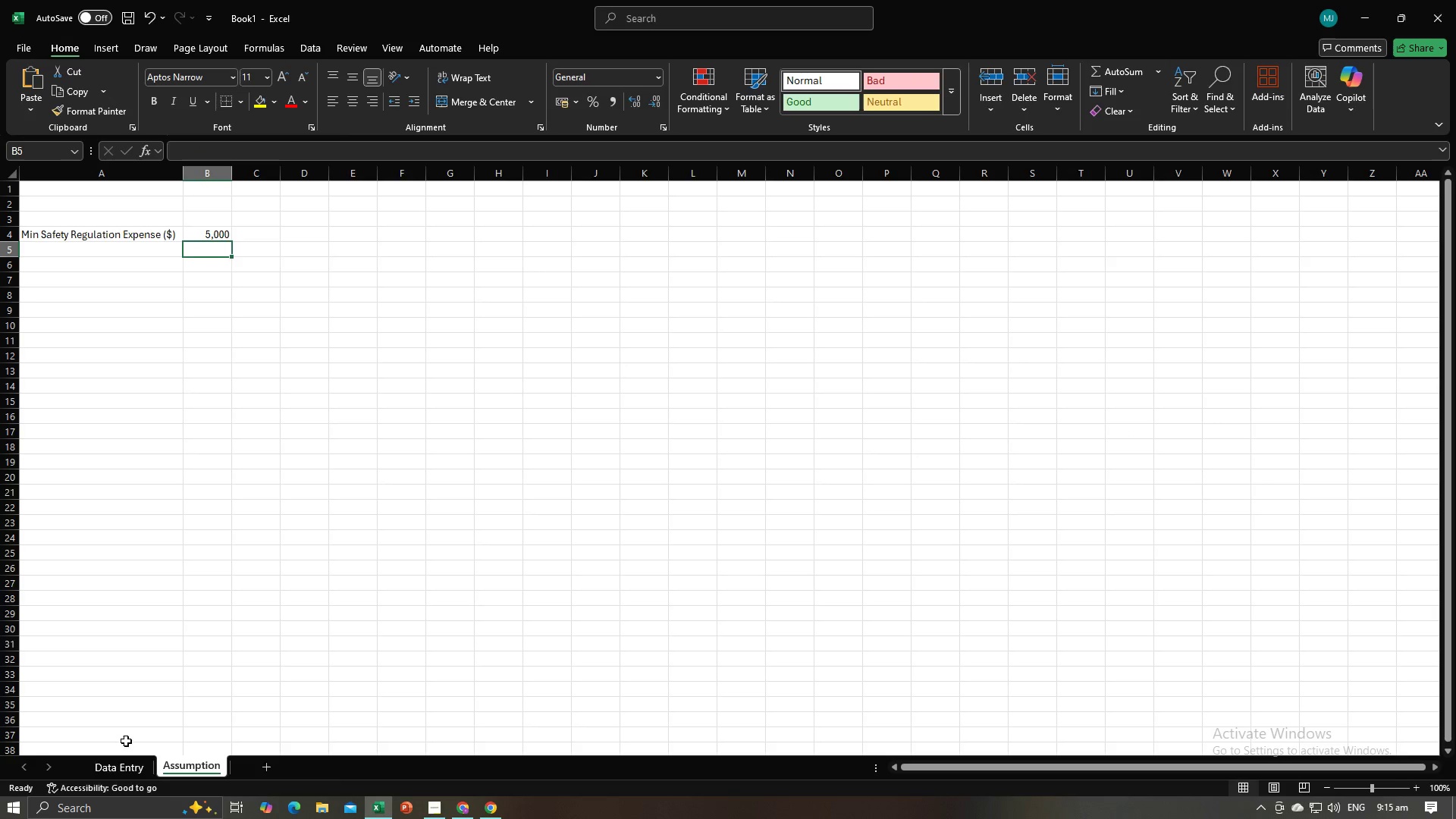 
left_click([123, 769])
 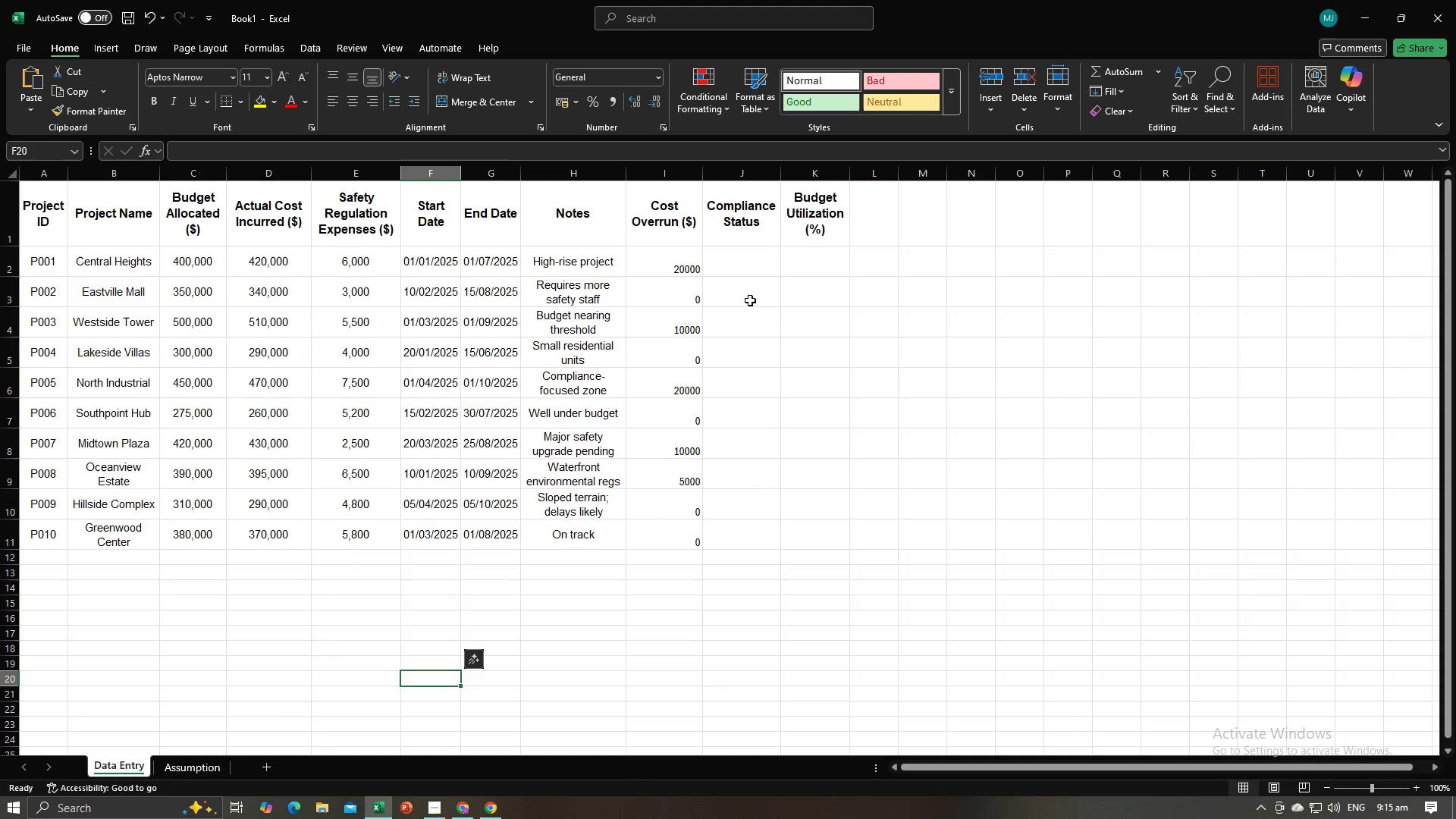 
left_click([734, 262])
 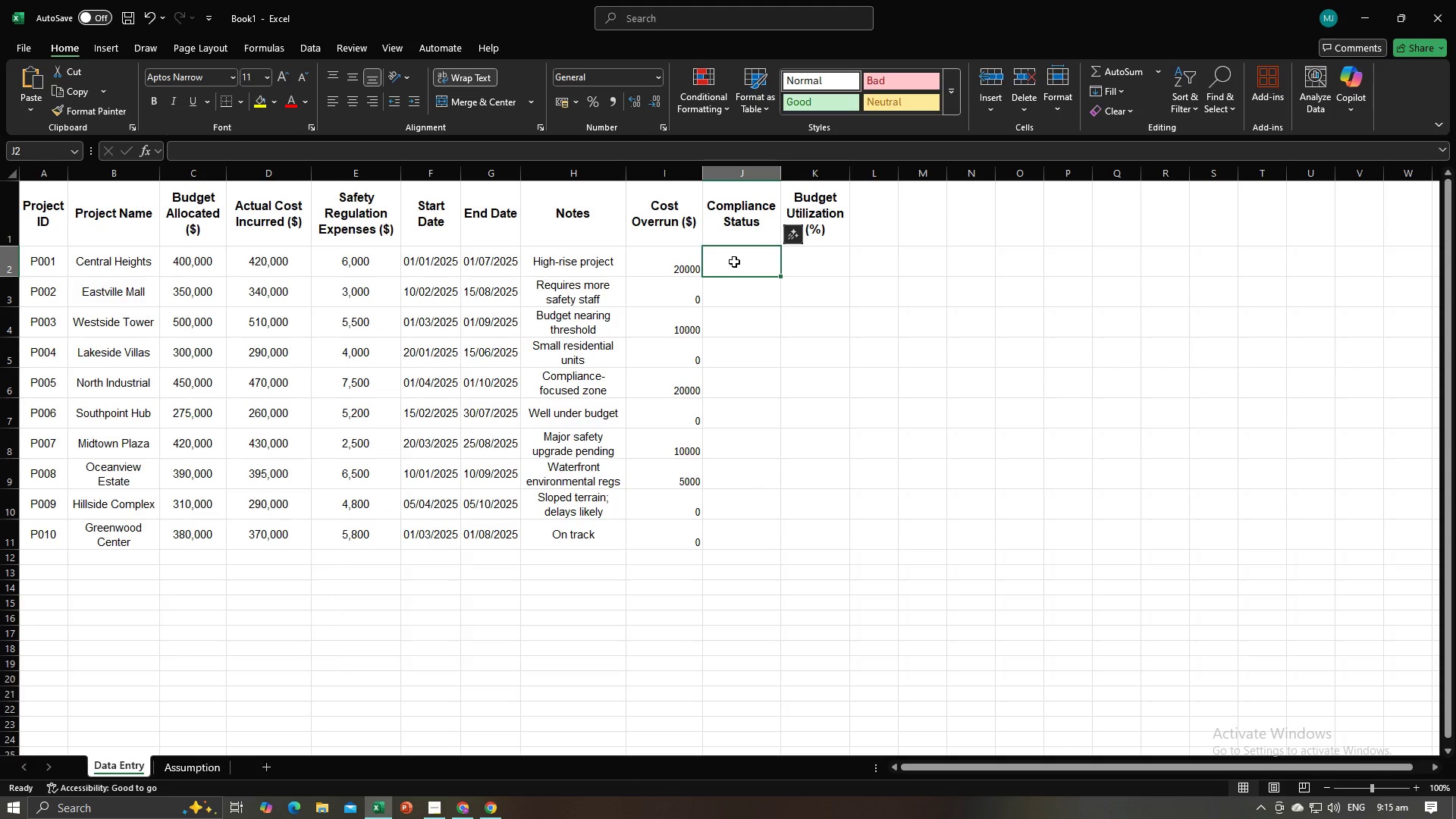 
type(=IF()
 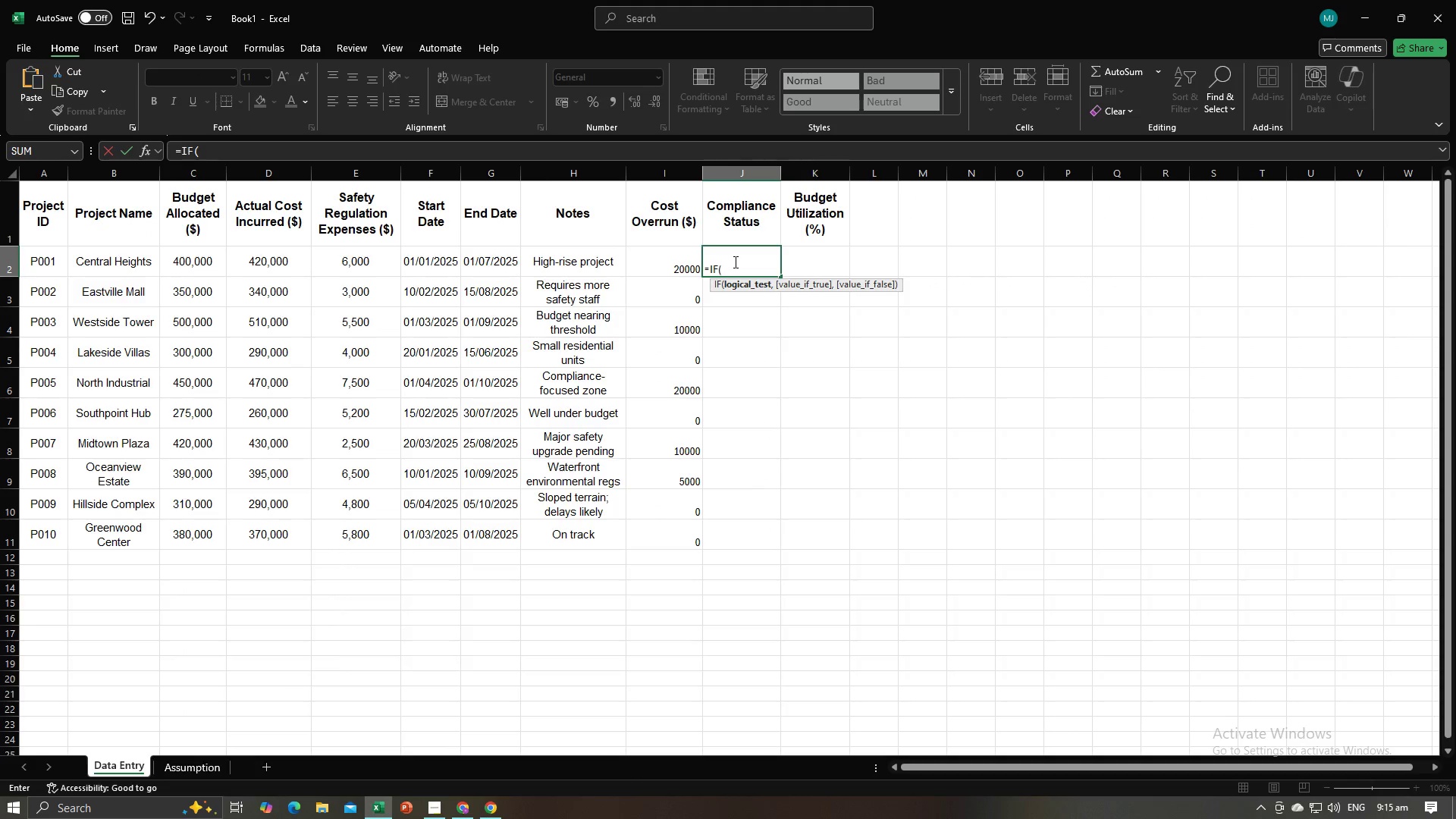 
left_click([354, 263])
 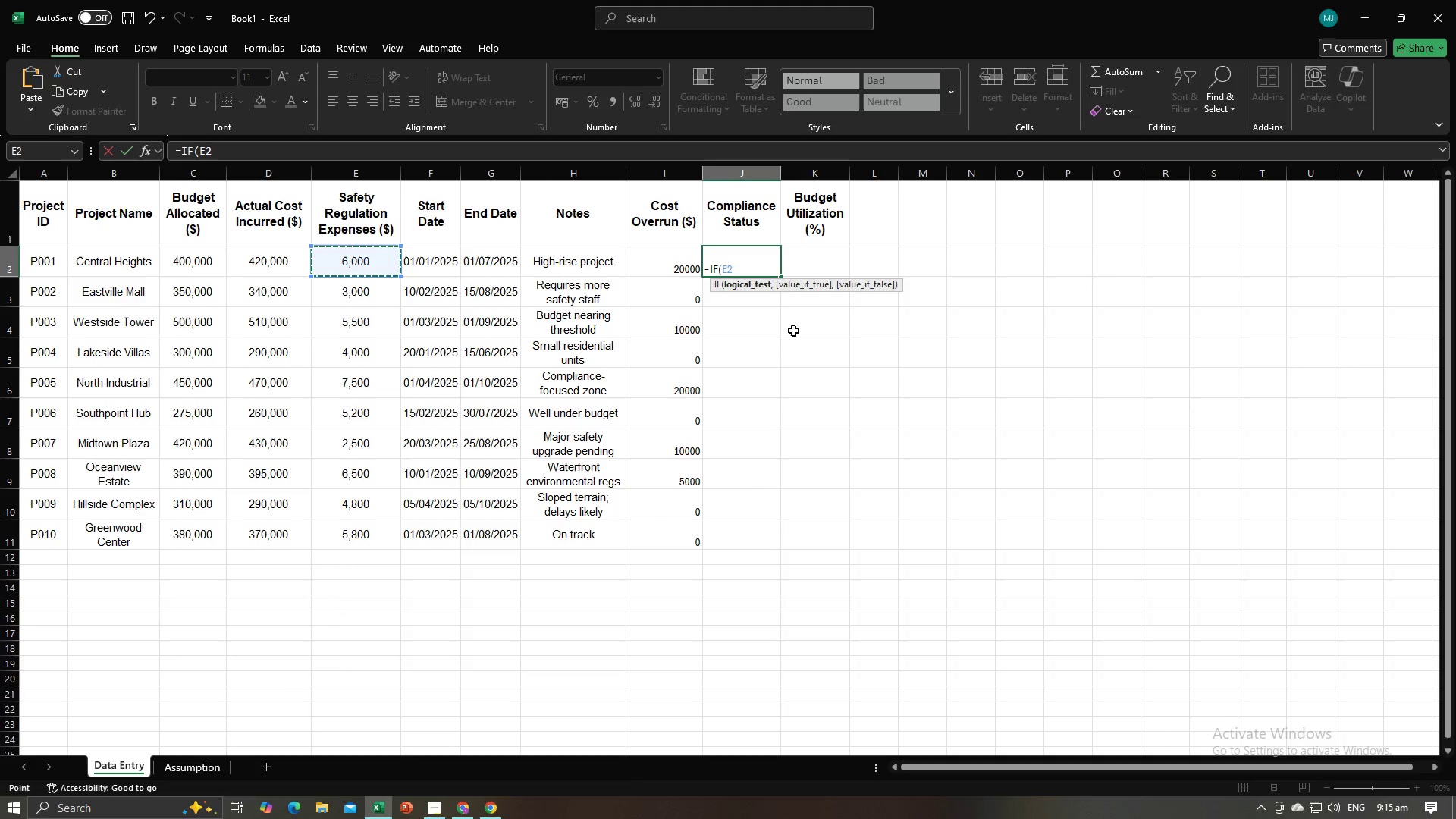 
key(Shift+Period)
 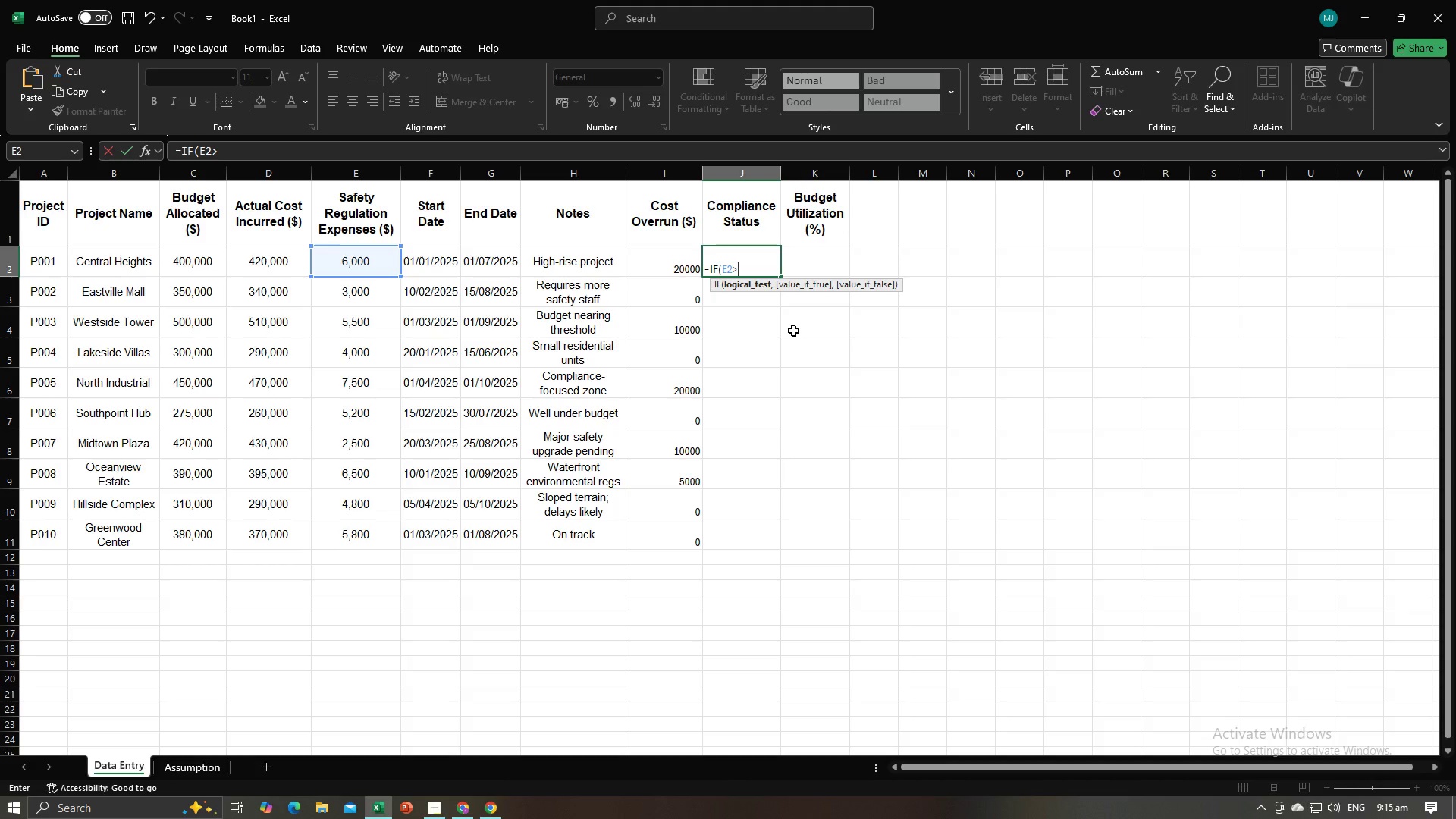 
key(Comma)
 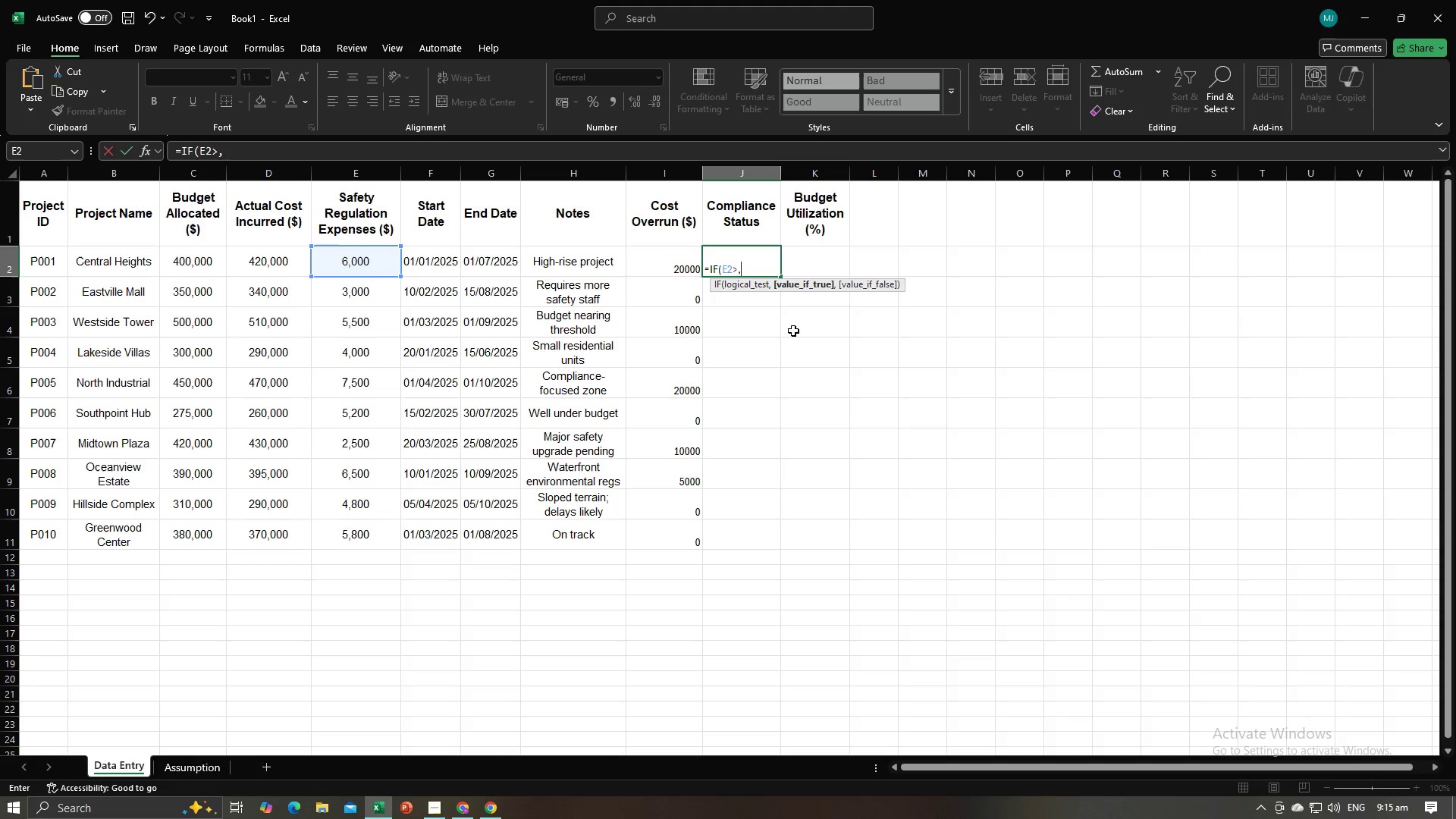 
key(Backspace)
 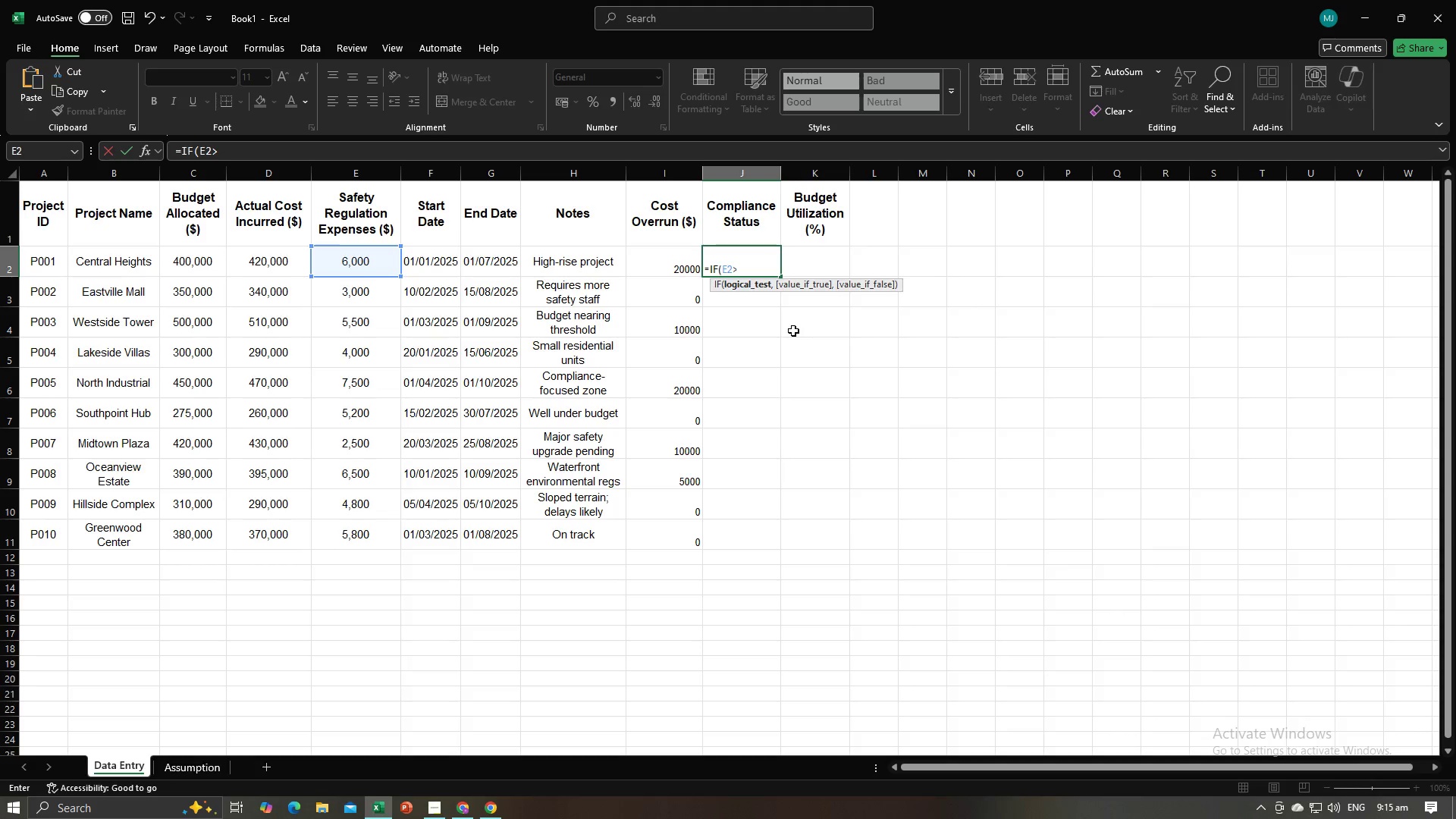 
key(Alt+AltLeft)
 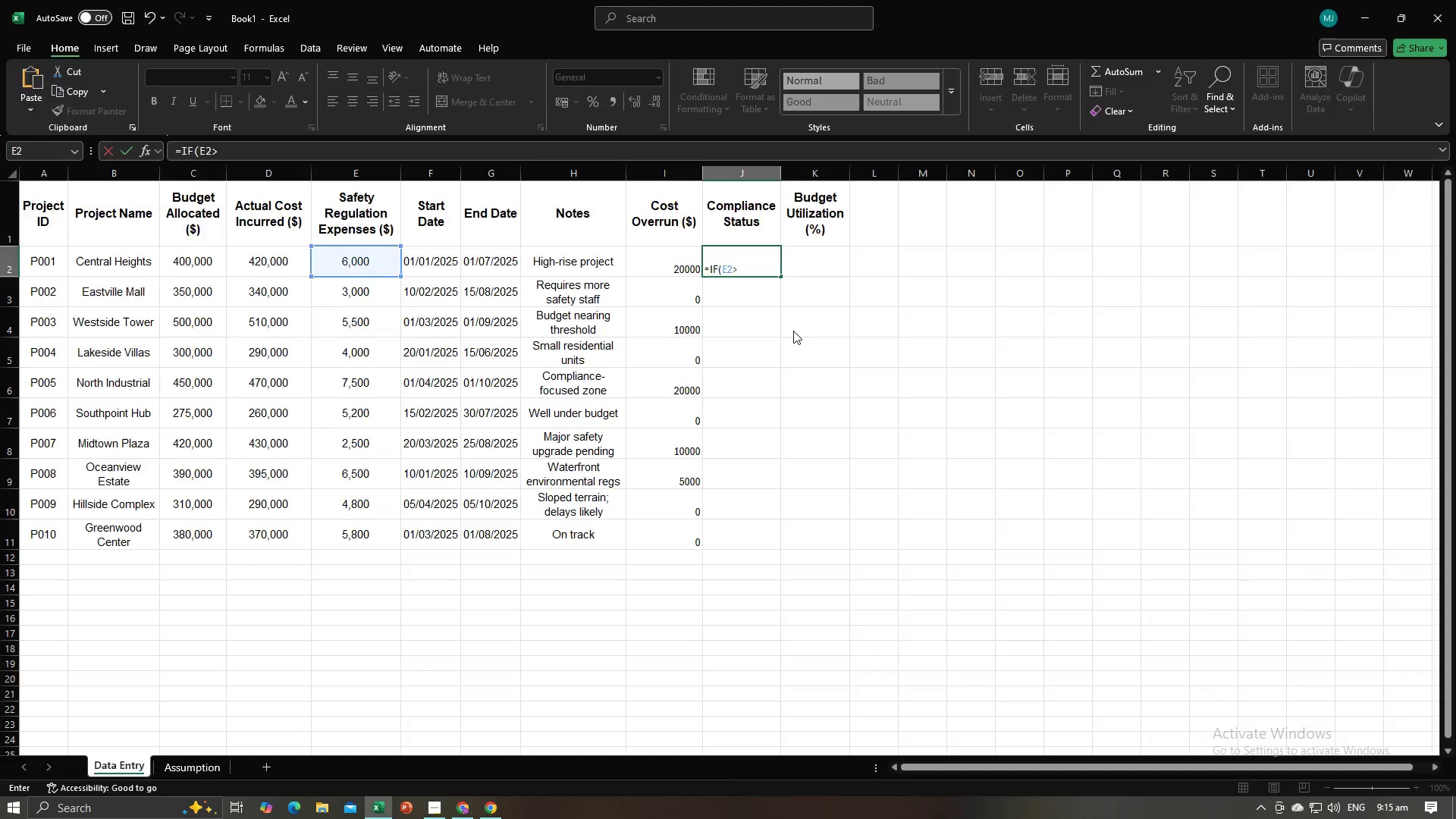 
key(Alt+Tab)
 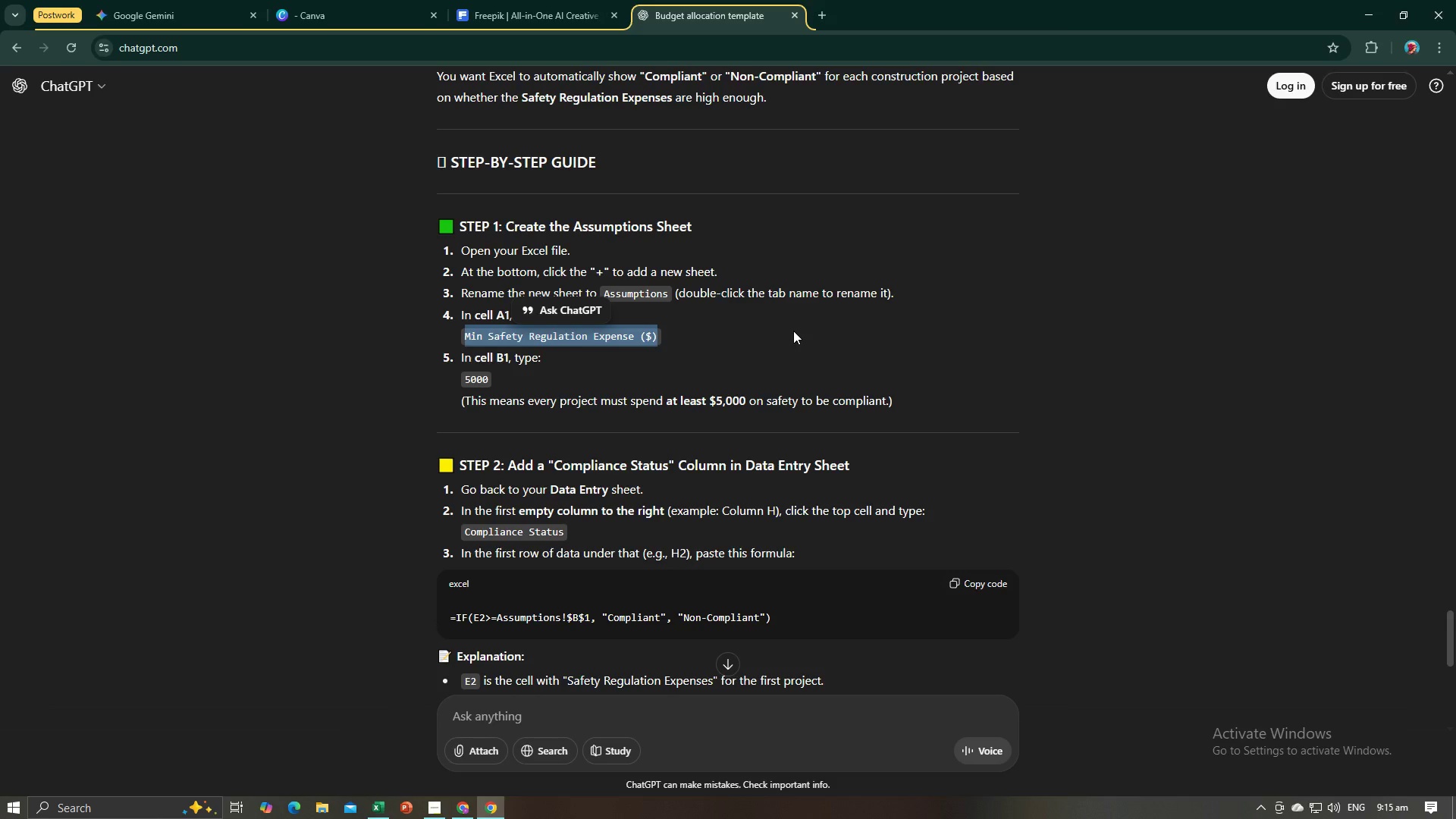 
scroll: coordinate [793, 331], scroll_direction: up, amount: 9.0
 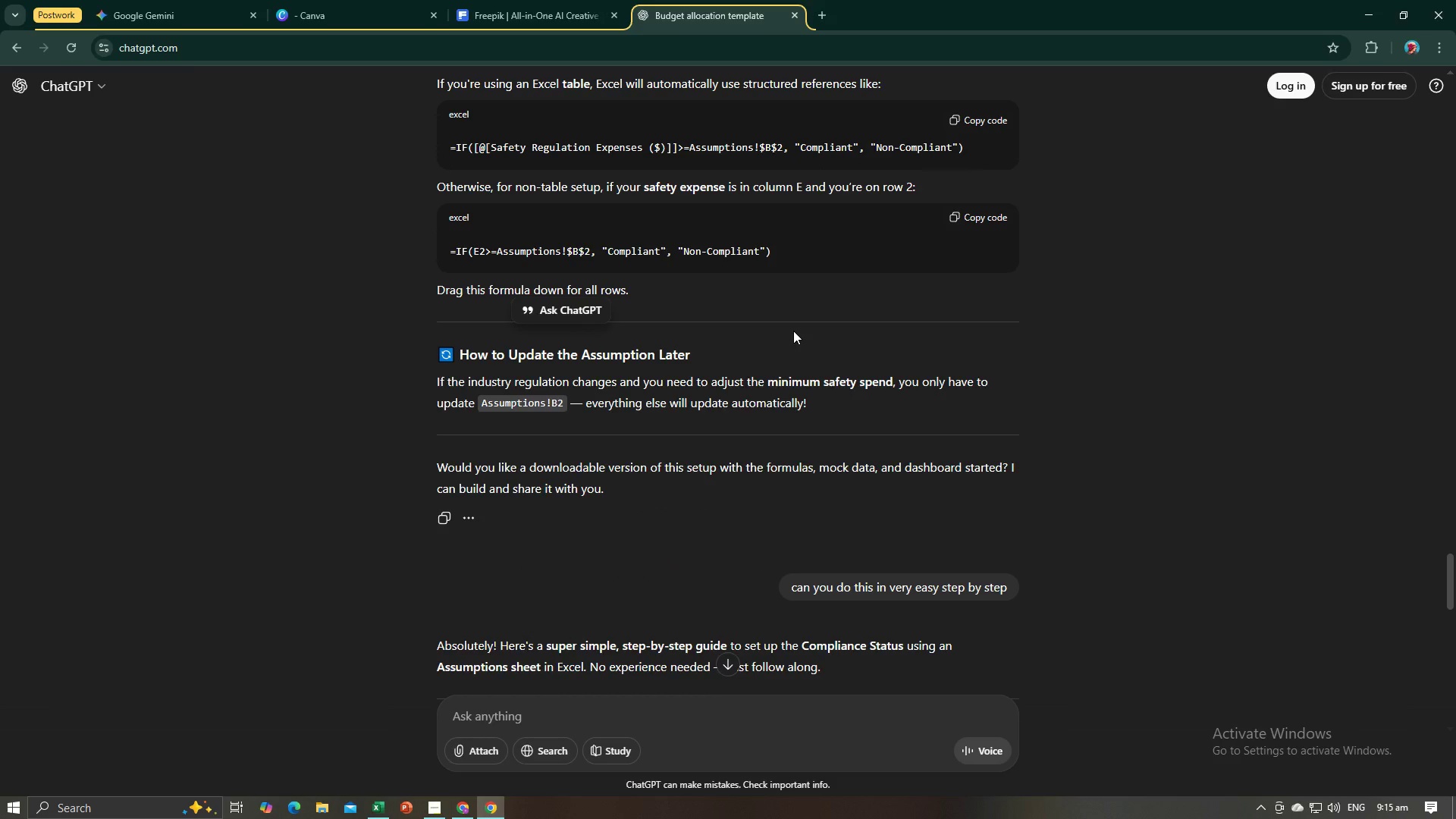 
key(Alt+AltLeft)
 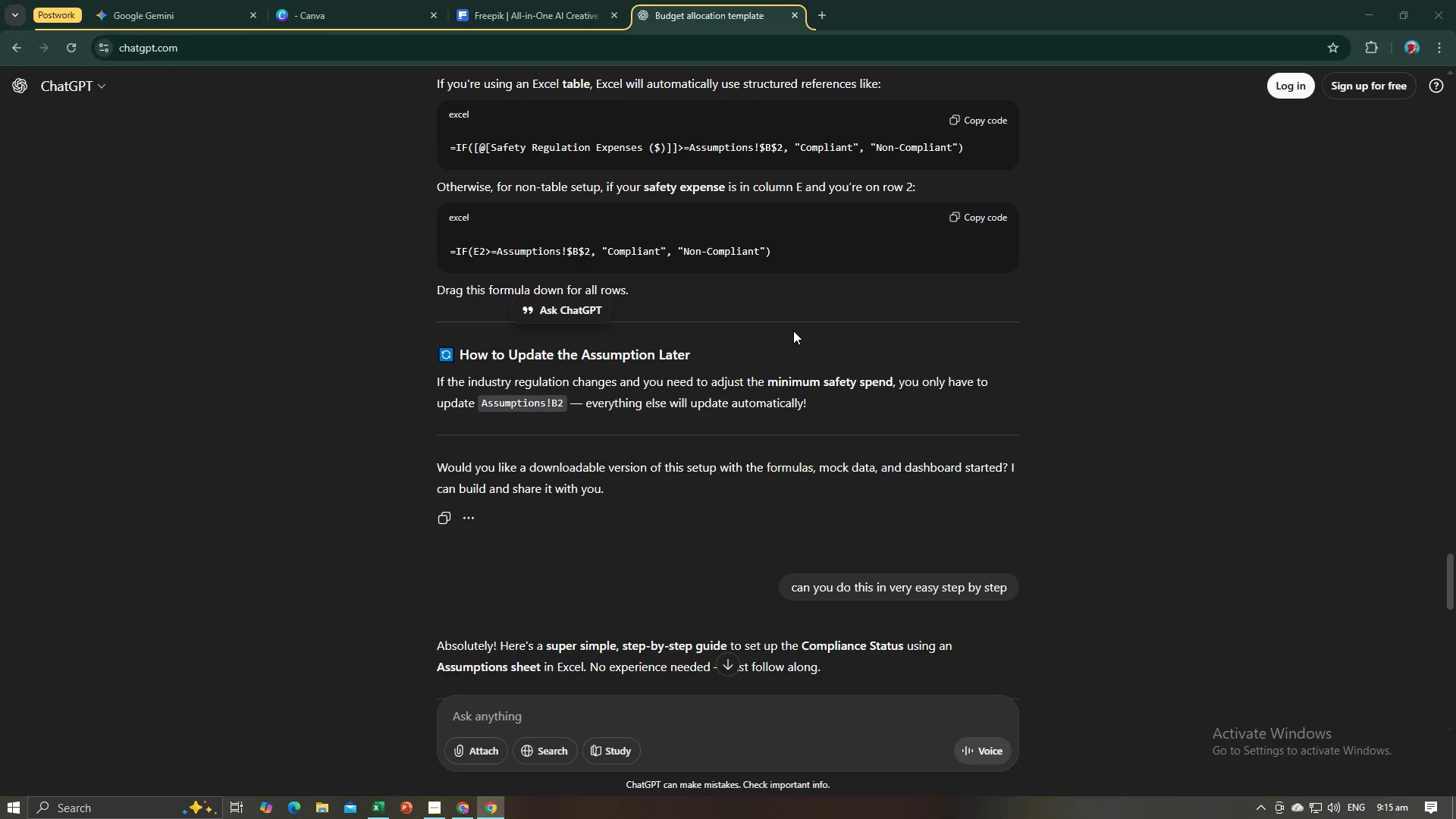 
key(Alt+Tab)
 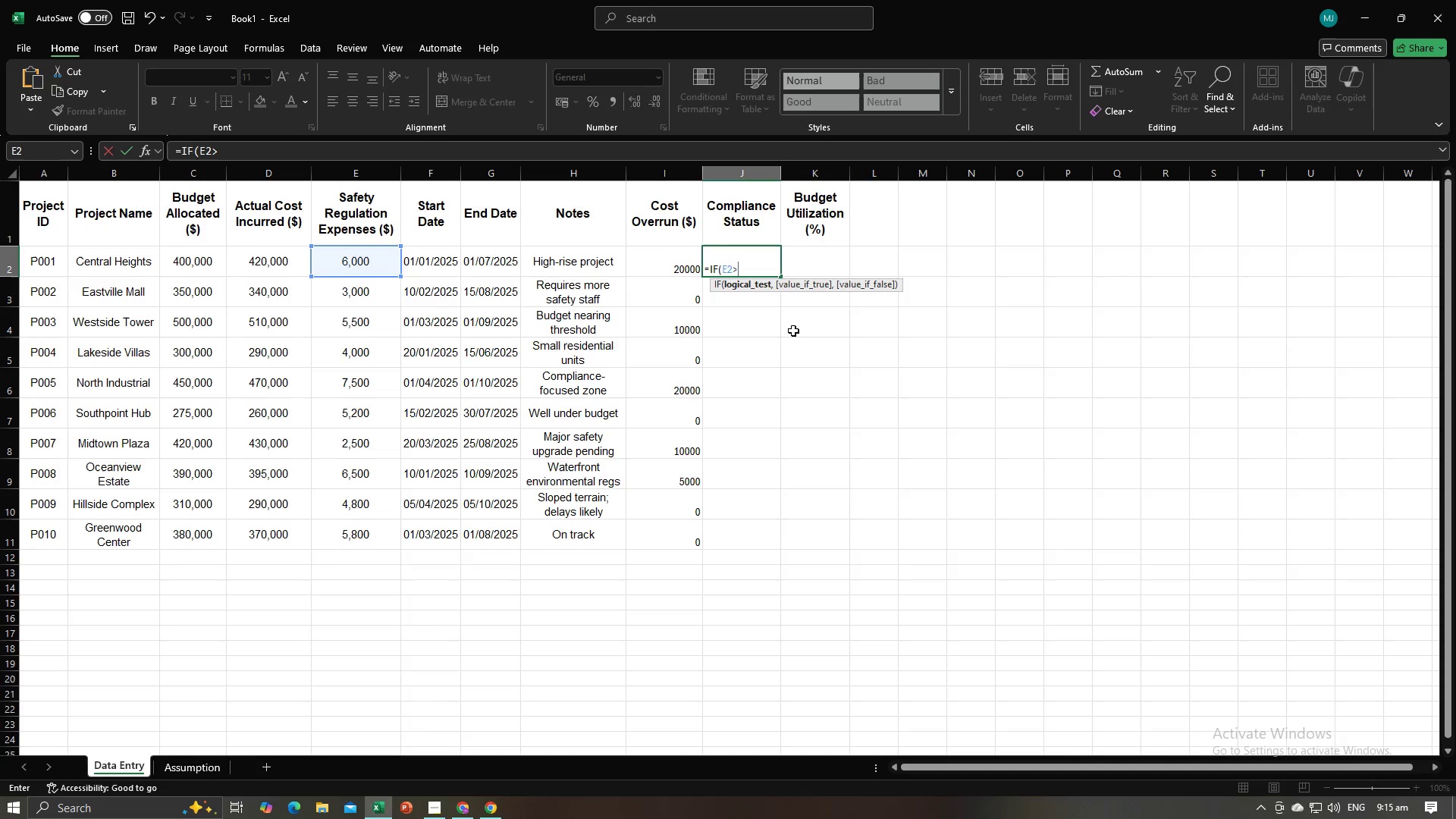 
key(Equal)
 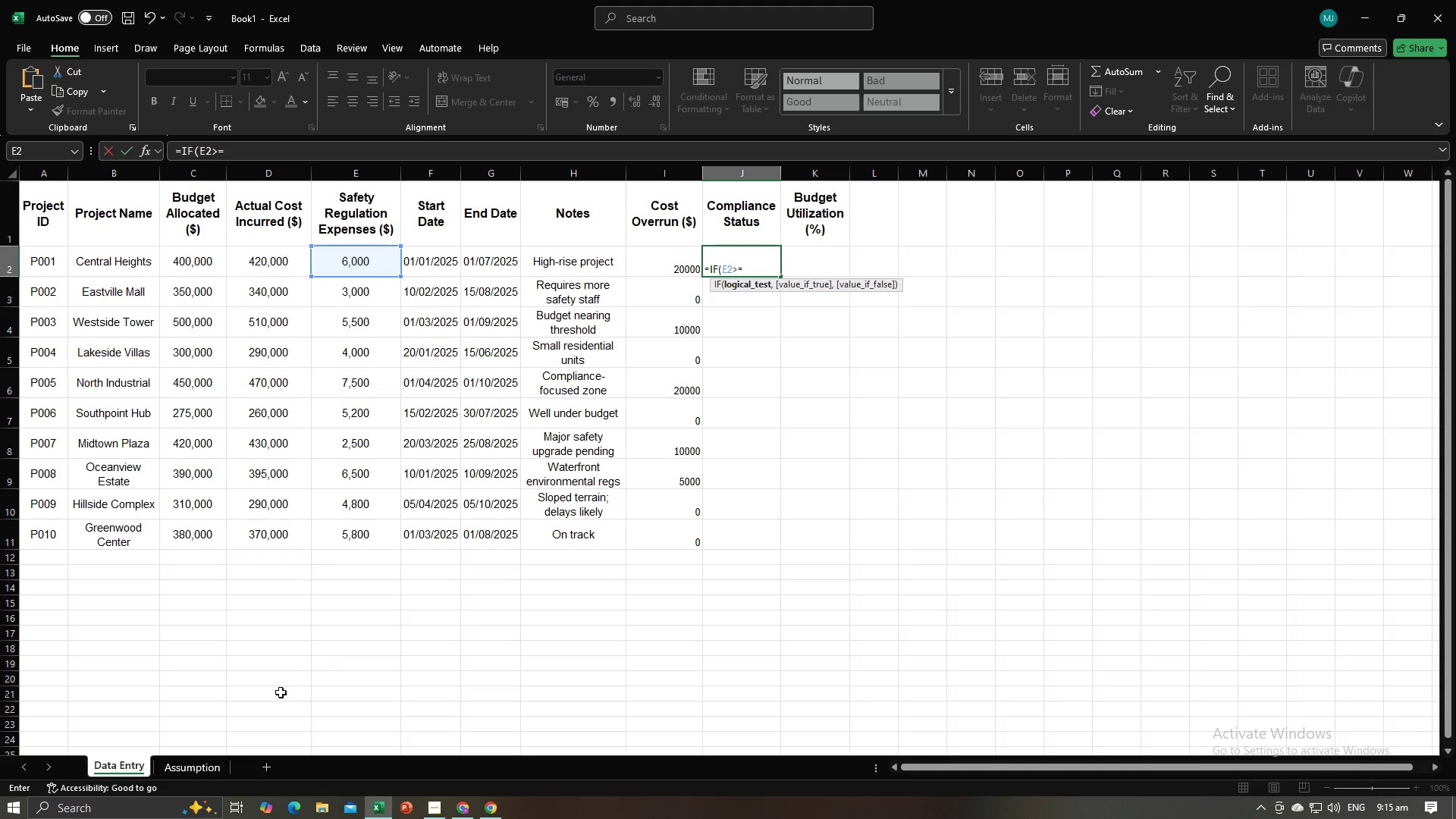 
left_click([188, 762])
 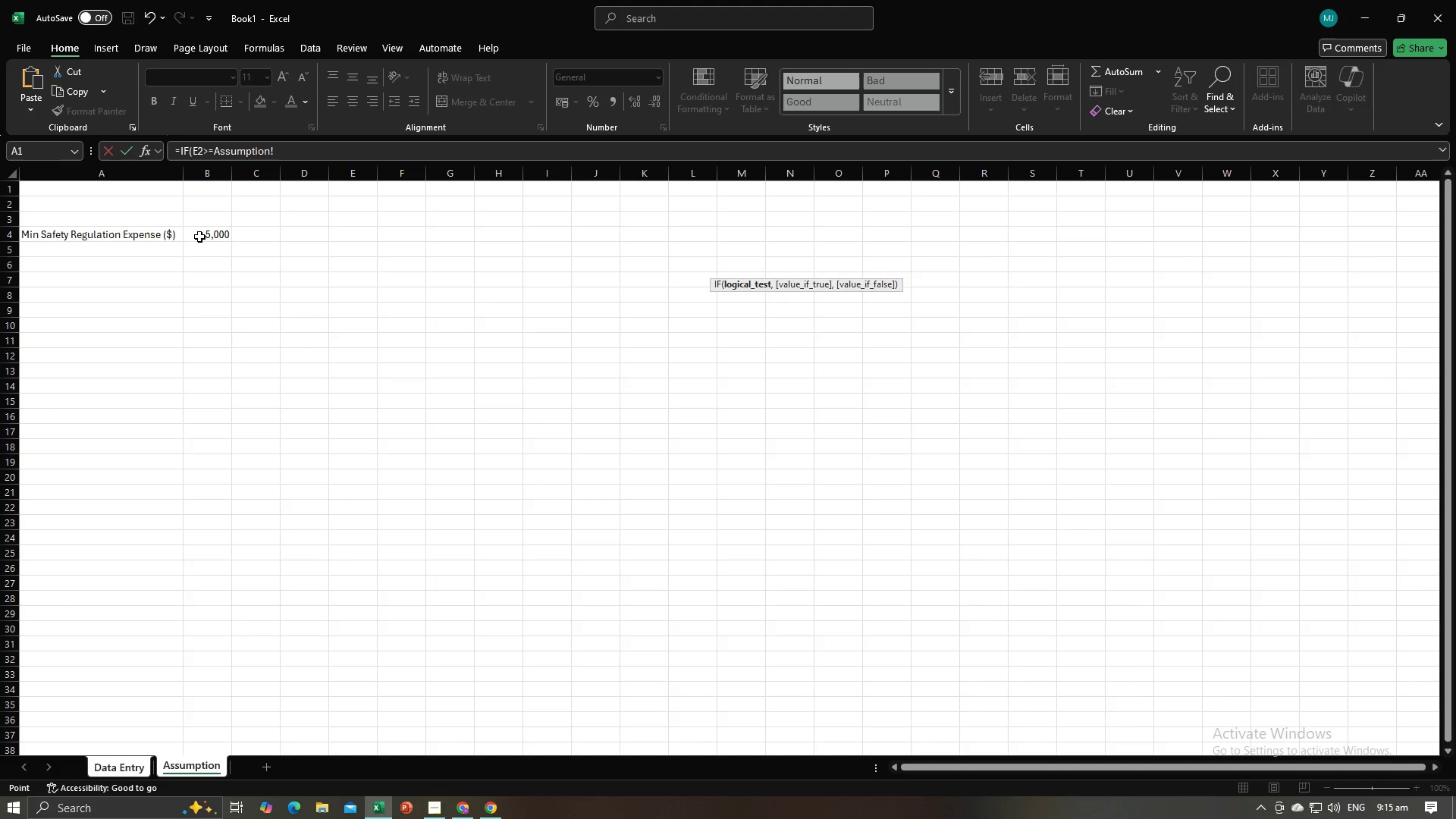 
left_click([200, 237])
 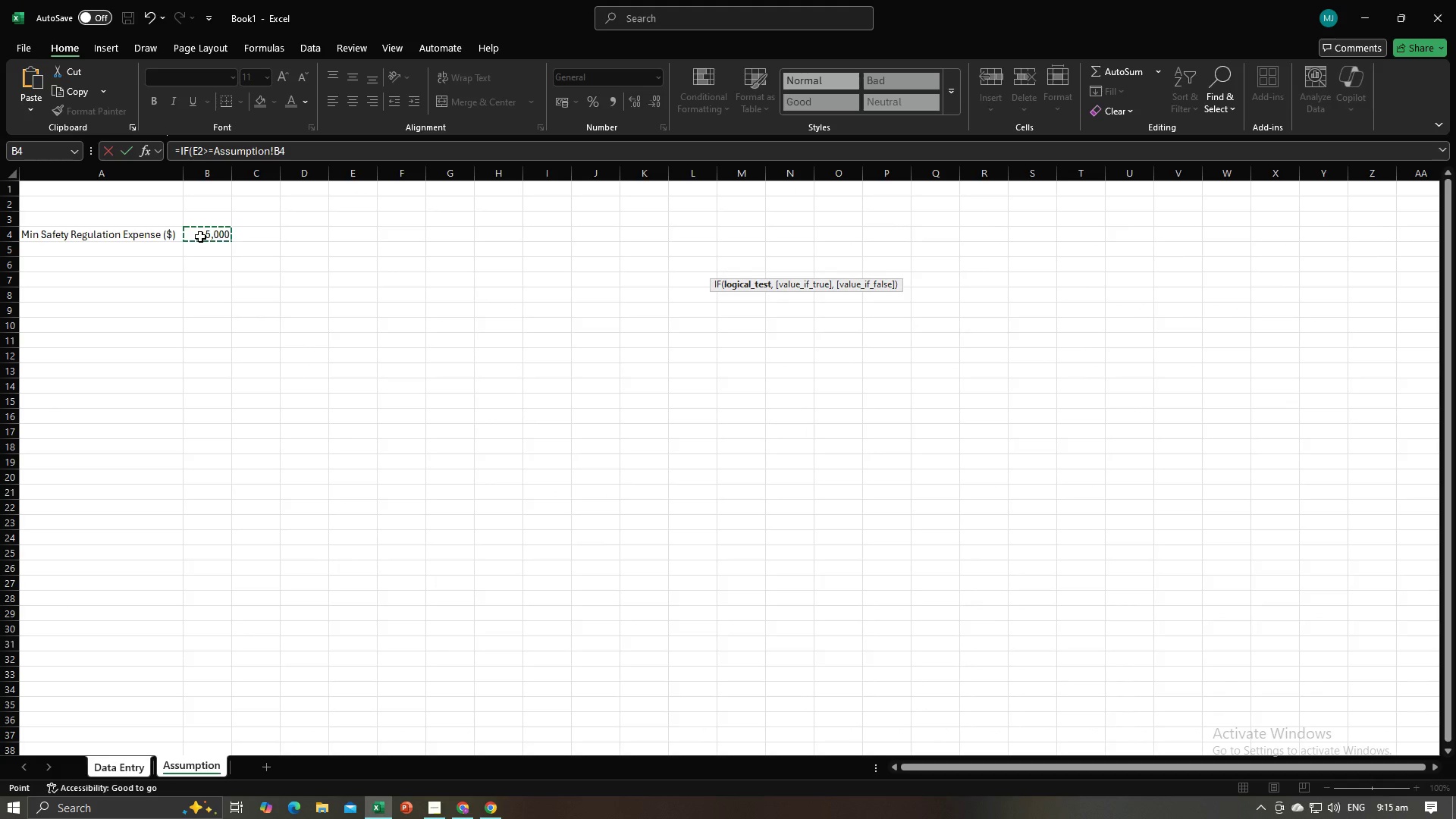 
key(Alt+AltLeft)
 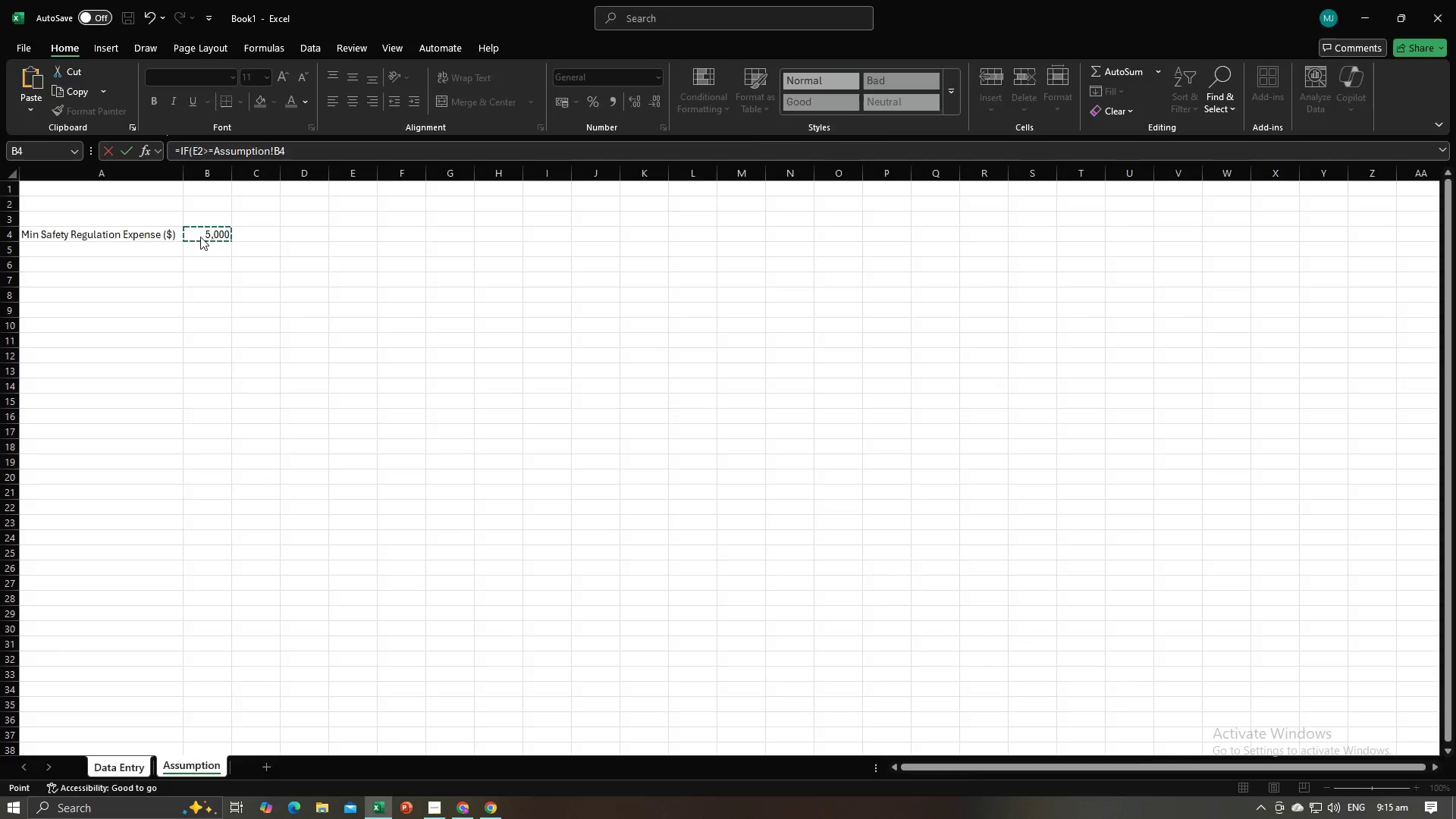 
key(Alt+Tab)
 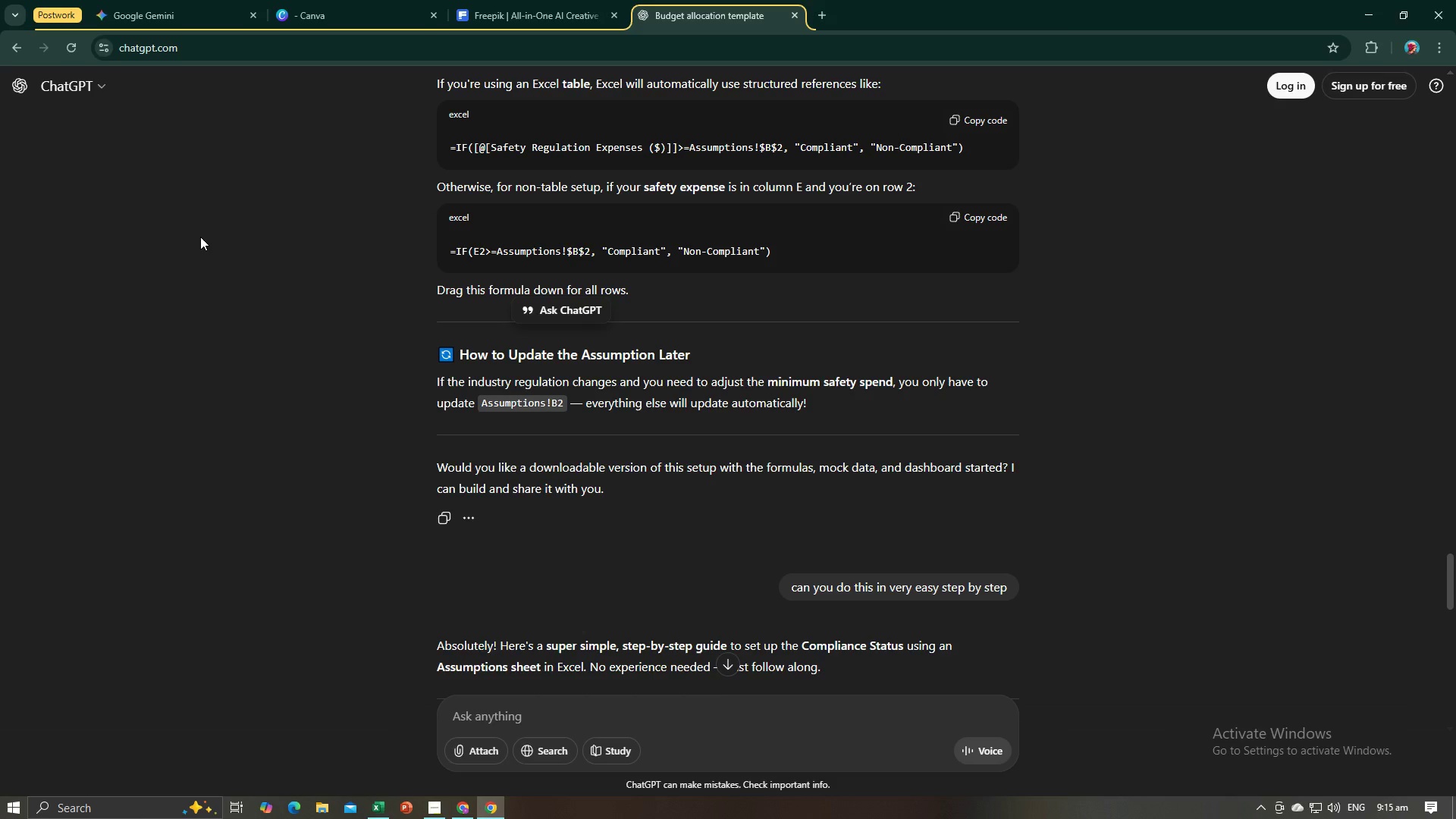 
key(Alt+AltLeft)
 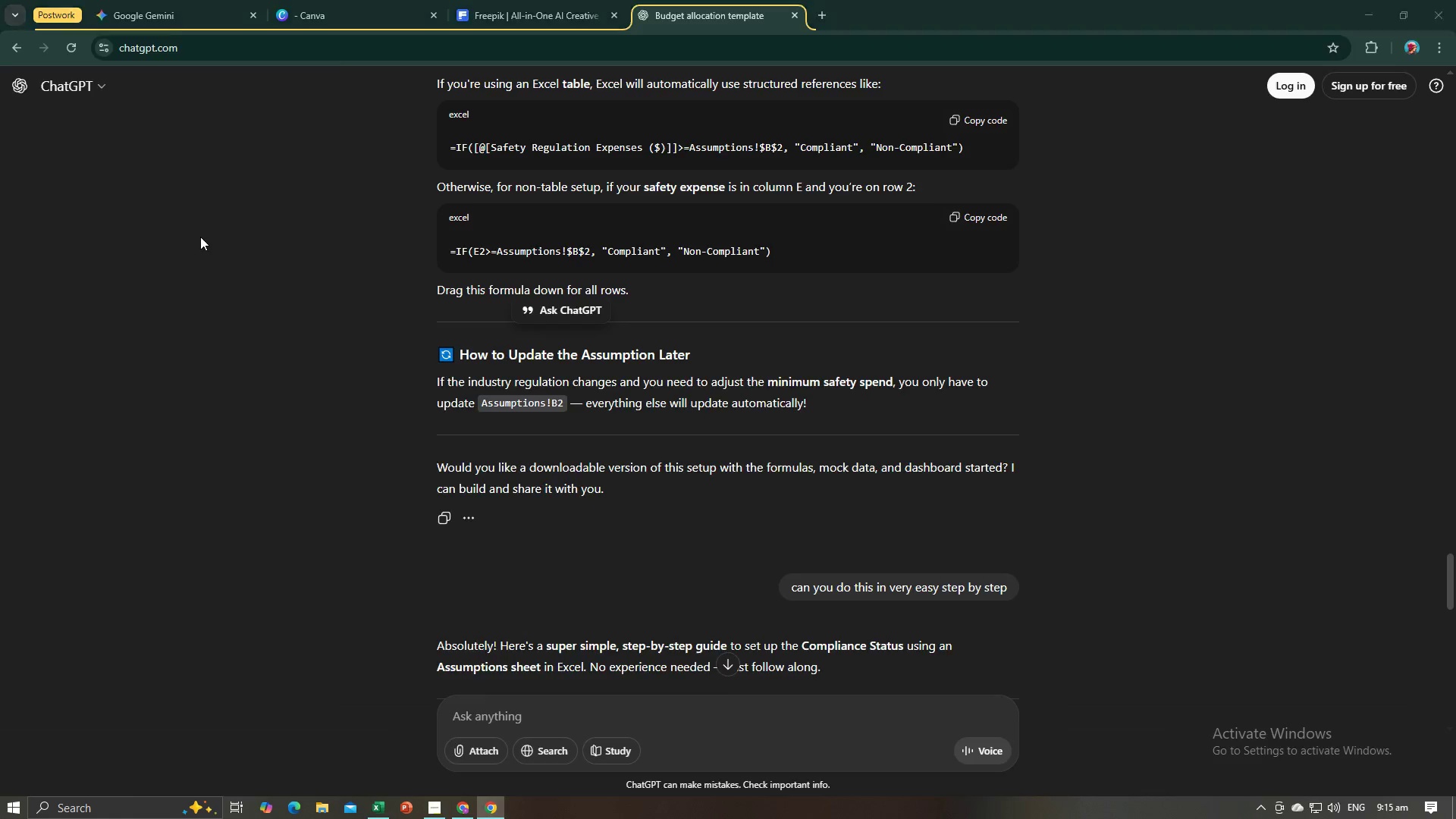 
key(Alt+Tab)
 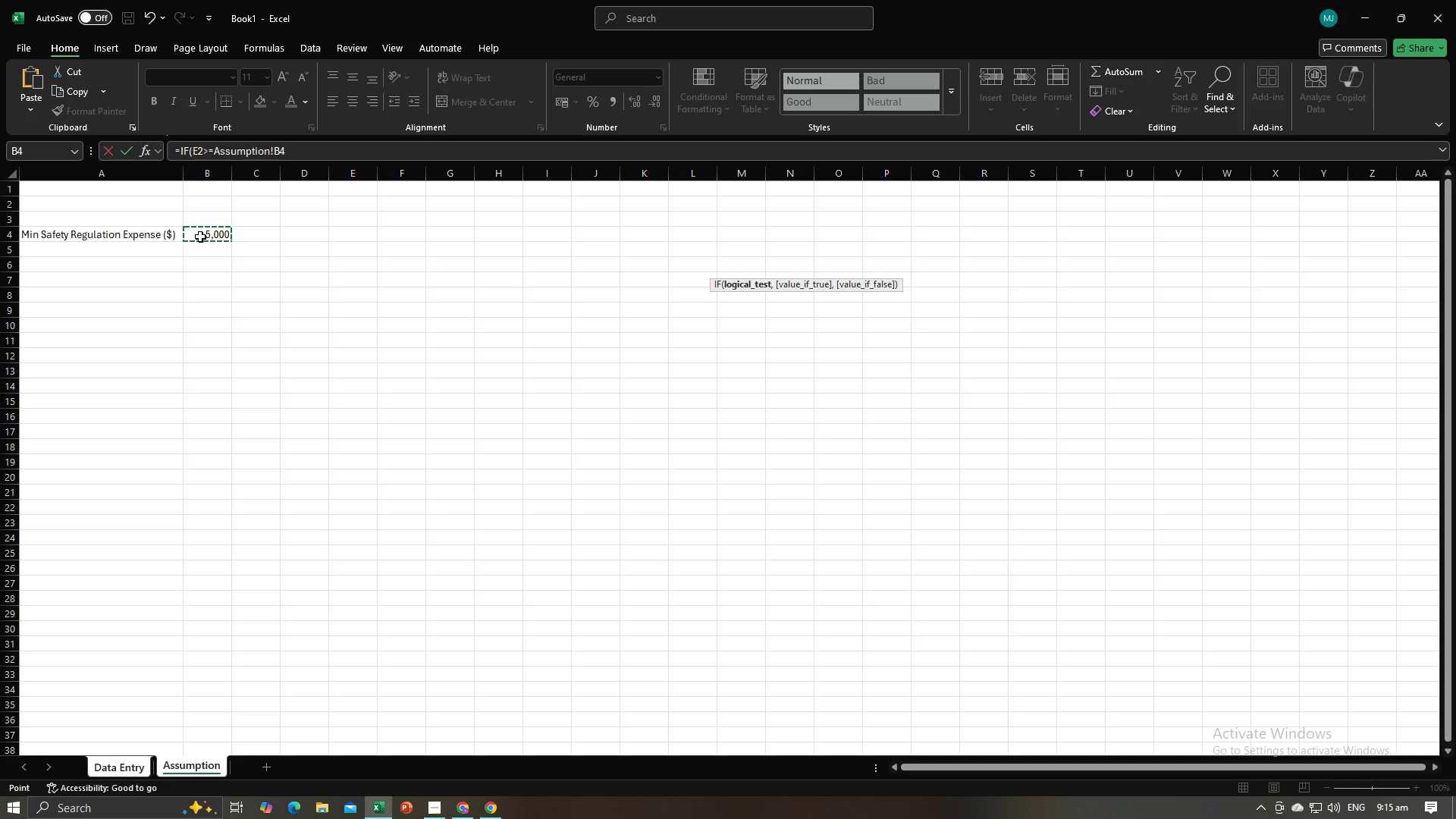 
key(Comma)
 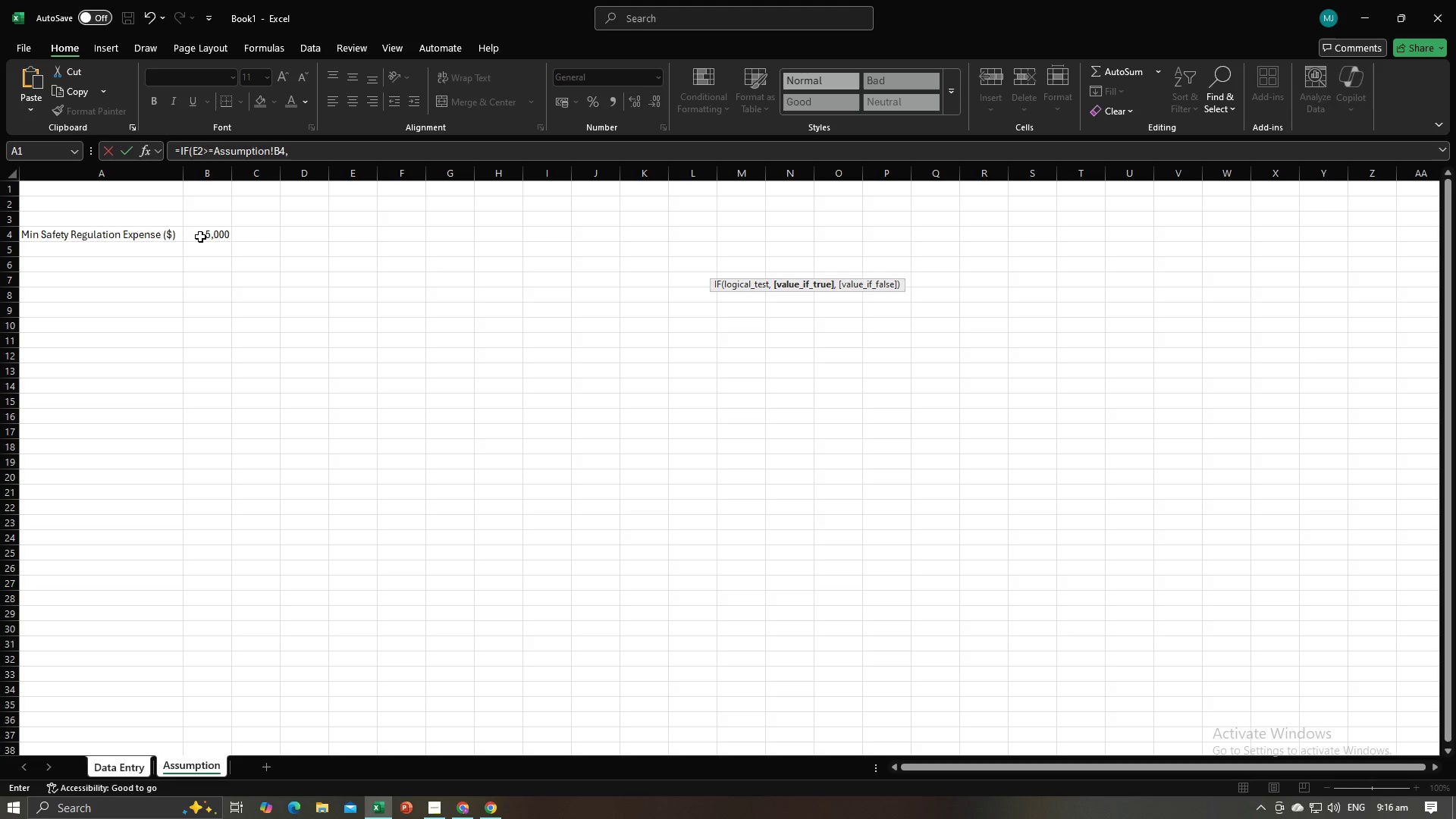 
key(Shift+ShiftRight)
 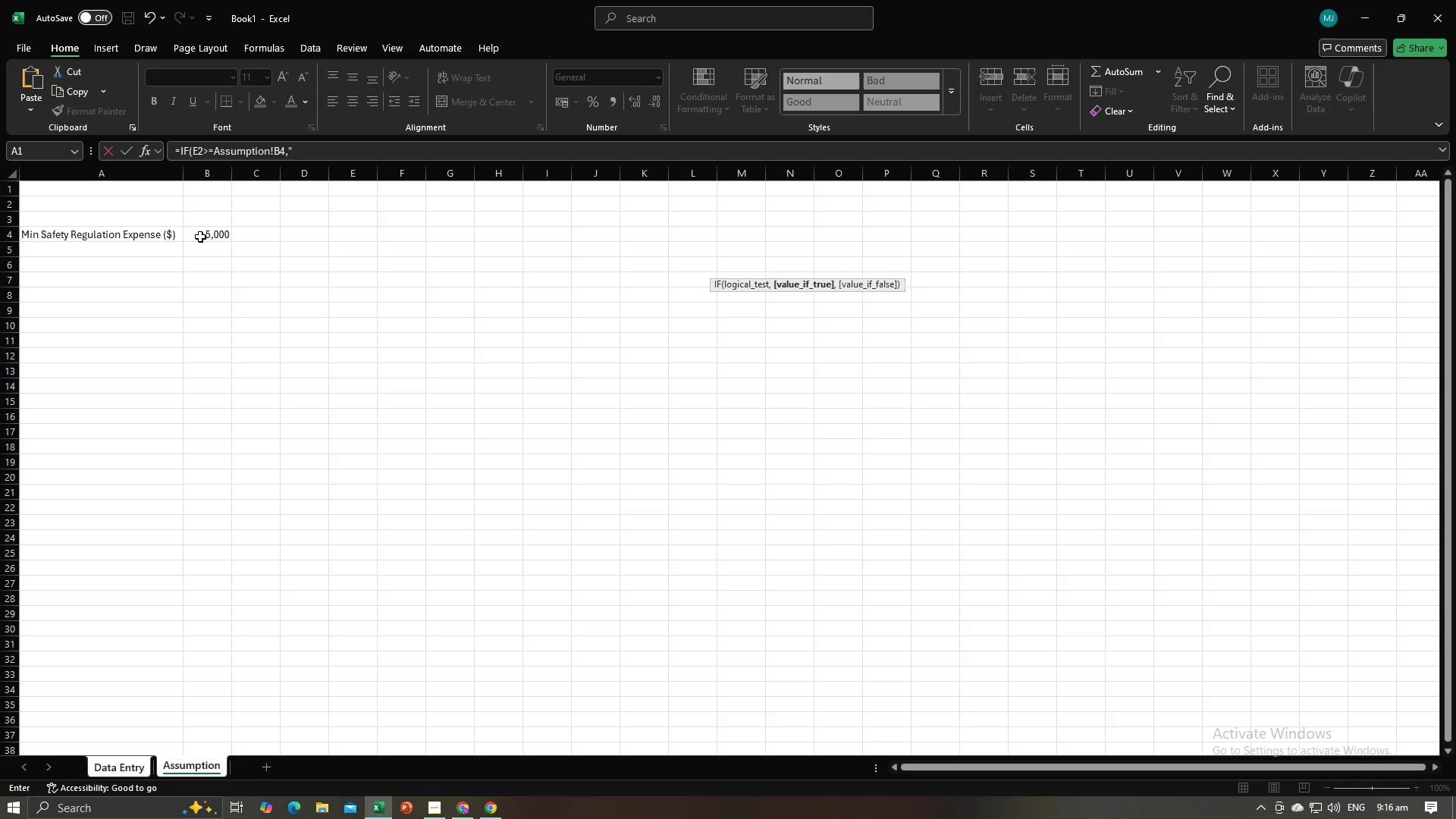 
key(Shift+Quote)
 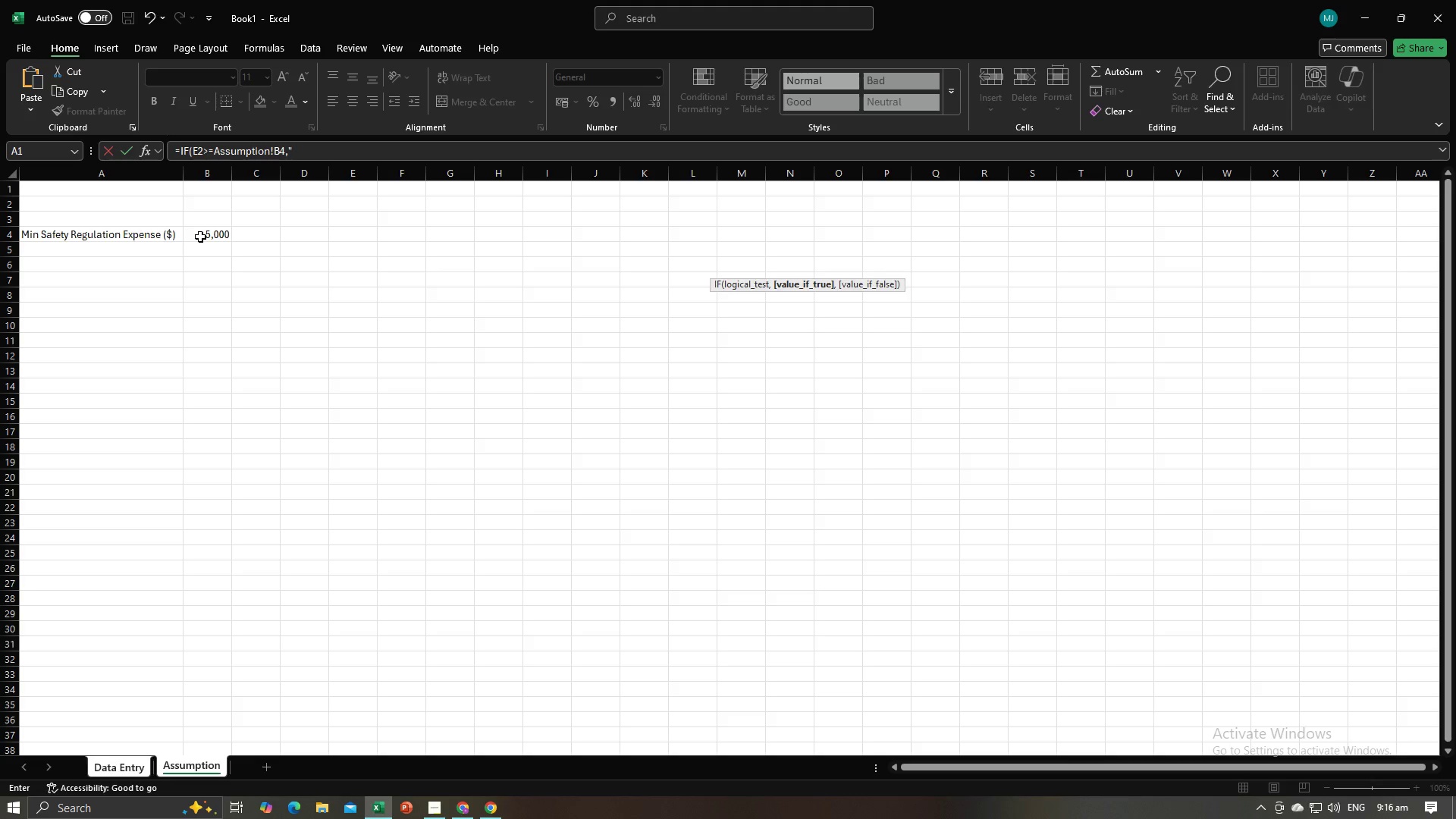 
key(Alt+AltLeft)
 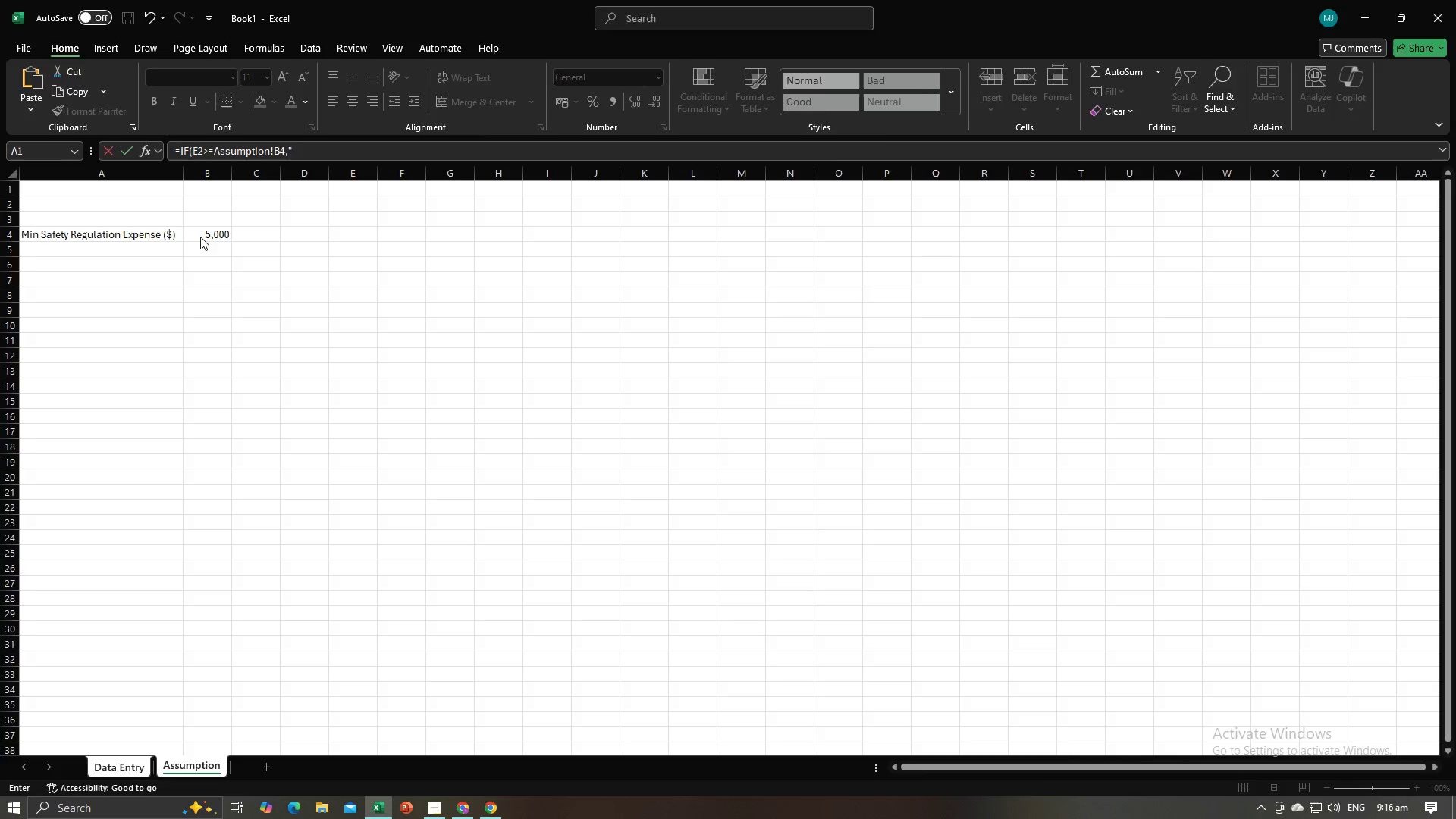 
key(Alt+Tab)
 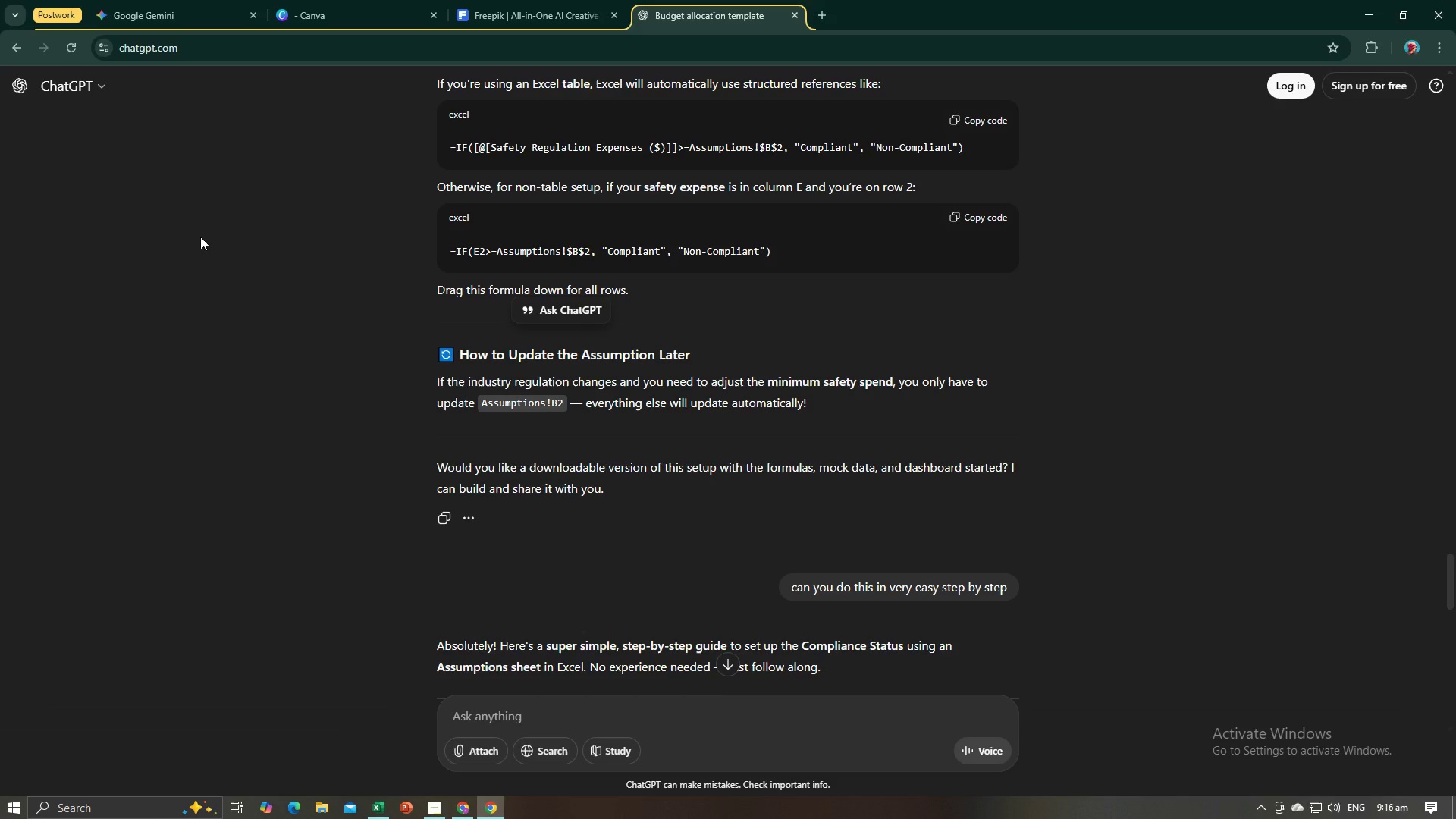 
key(Alt+AltLeft)
 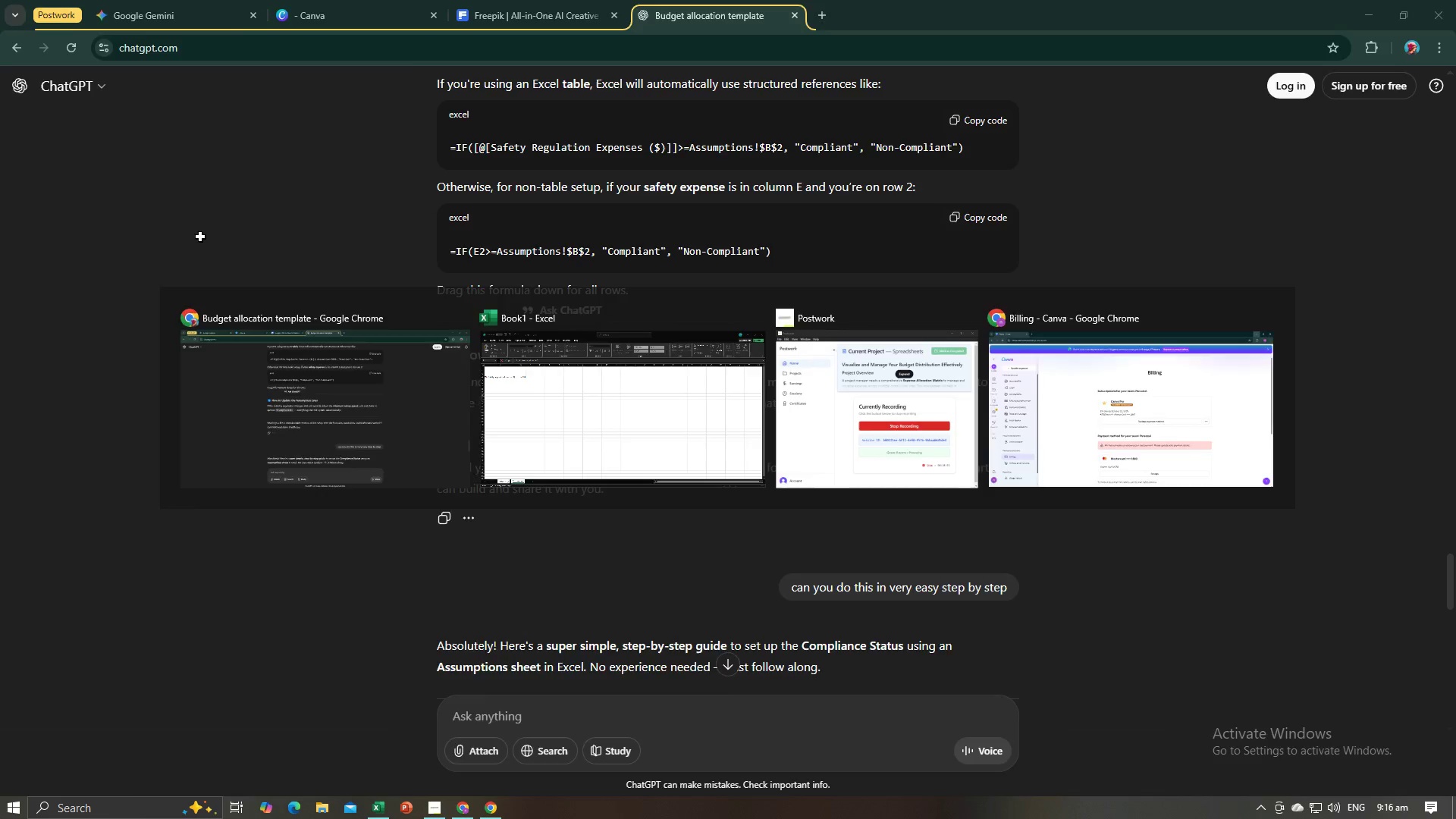 
key(Tab)
type(Compia)
key(Backspace)
key(Backspace)
type(laint")
 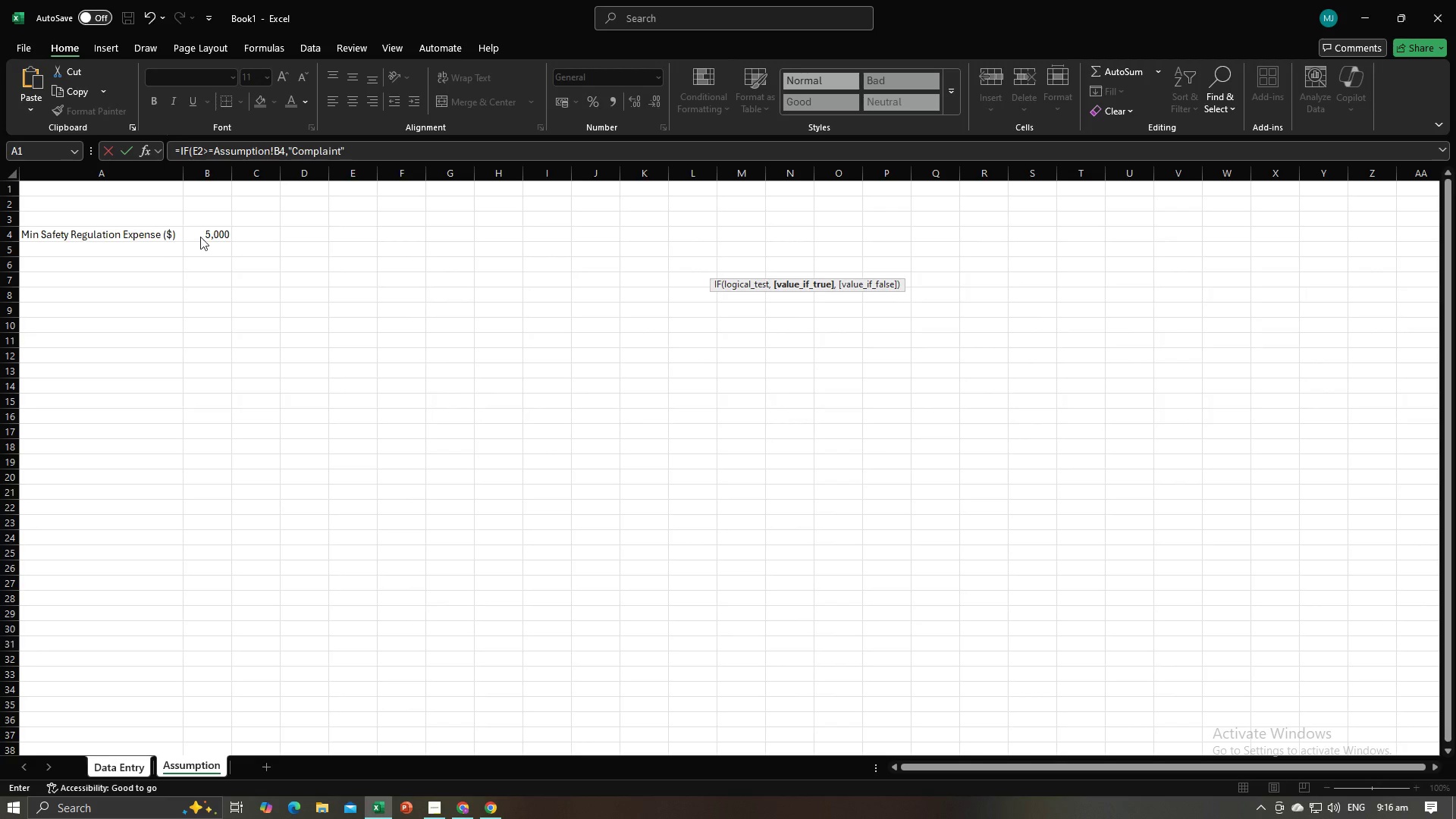 
 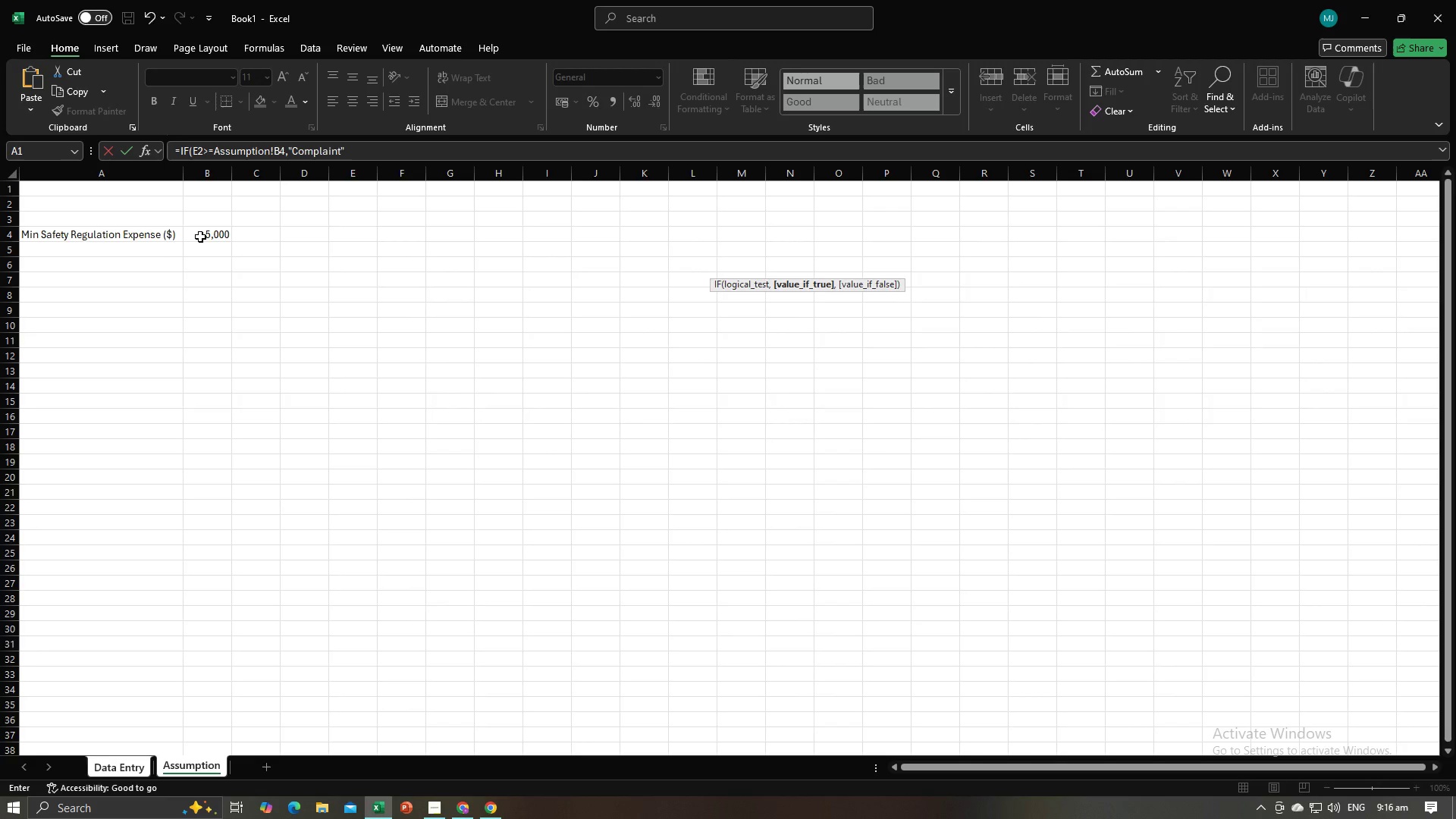 
key(Alt+AltLeft)
 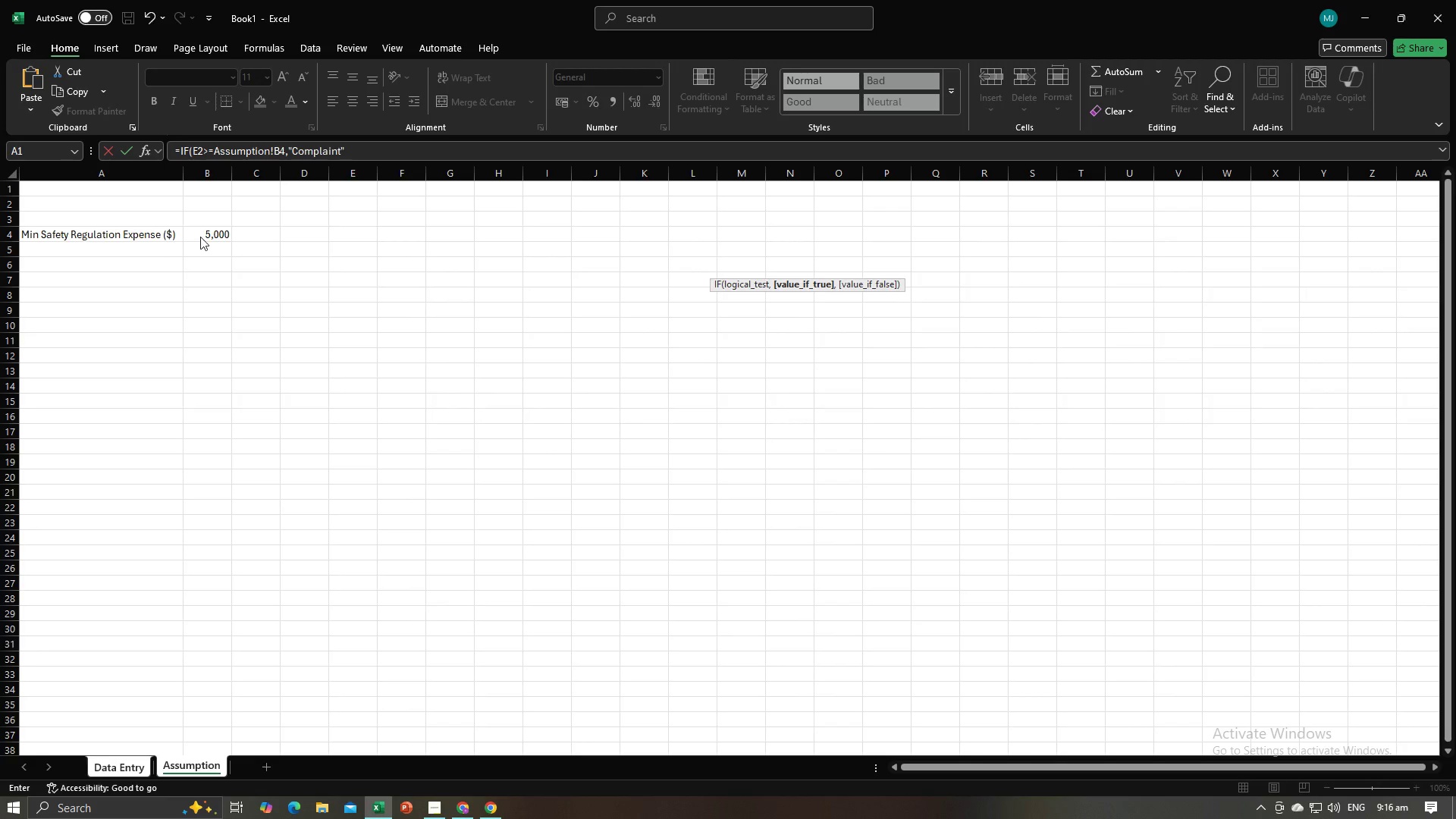 
key(Alt+Tab)
 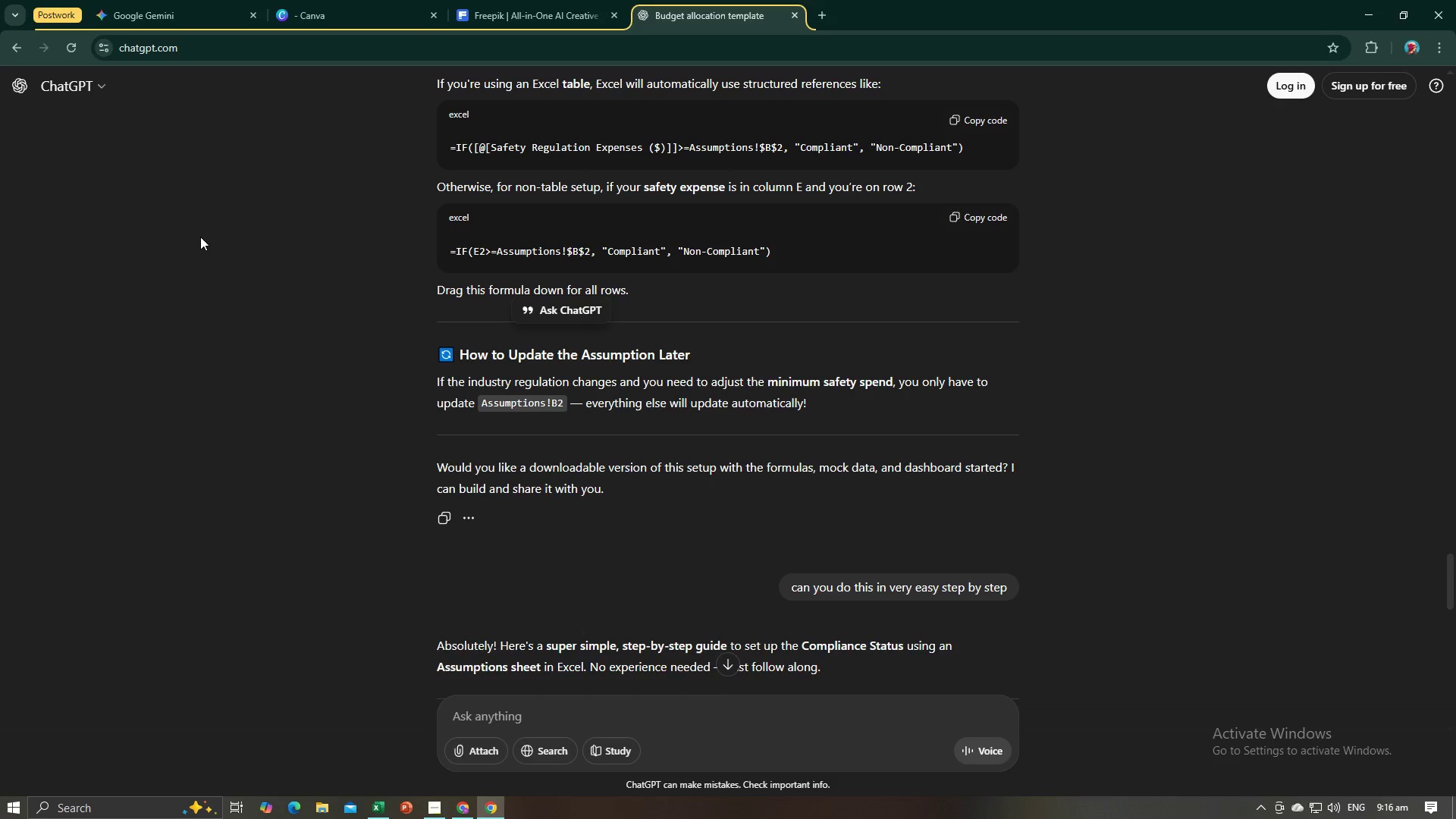 
key(Alt+AltLeft)
 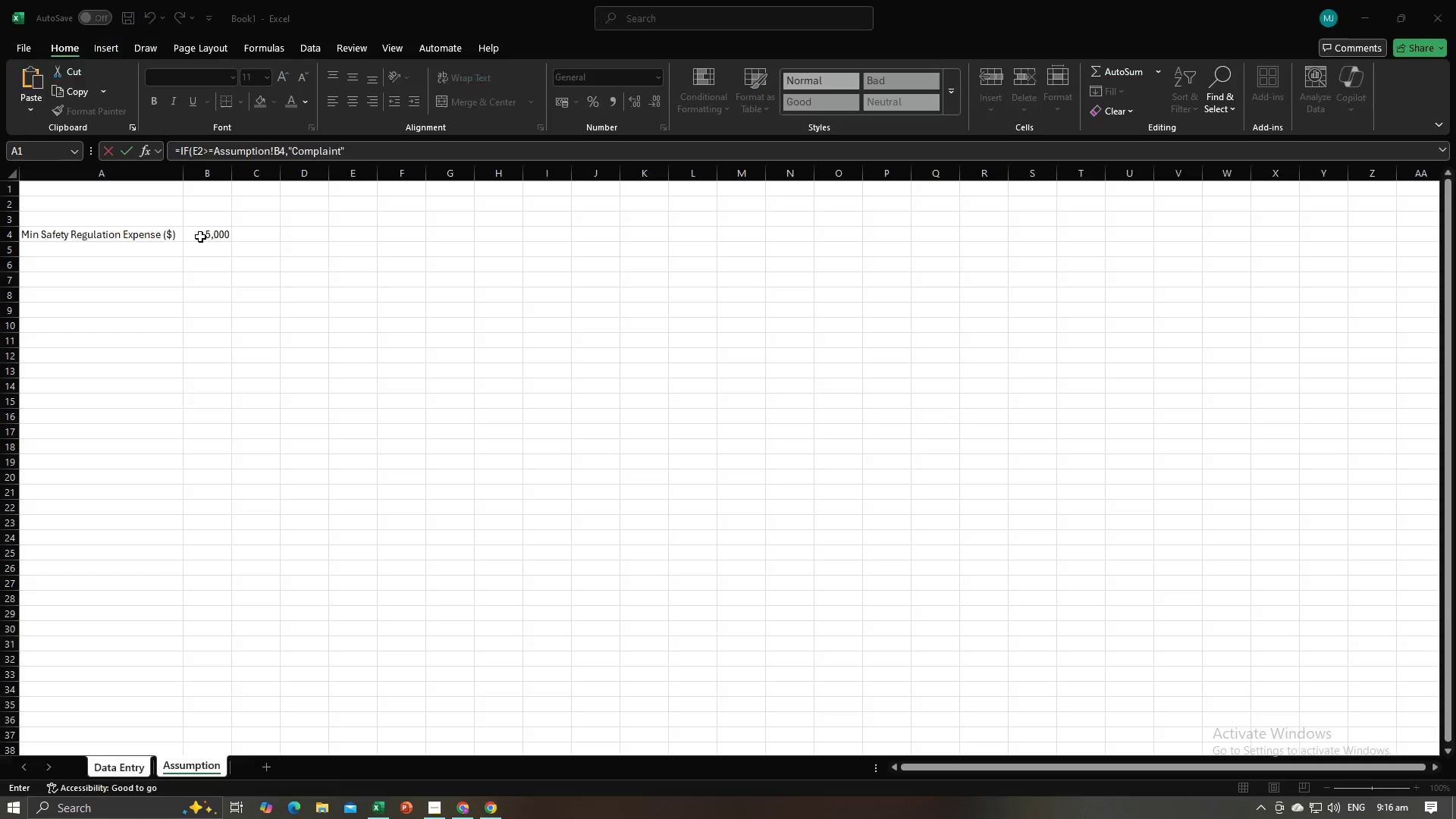 
key(Tab)
type(, Non-Complaint)
 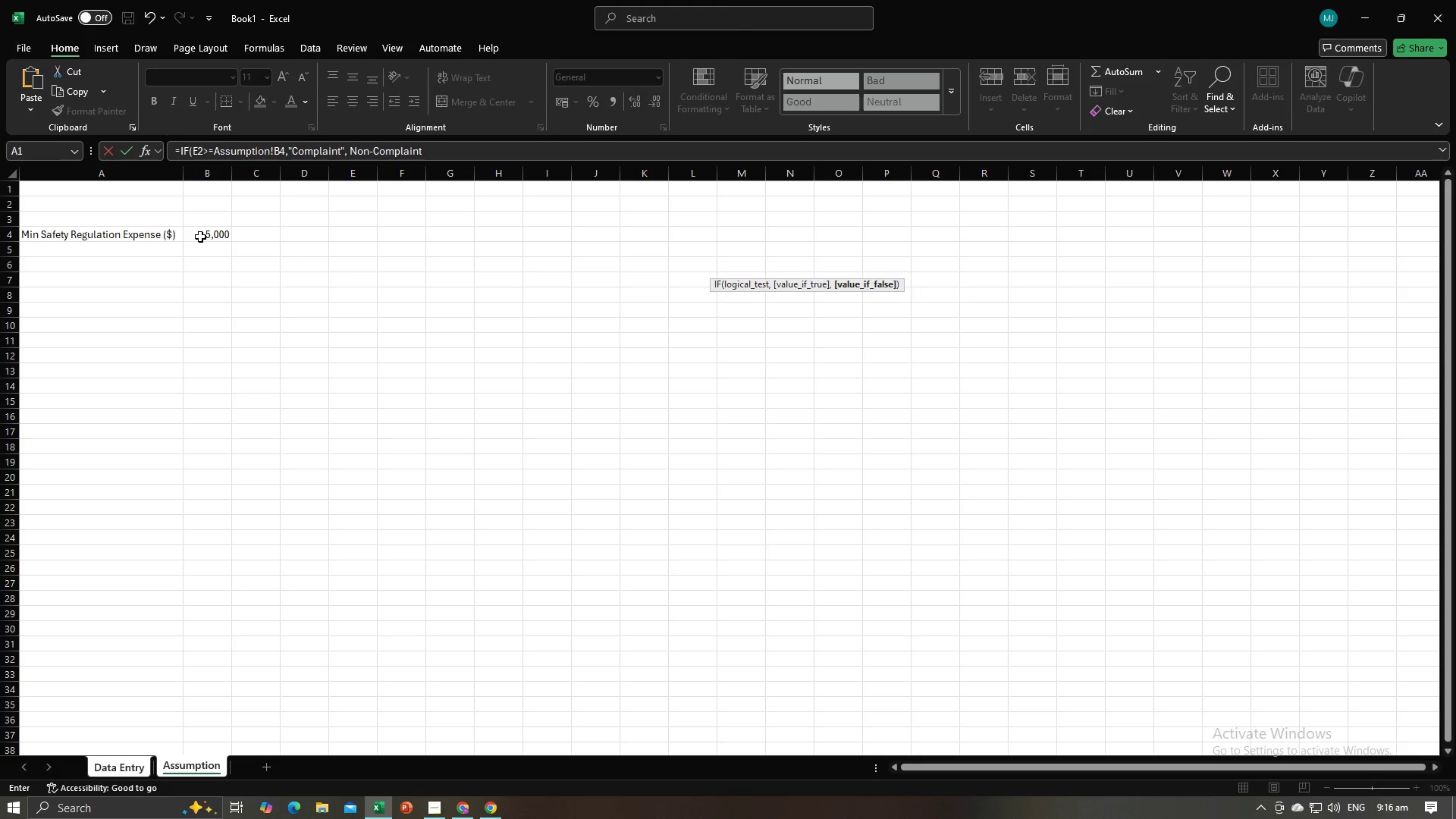 
key(Enter)
 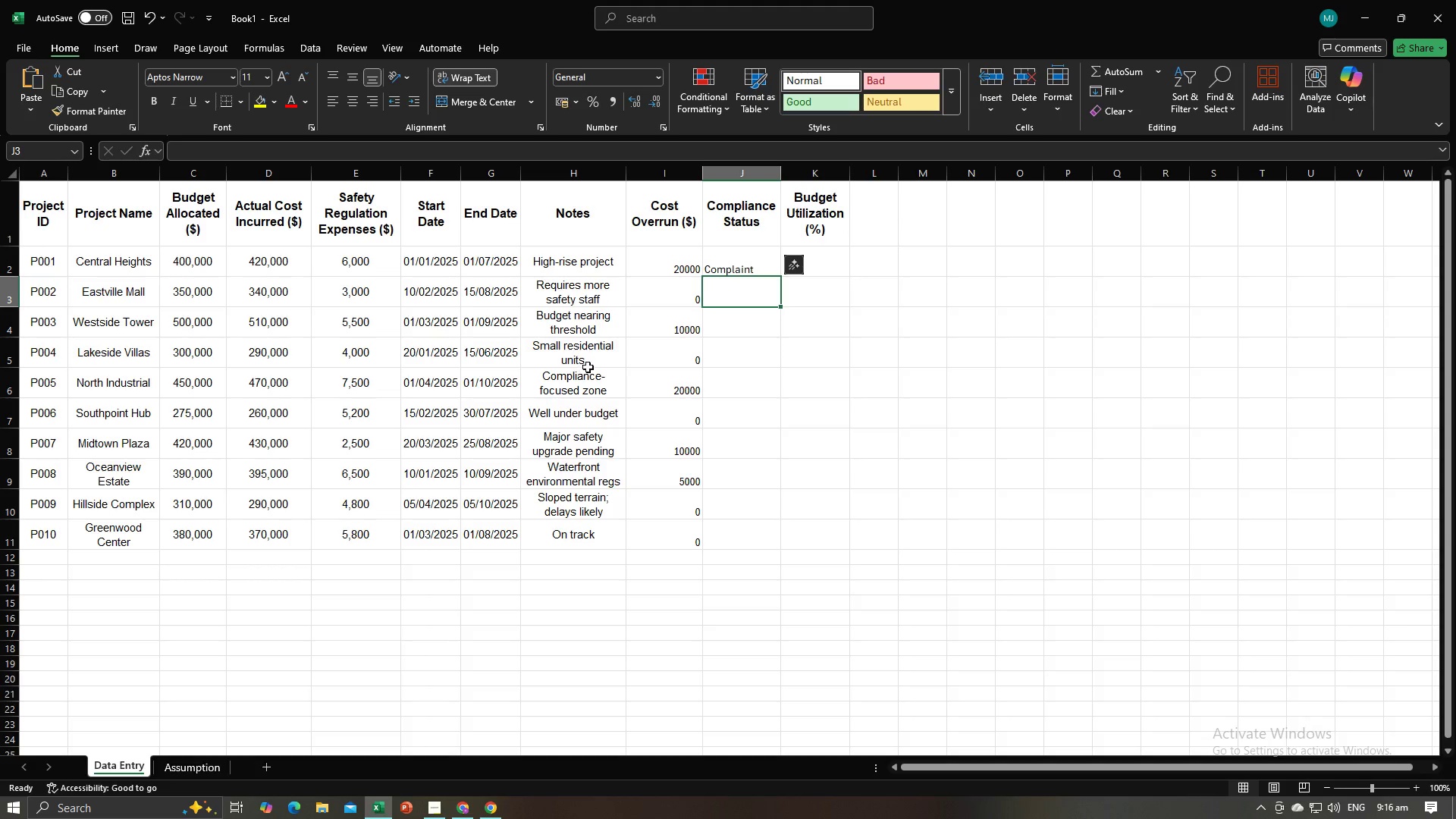 
left_click([755, 271])
 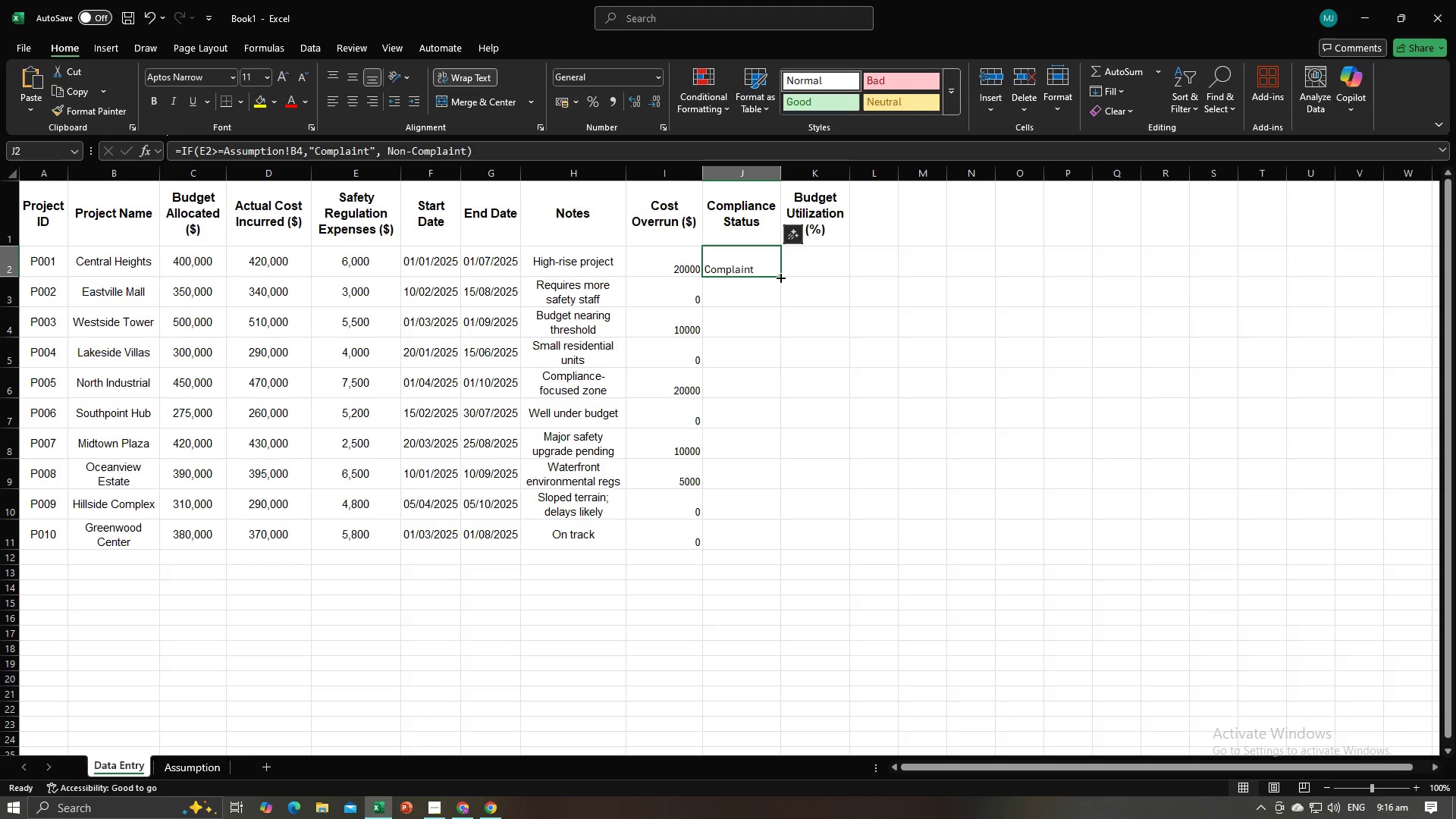 
left_click_drag(start_coordinate=[780, 277], to_coordinate=[787, 538])
 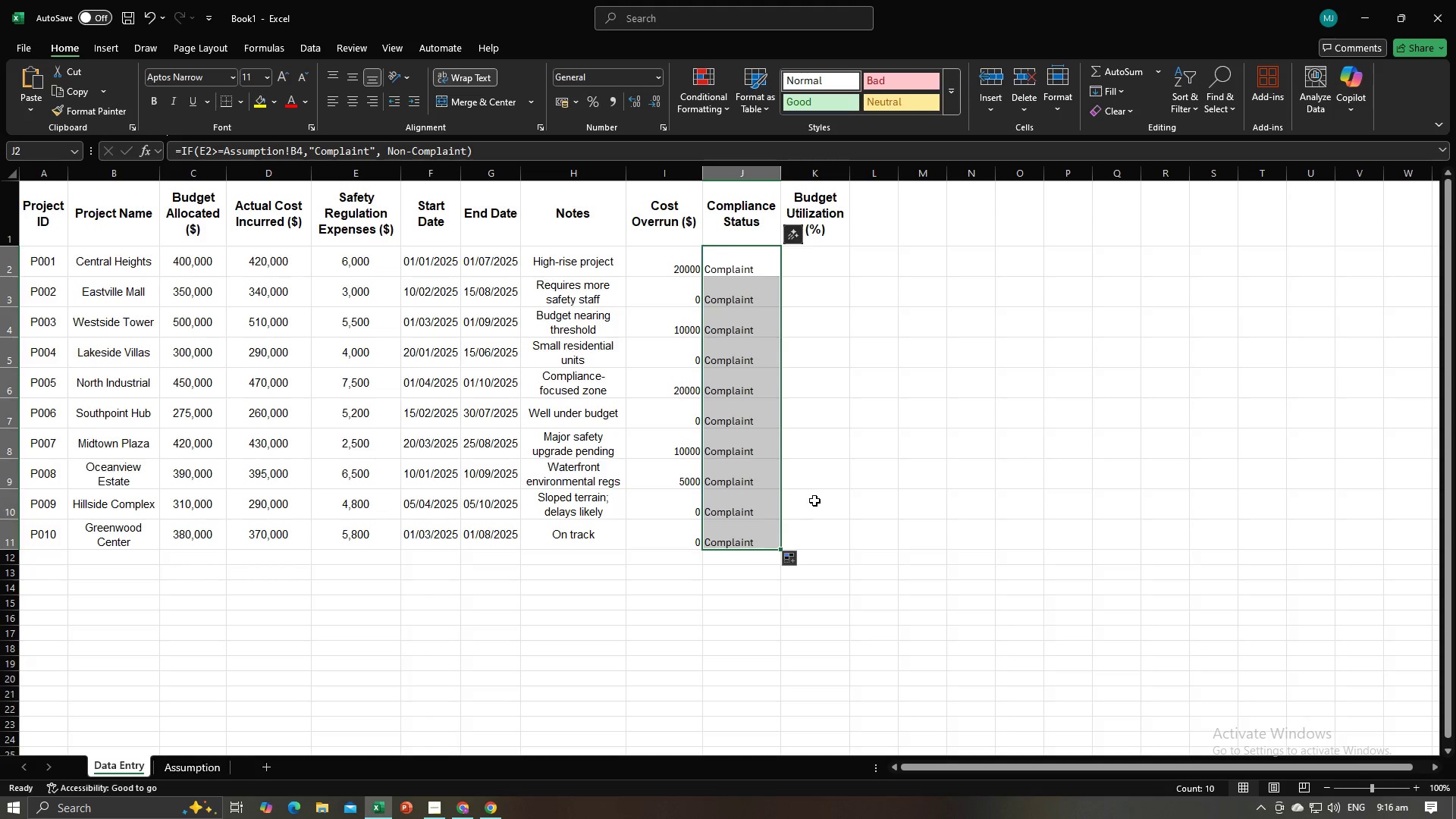 
left_click([814, 500])
 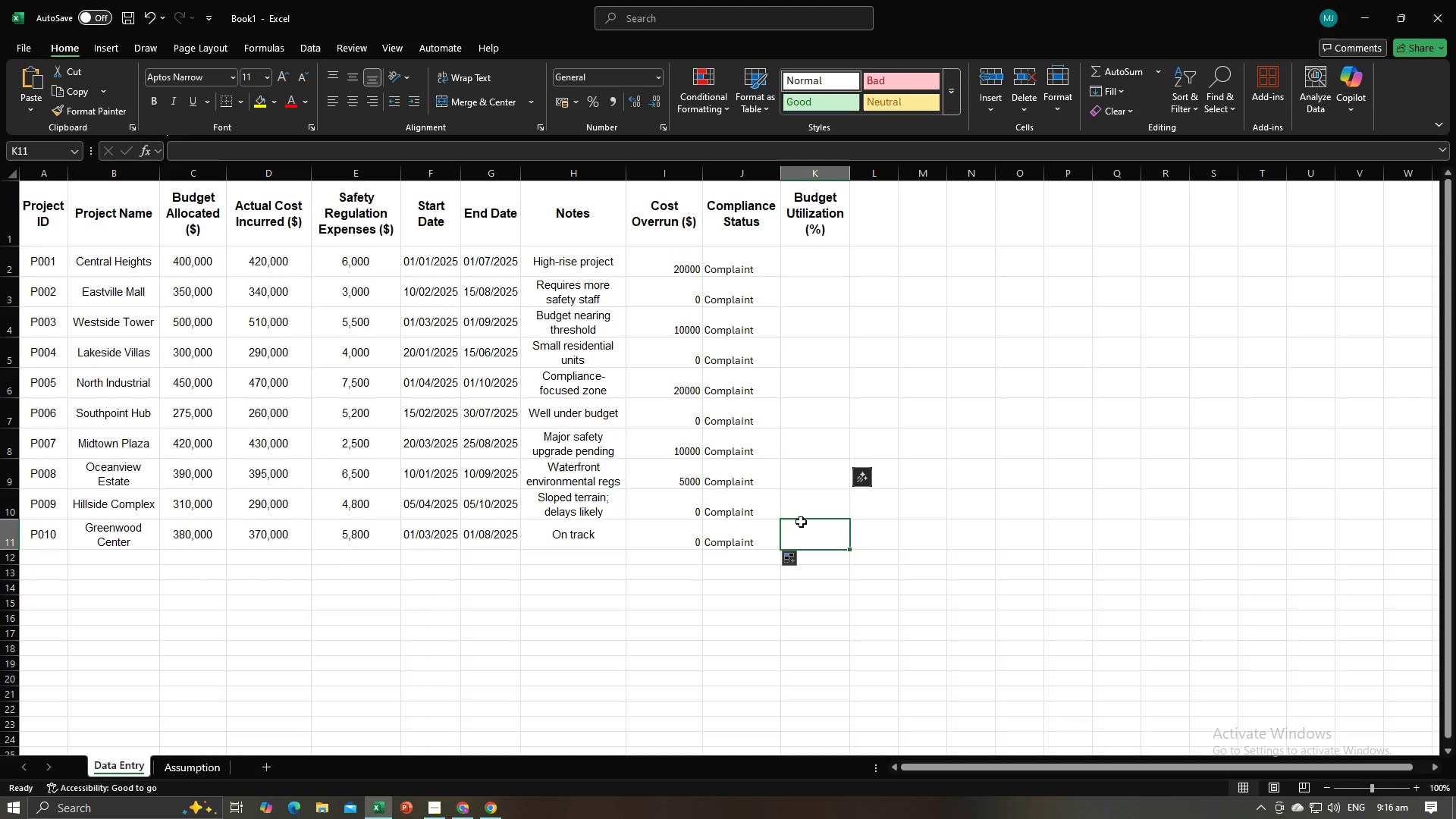 
left_click([801, 522])
 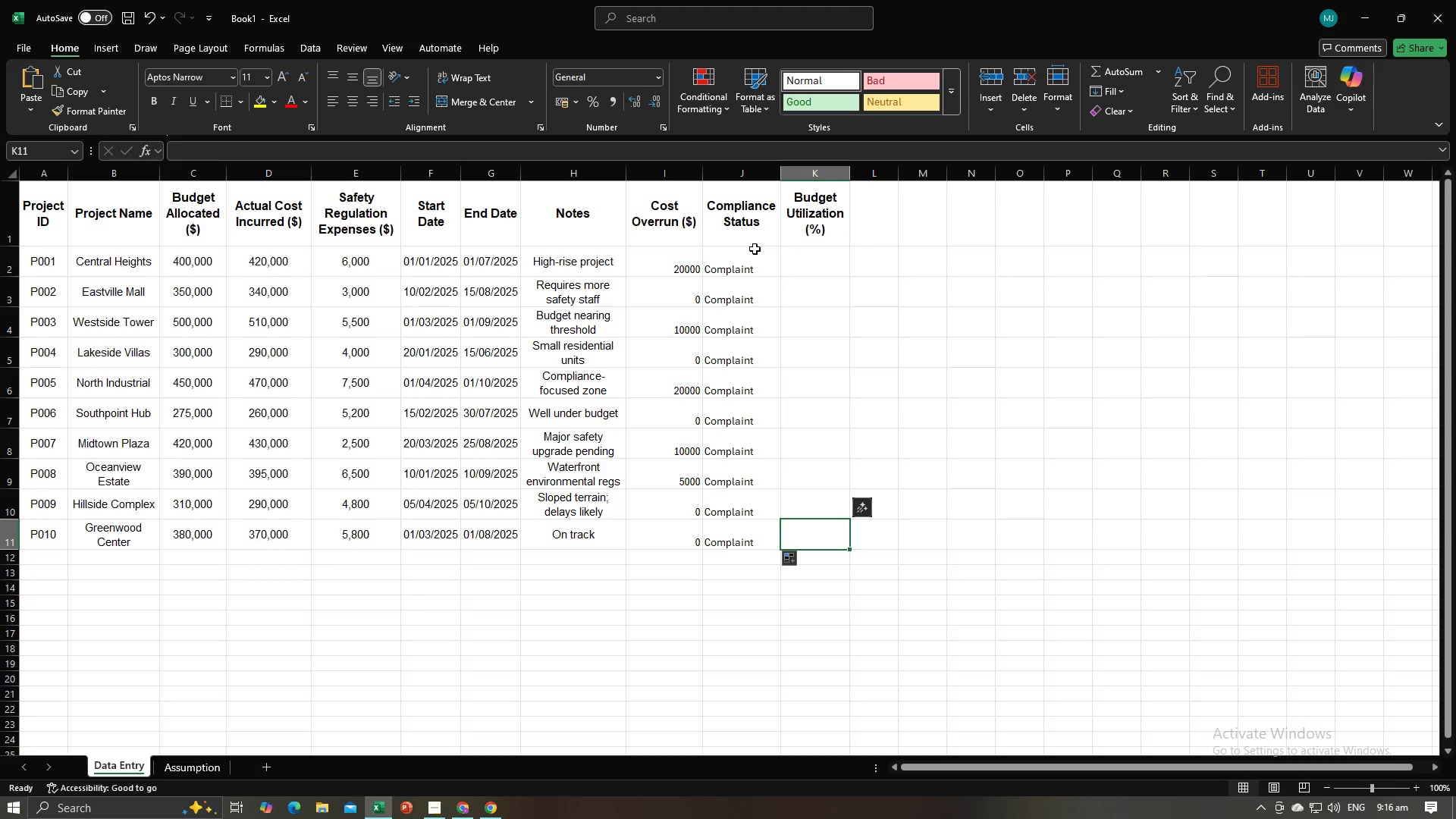 
left_click_drag(start_coordinate=[737, 264], to_coordinate=[748, 535])
 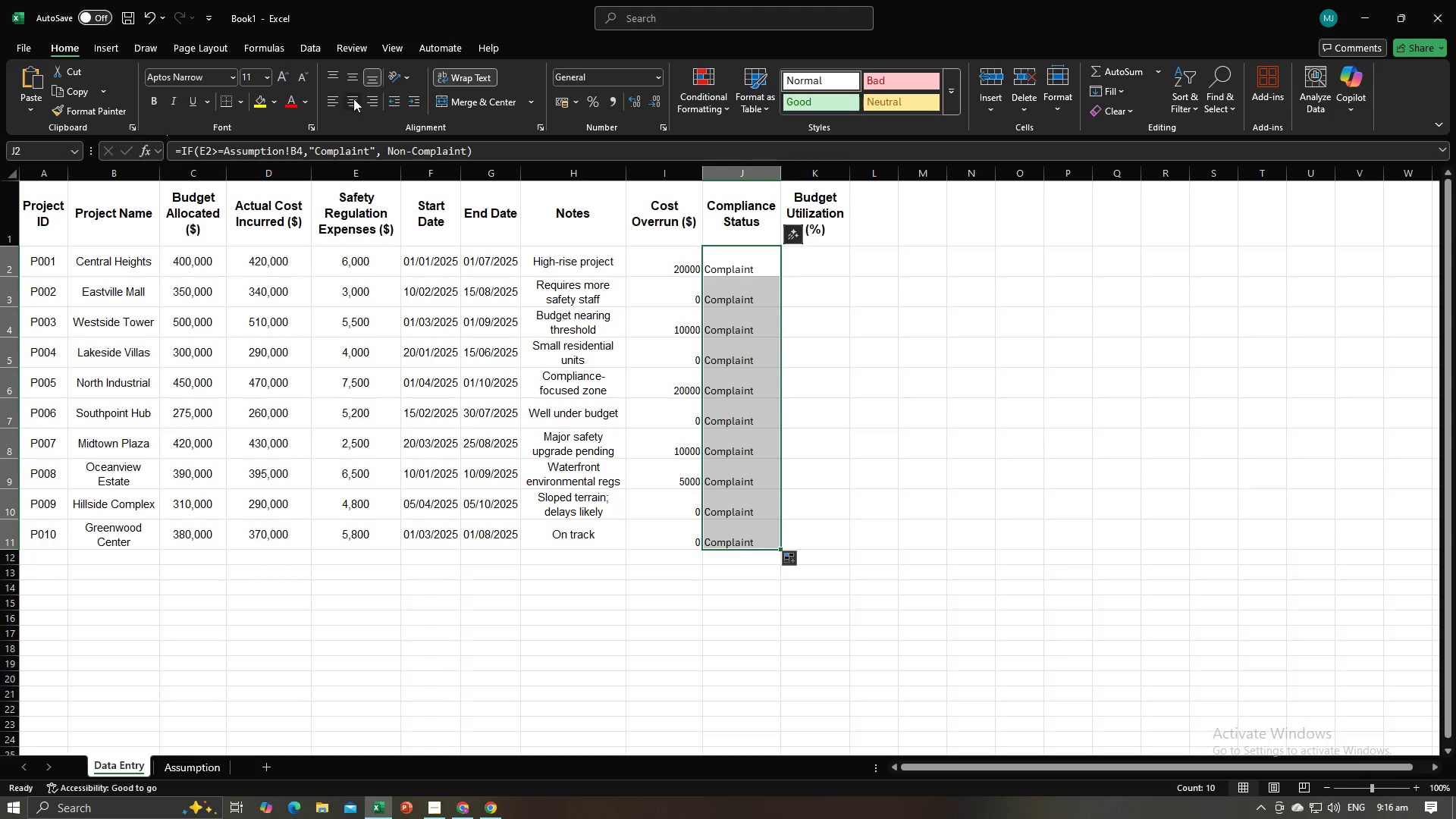 
left_click([899, 388])
 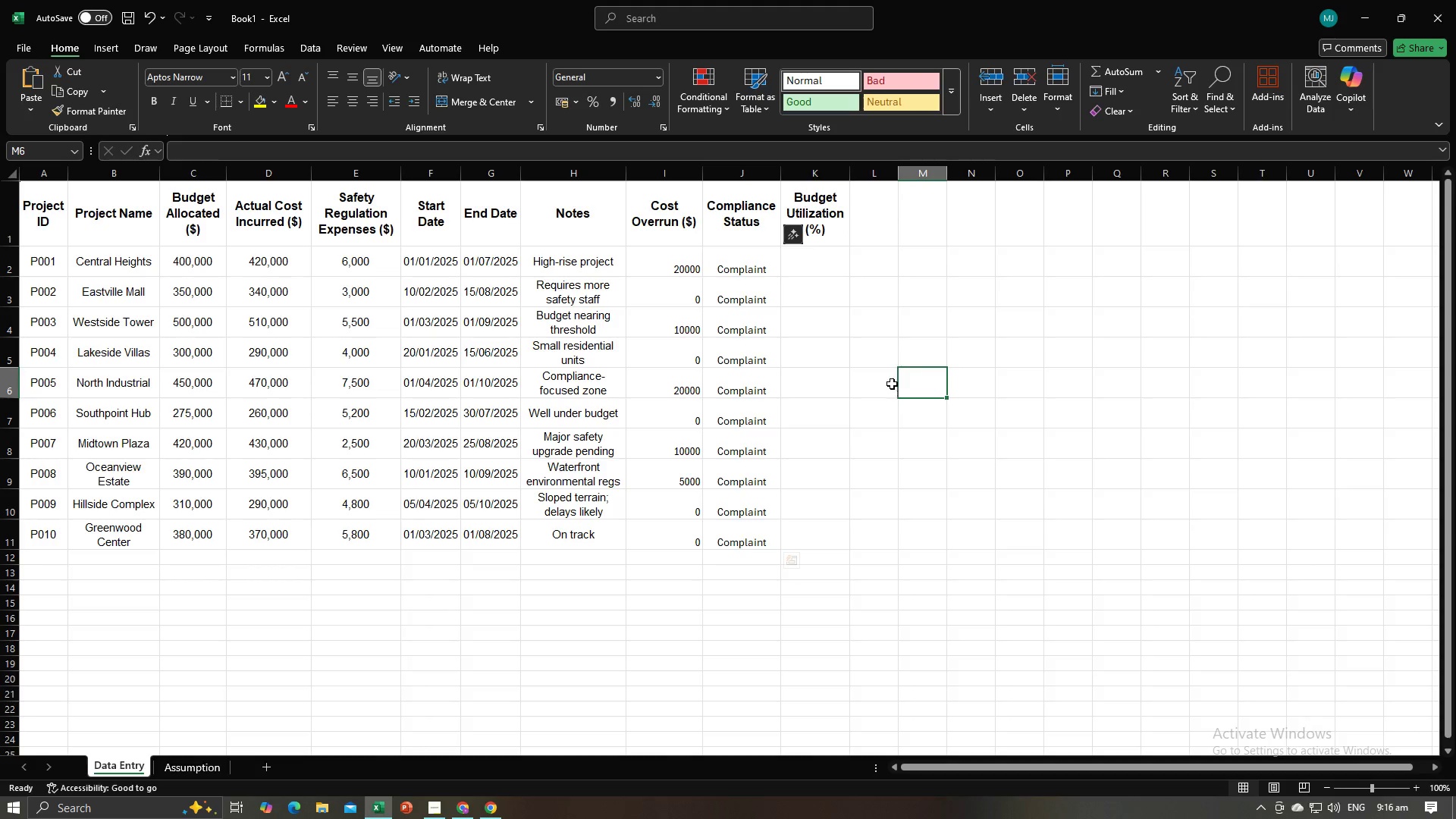 
key(Alt+AltLeft)
 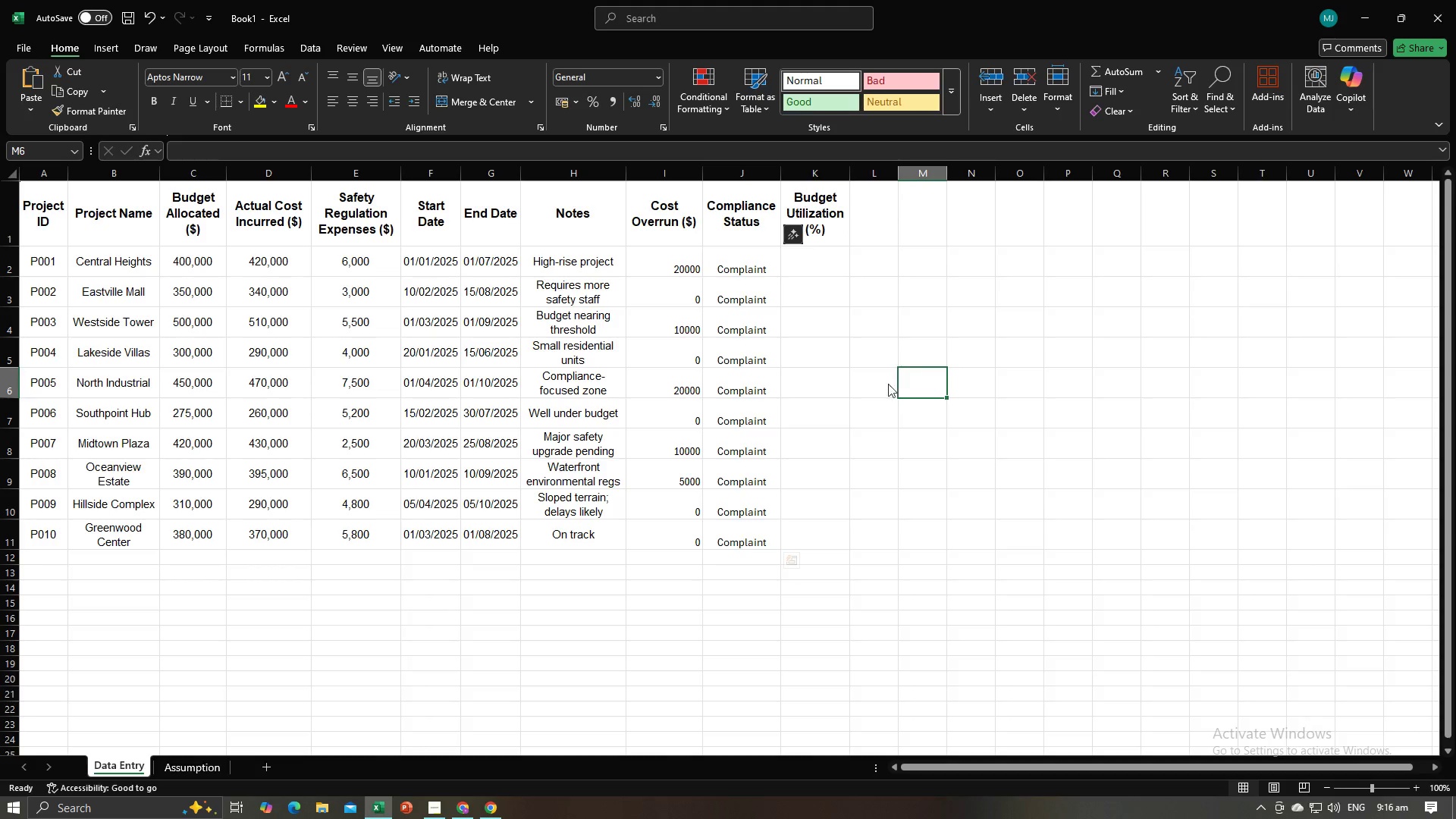 
key(Alt+Tab)
 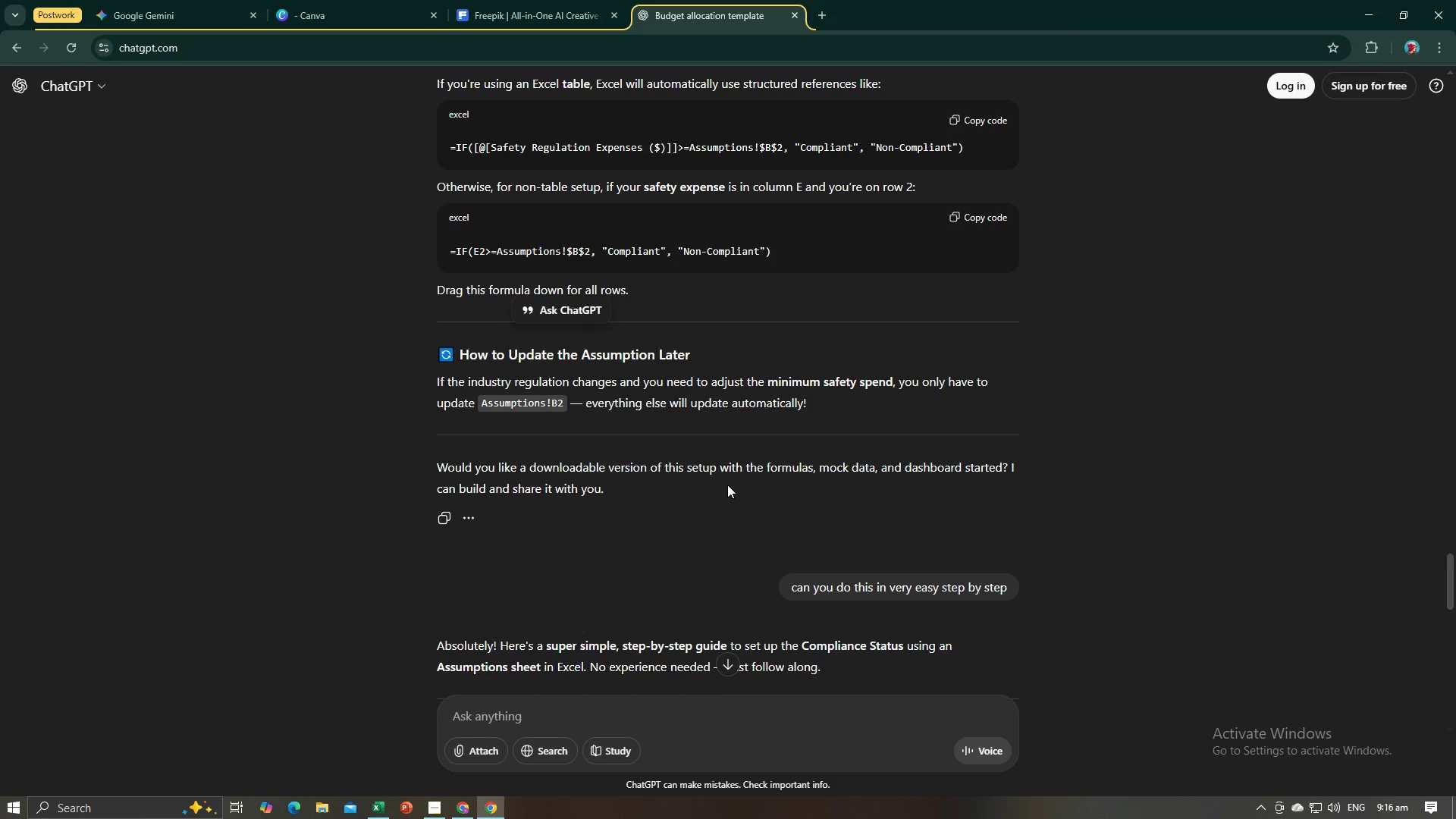 
scroll: coordinate [819, 465], scroll_direction: up, amount: 27.0
 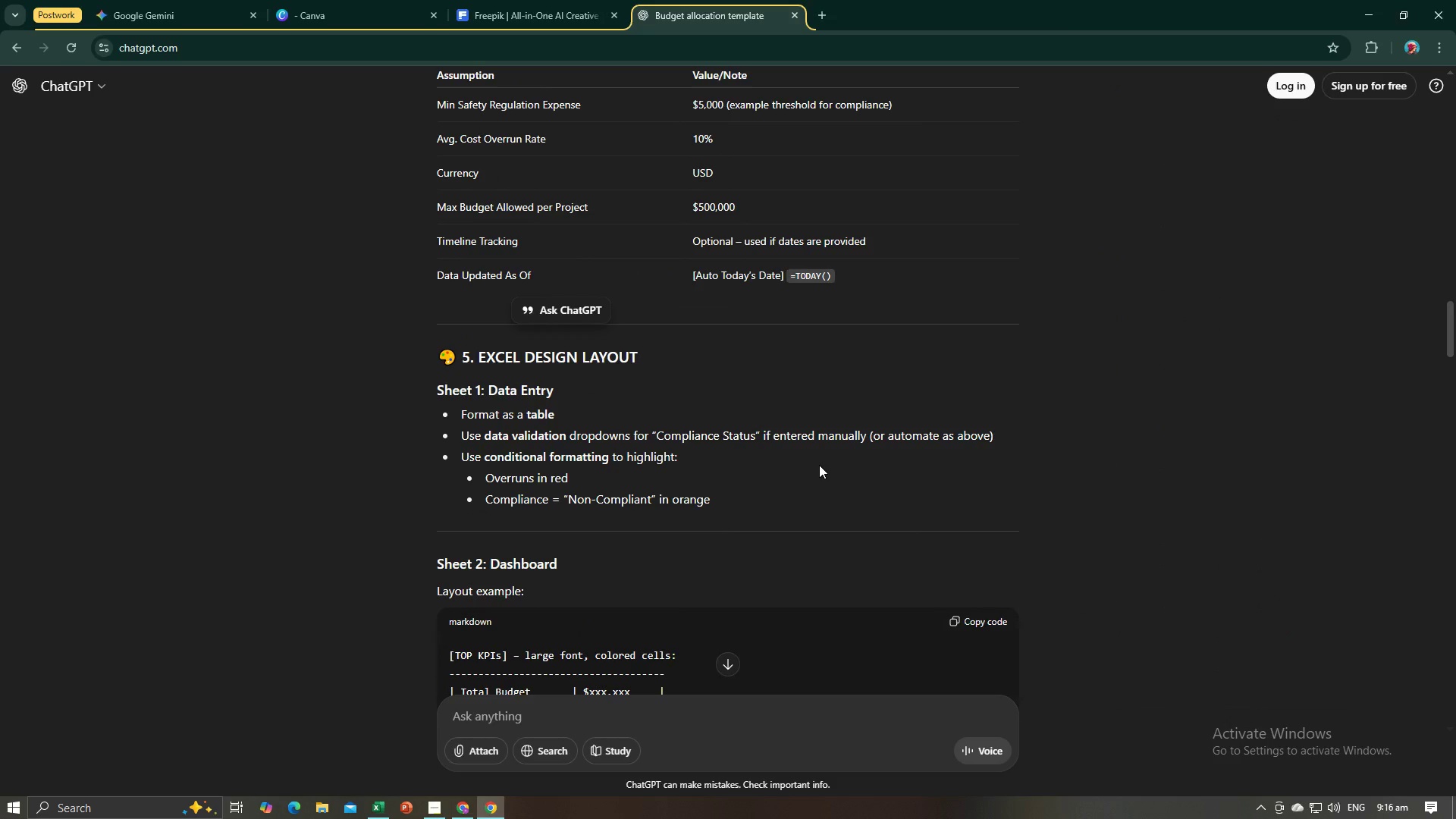 
scroll: coordinate [819, 465], scroll_direction: down, amount: 4.0
 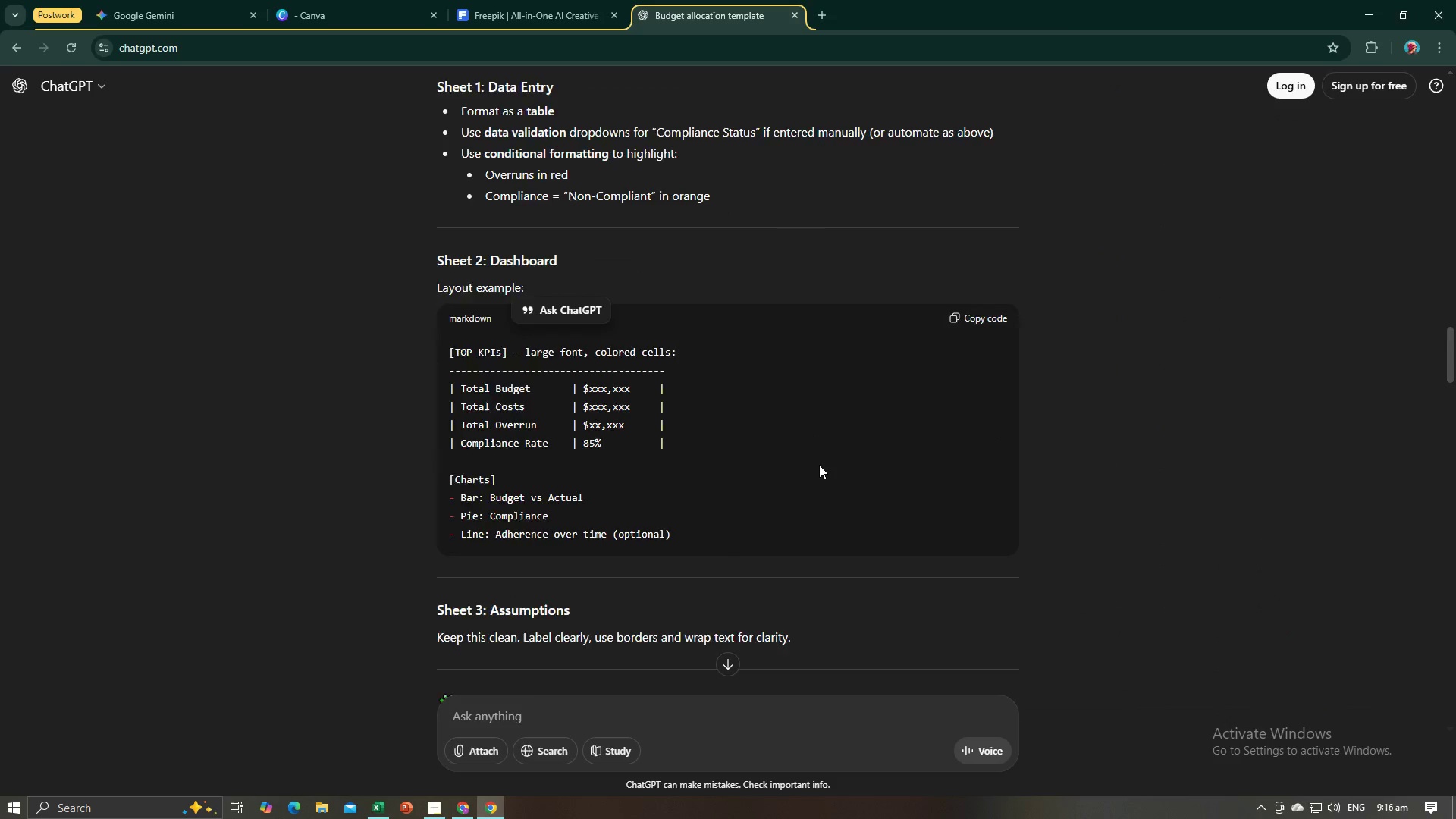 
scroll: coordinate [824, 465], scroll_direction: up, amount: 11.0
 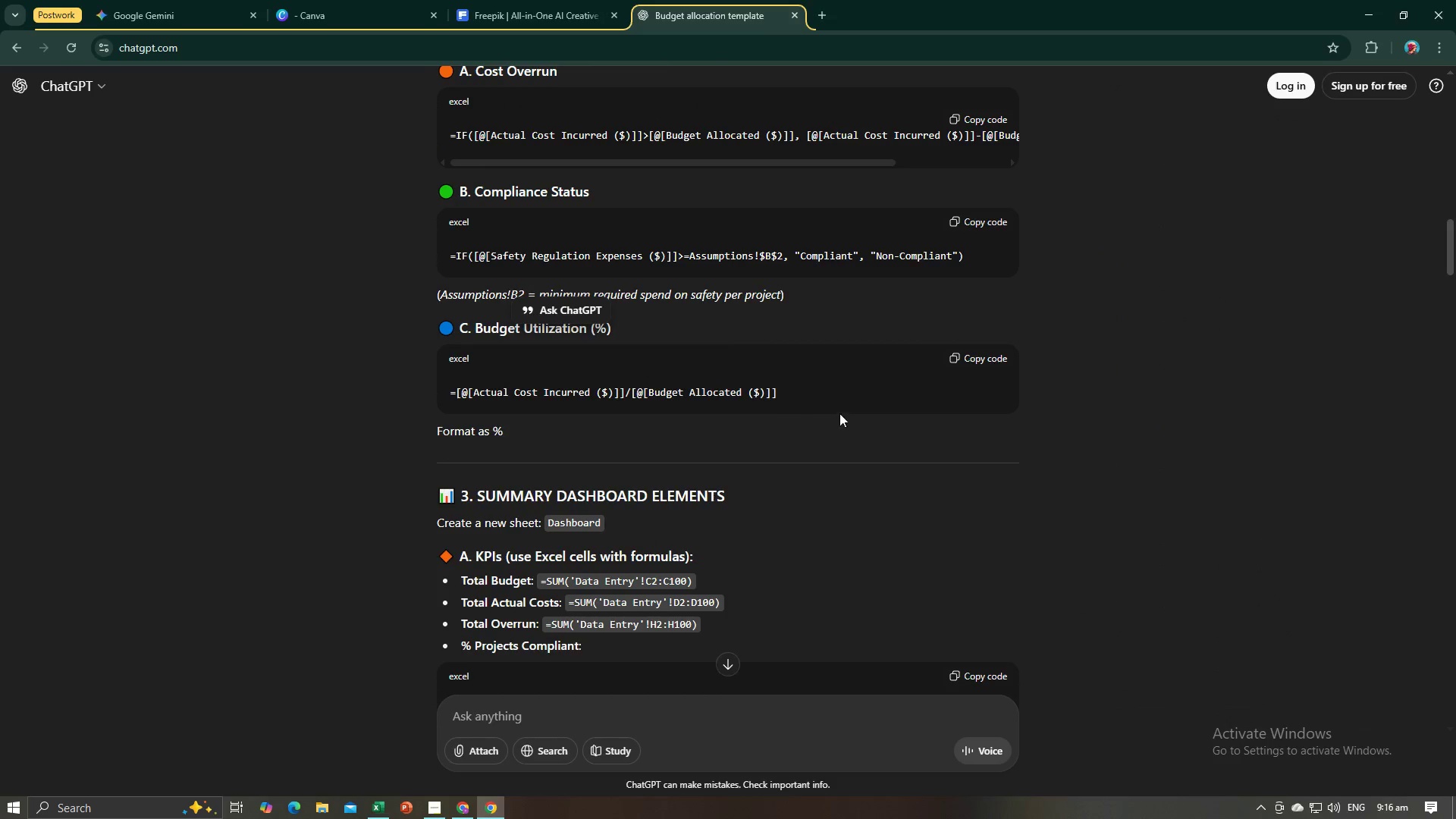 
scroll: coordinate [840, 441], scroll_direction: down, amount: 28.0
 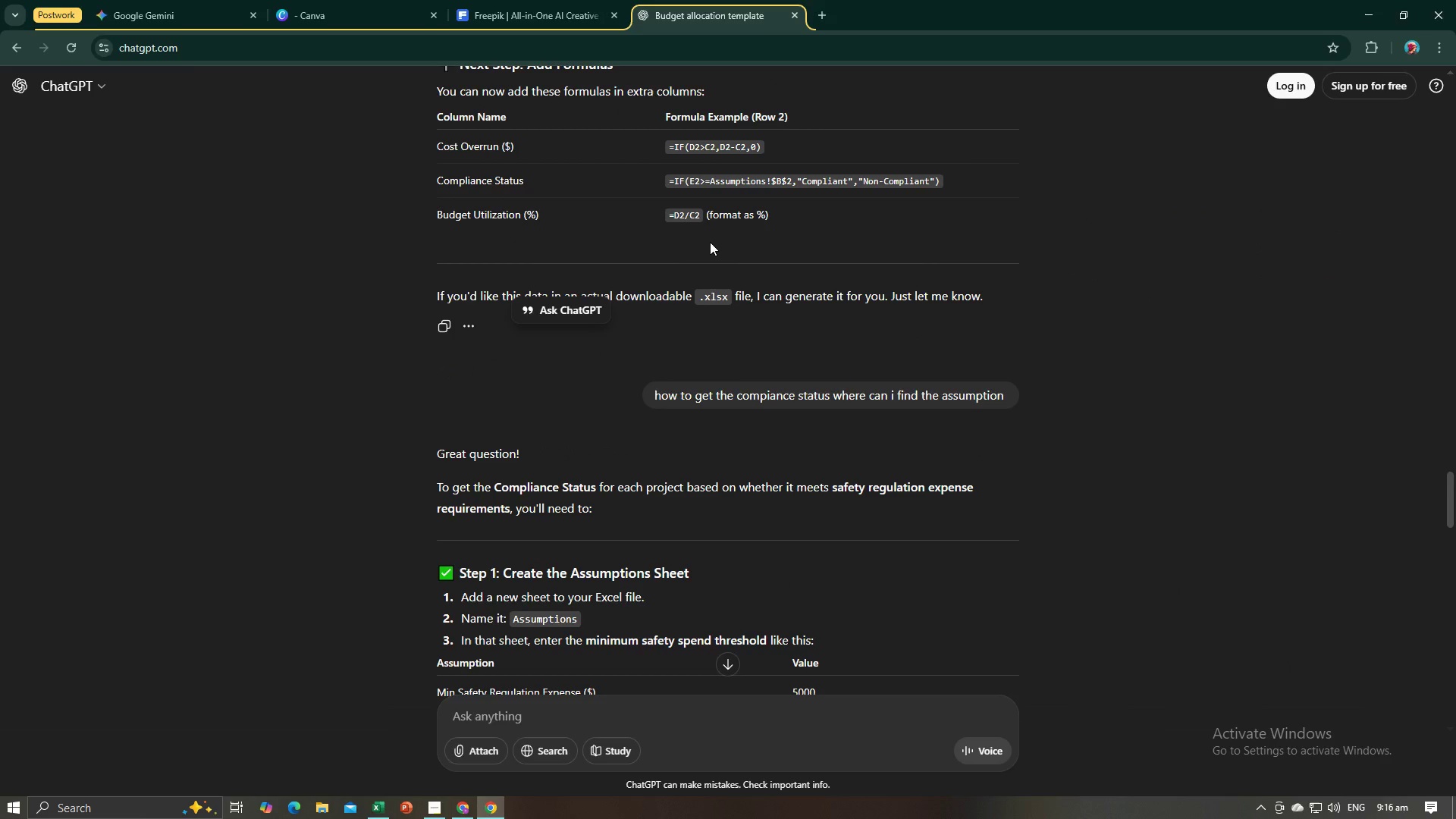 
key(Alt+AltLeft)
 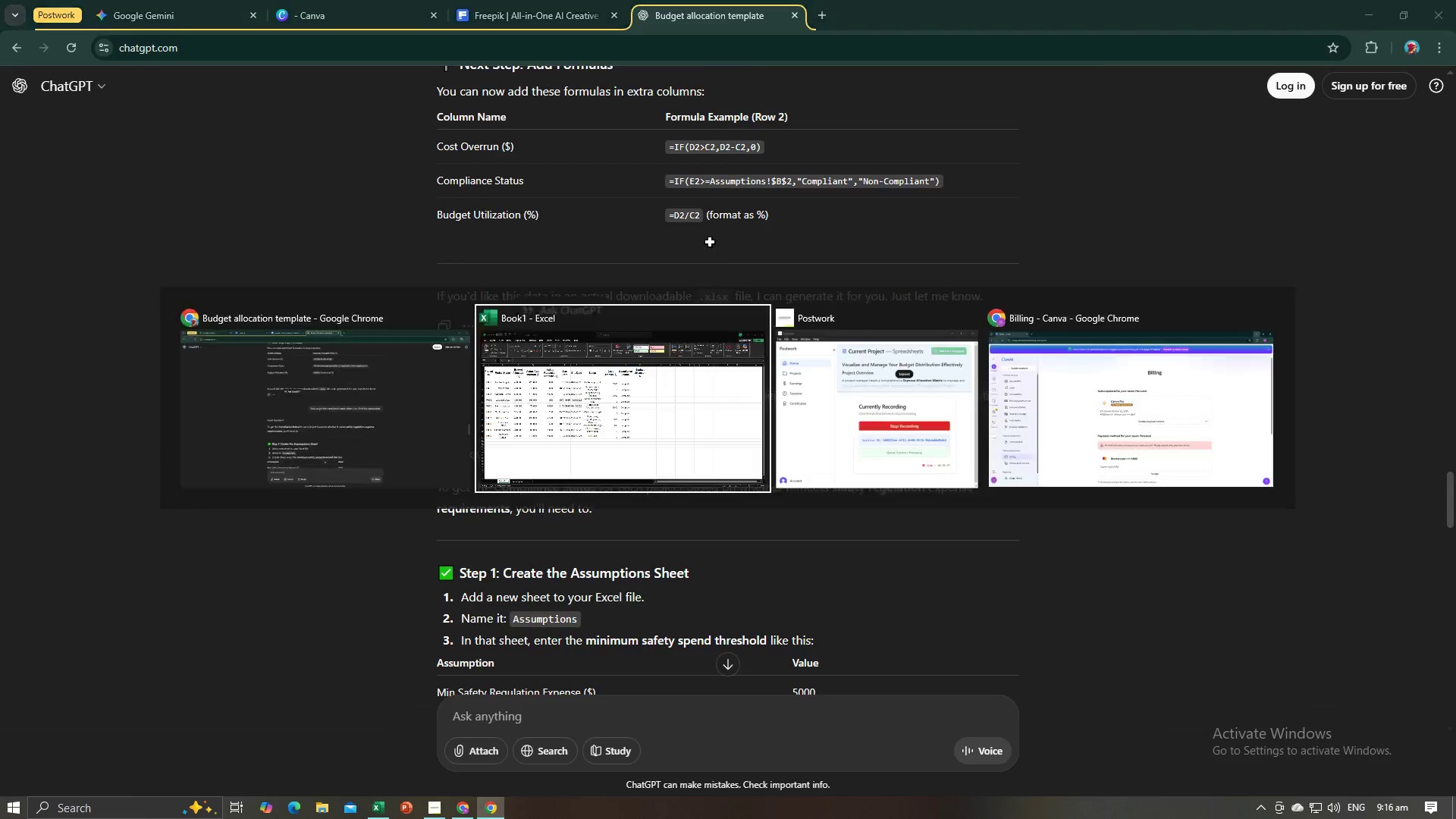 
key(Alt+Tab)
 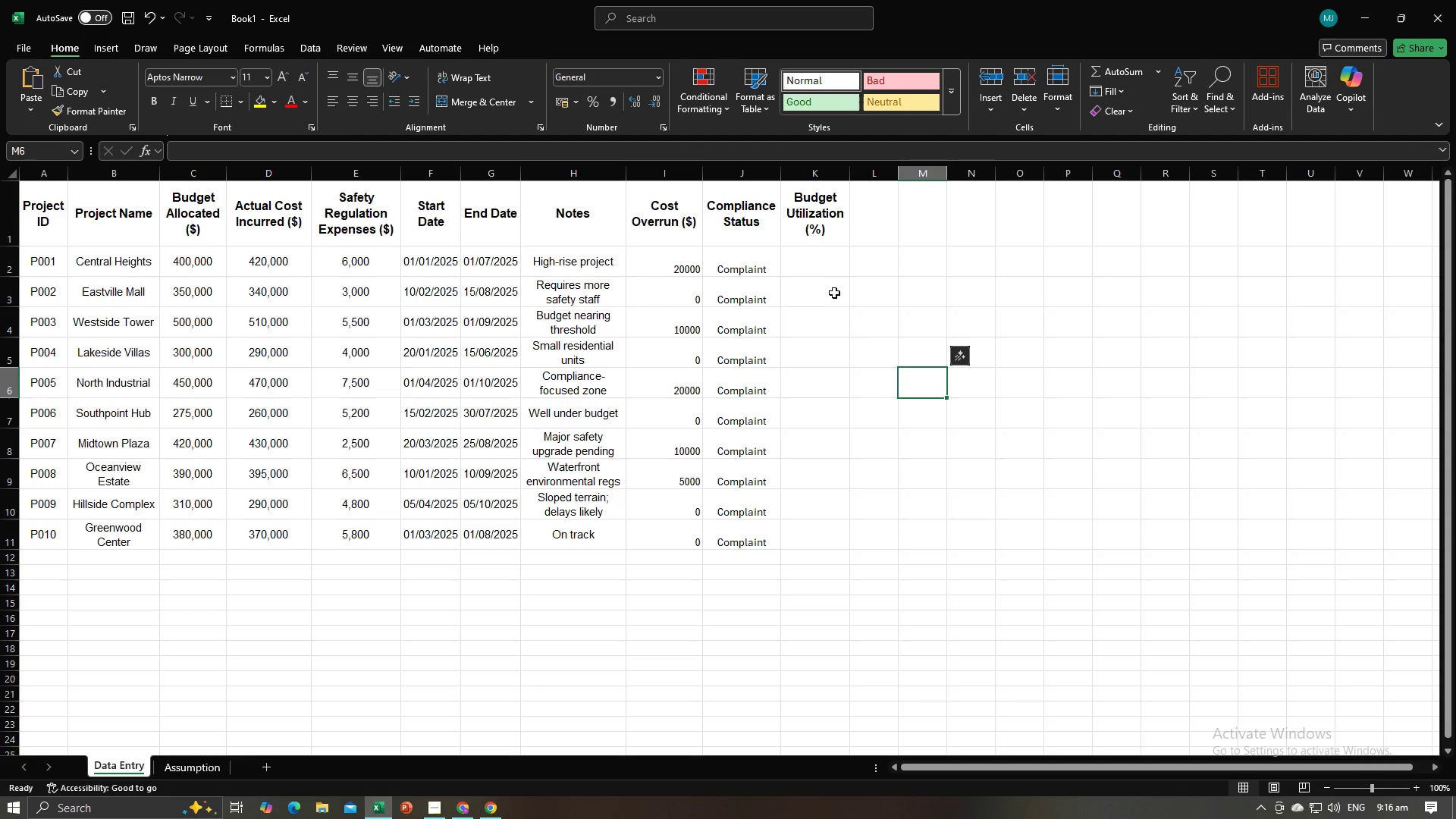 
left_click([824, 272])
 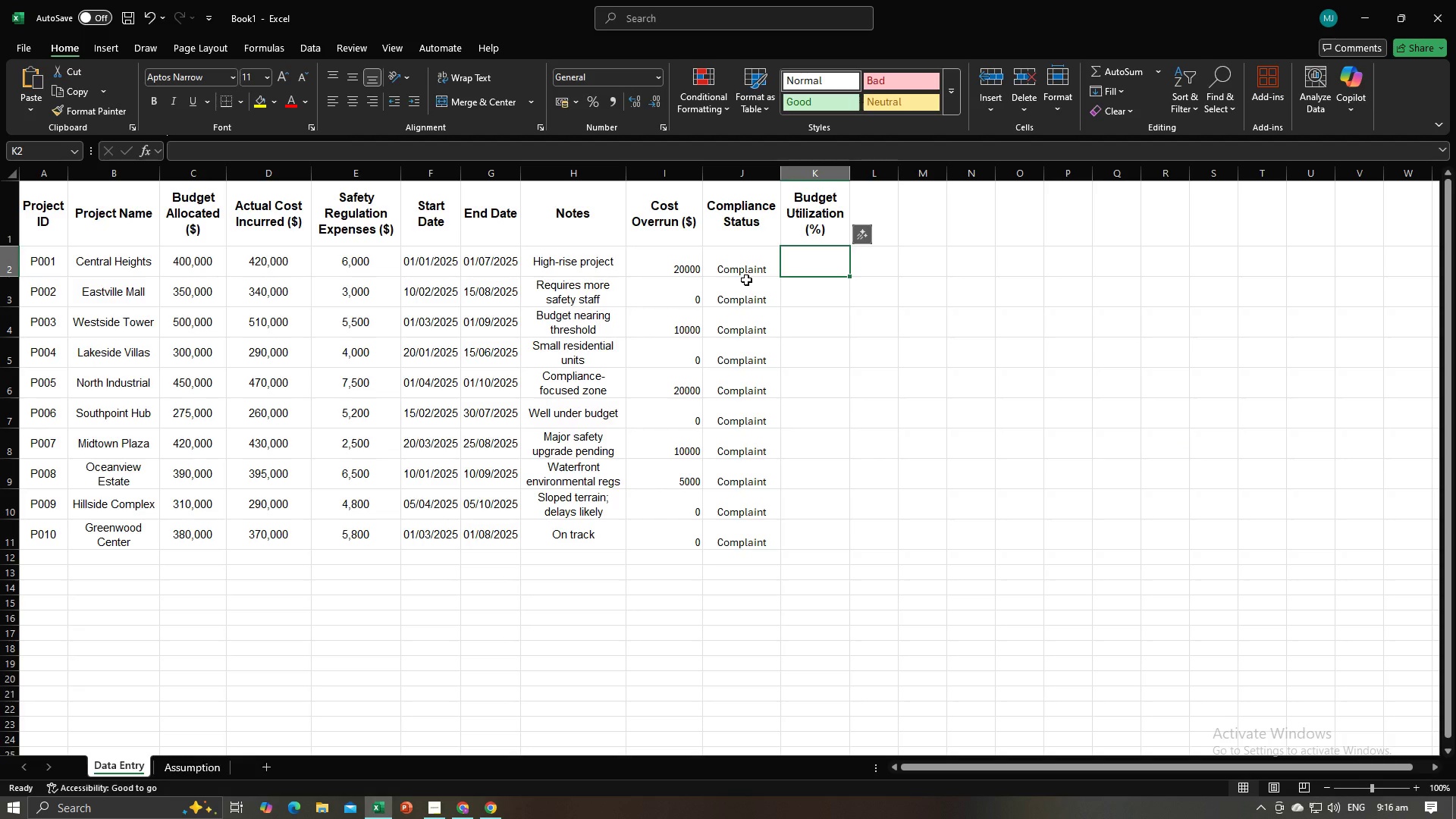 
key(Equal)
 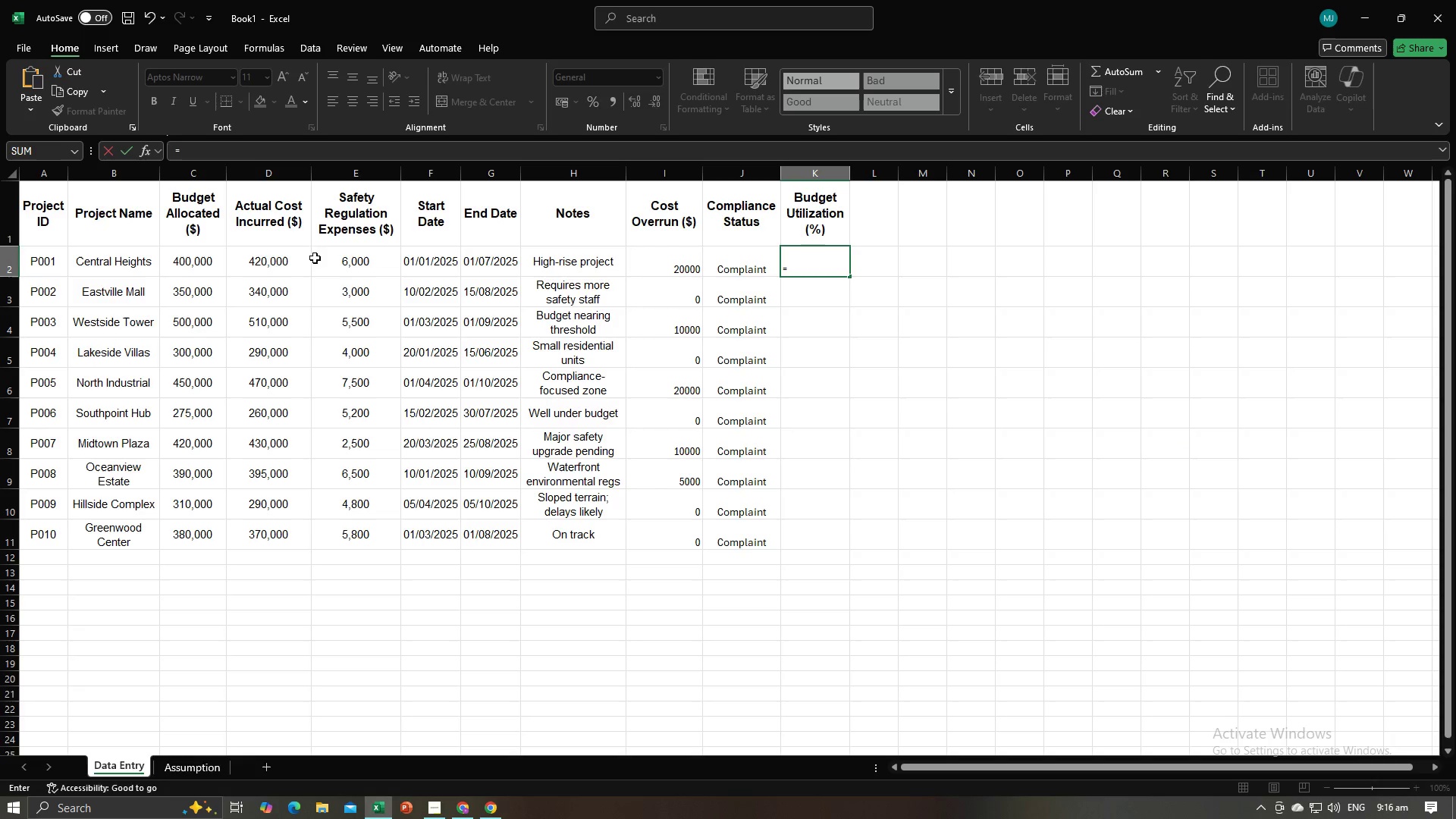 
left_click([268, 259])
 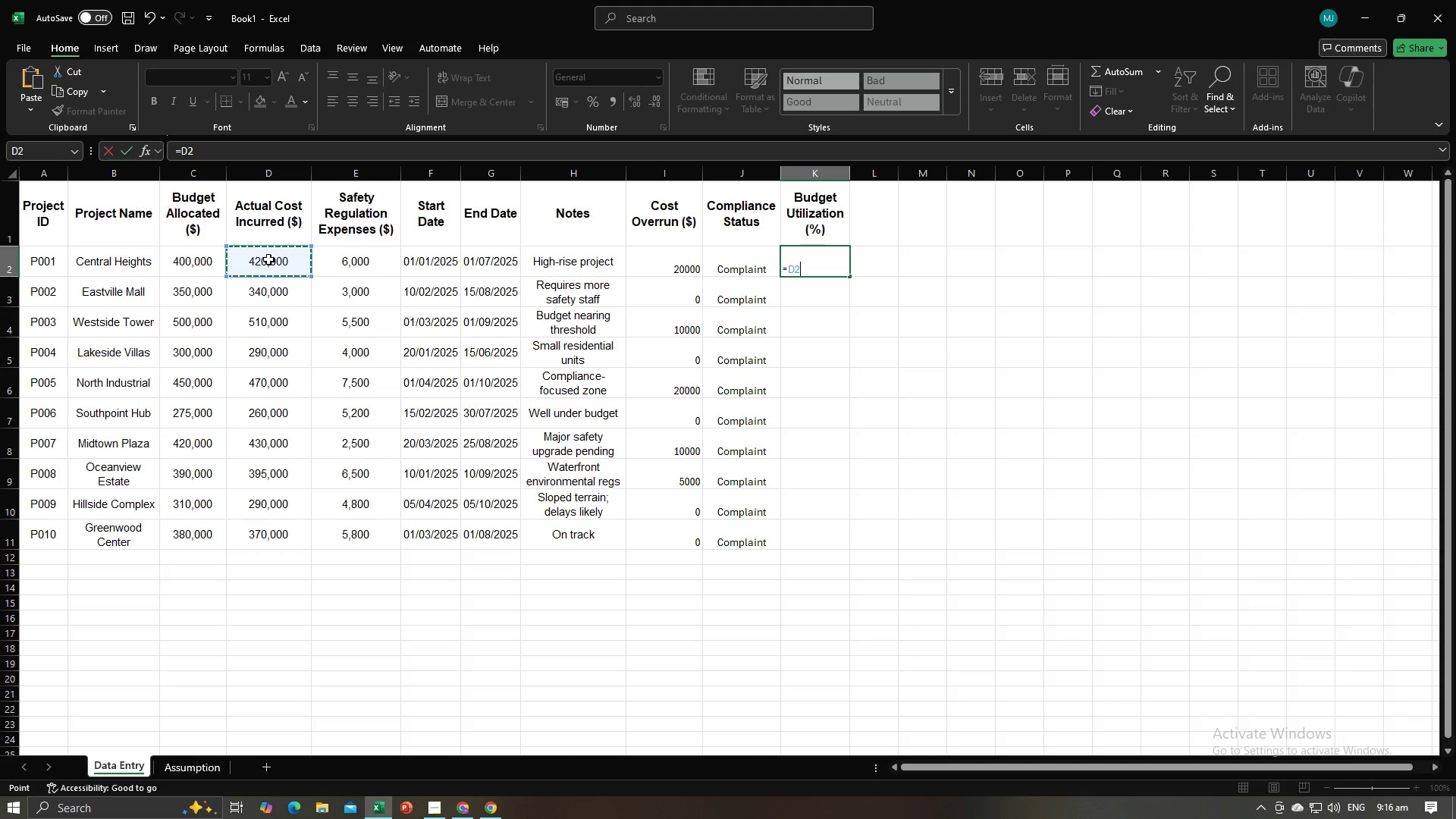 
key(Minus)
 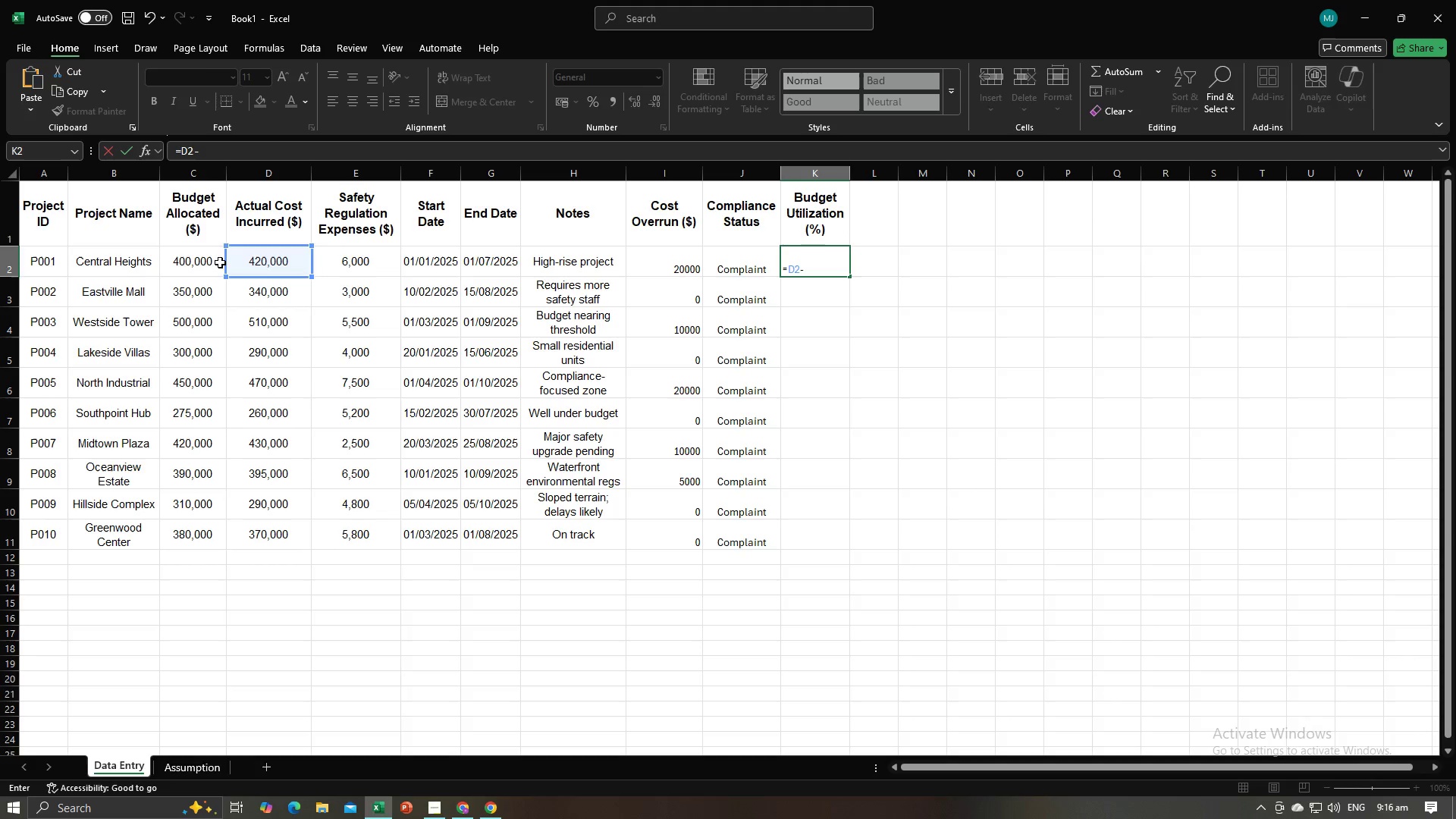 
left_click([209, 260])
 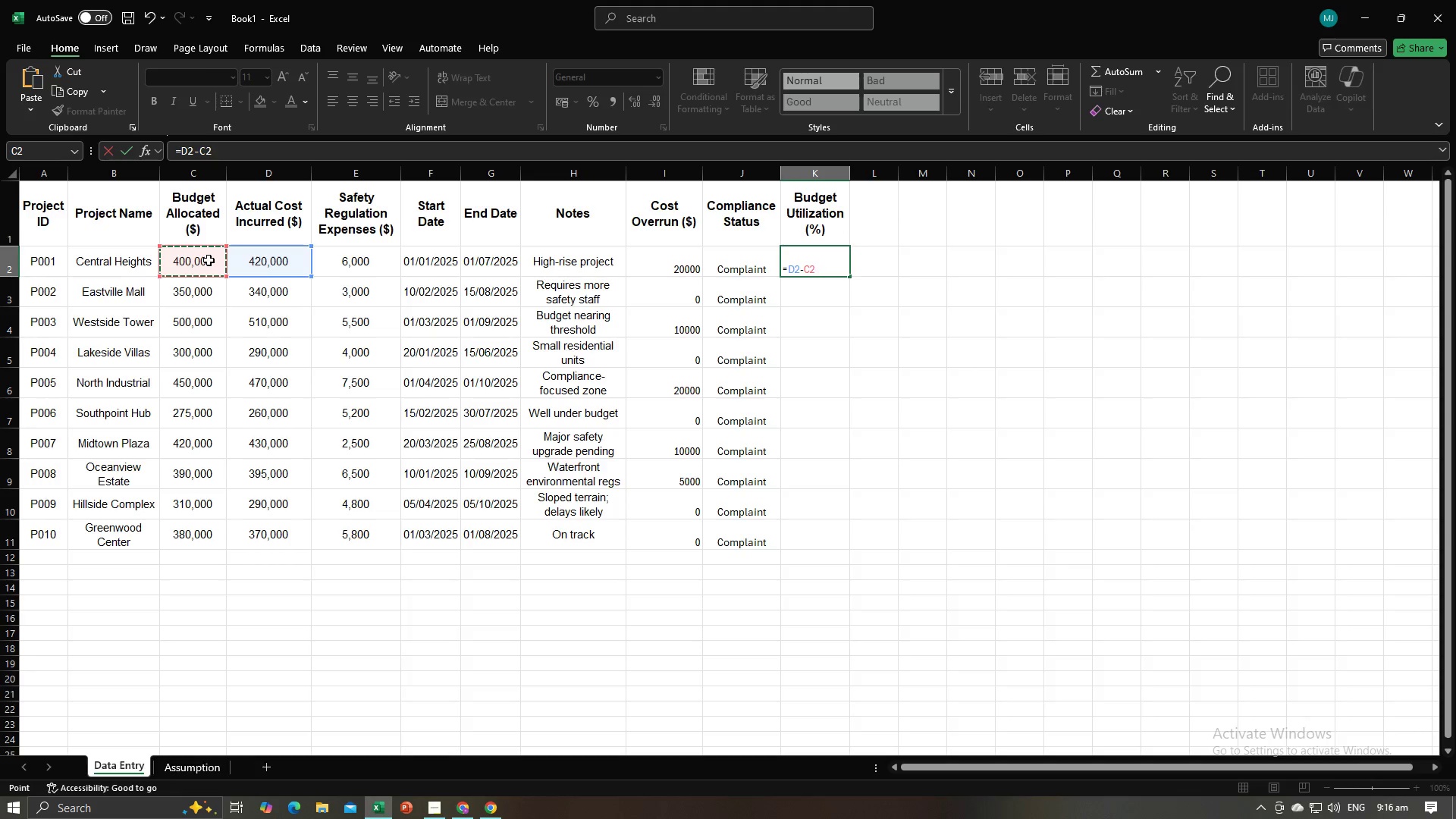 
key(Backslash)
 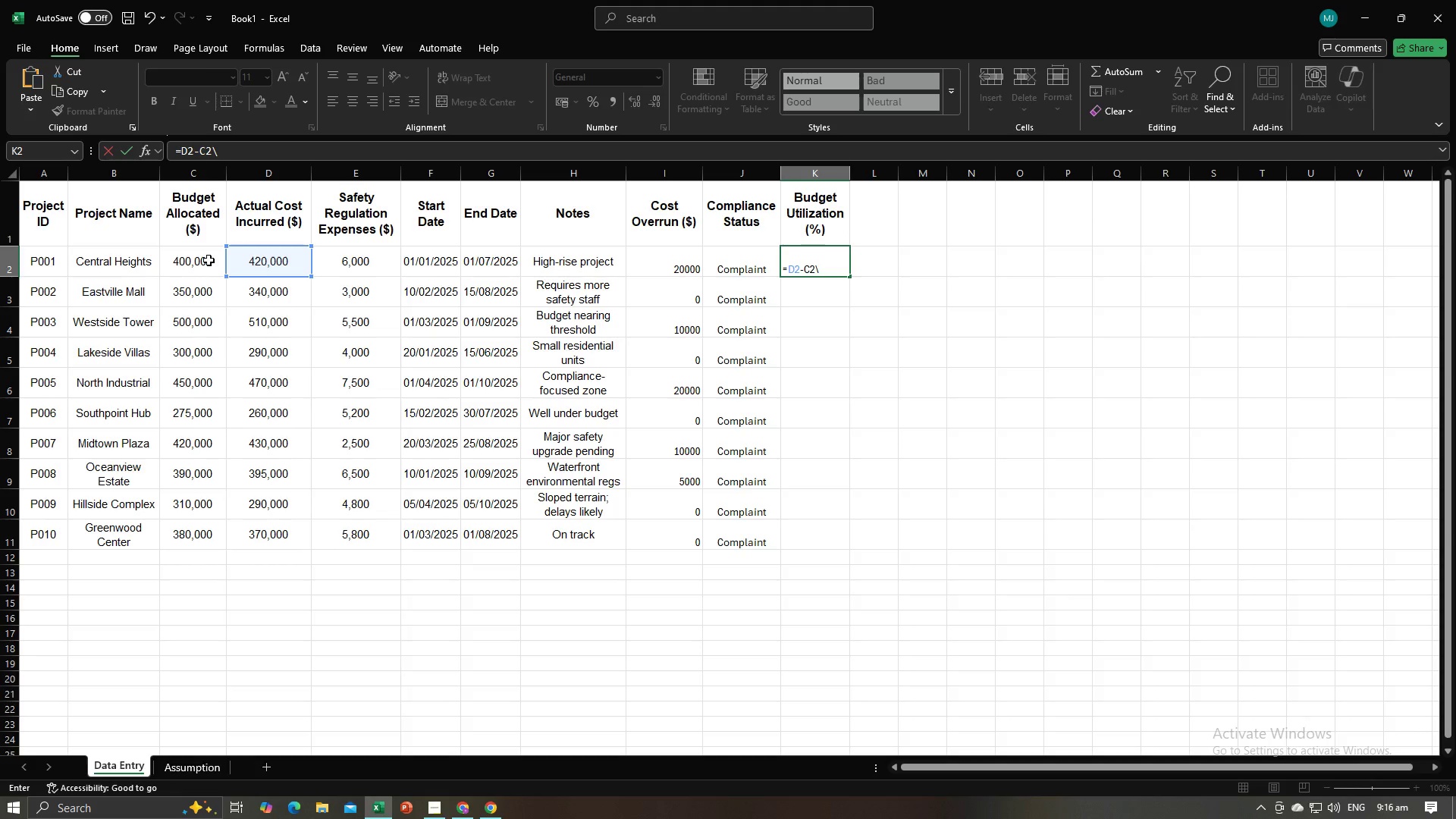 
key(Backspace)
 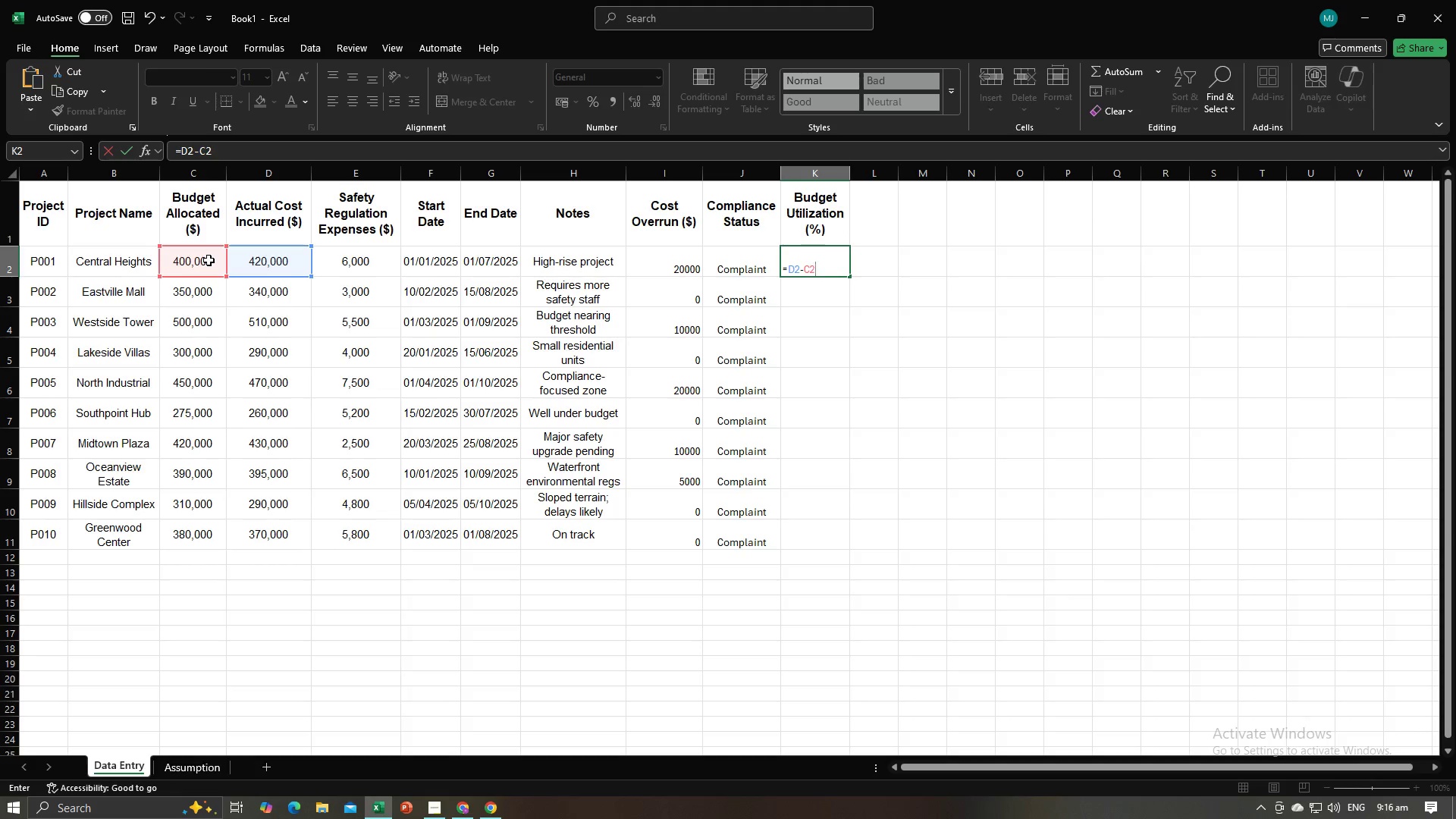 
key(Backspace)
 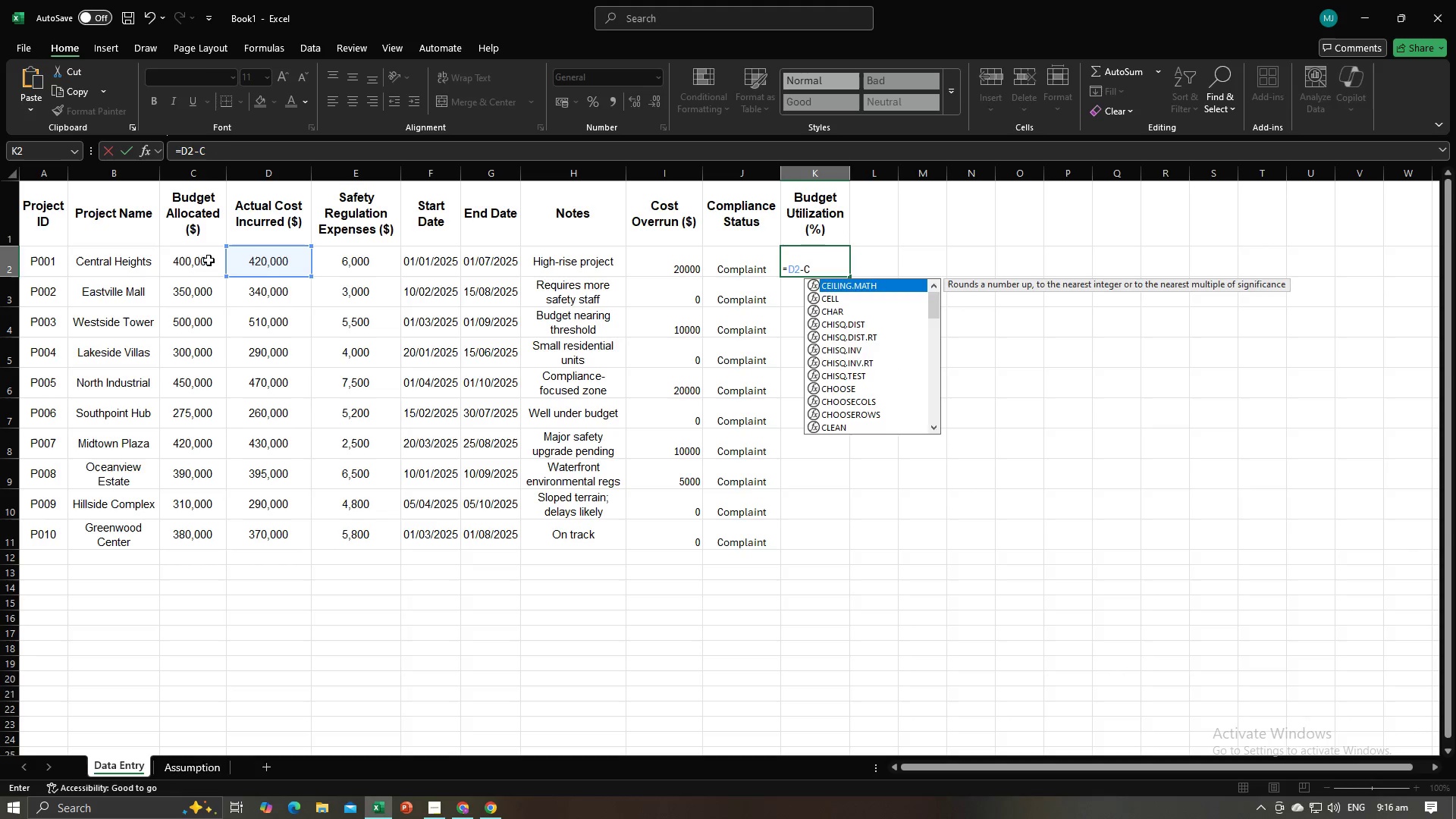 
key(Backspace)
 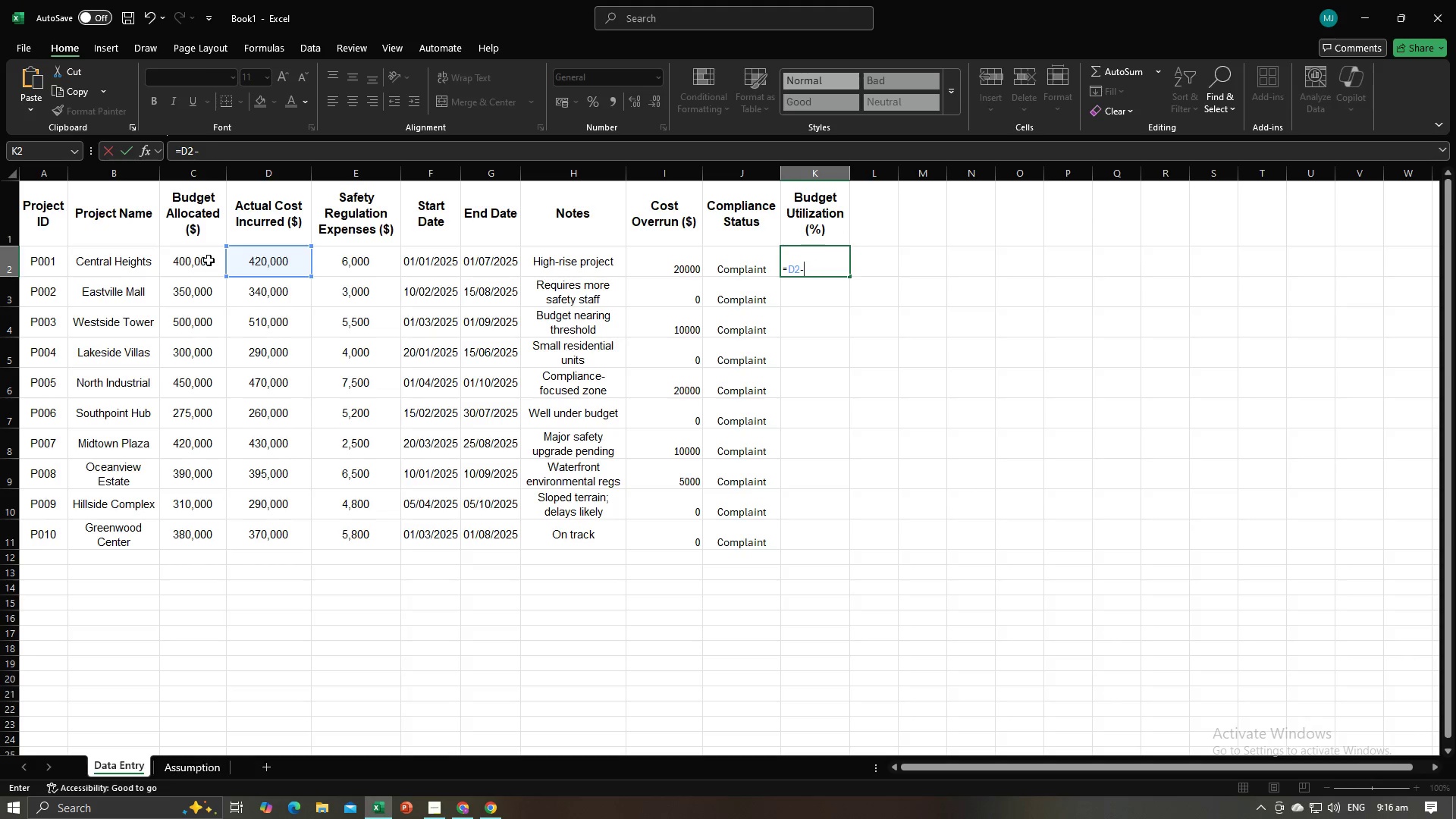 
key(Backspace)
 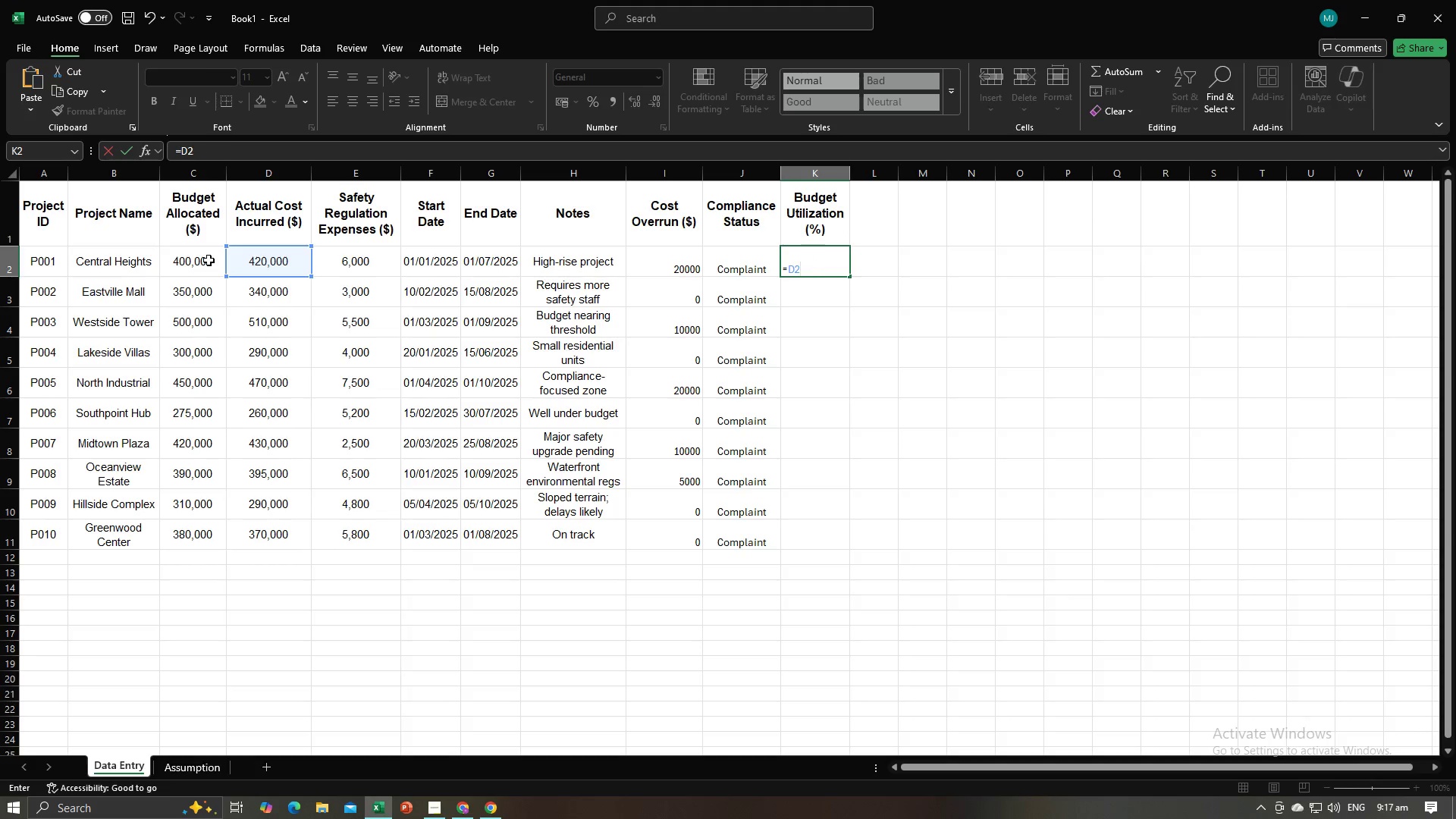 
key(Slash)
 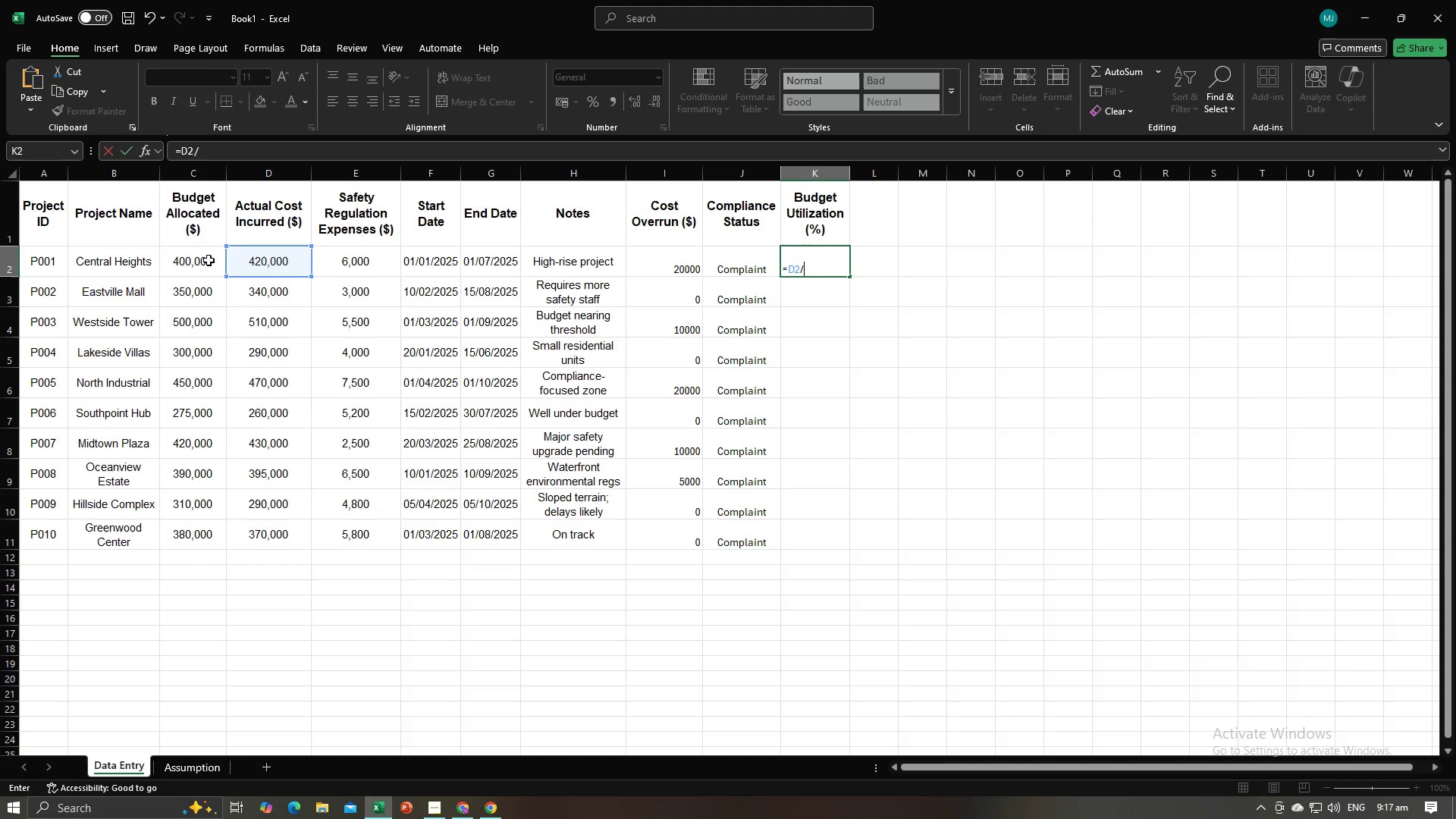 
key(Backspace)
 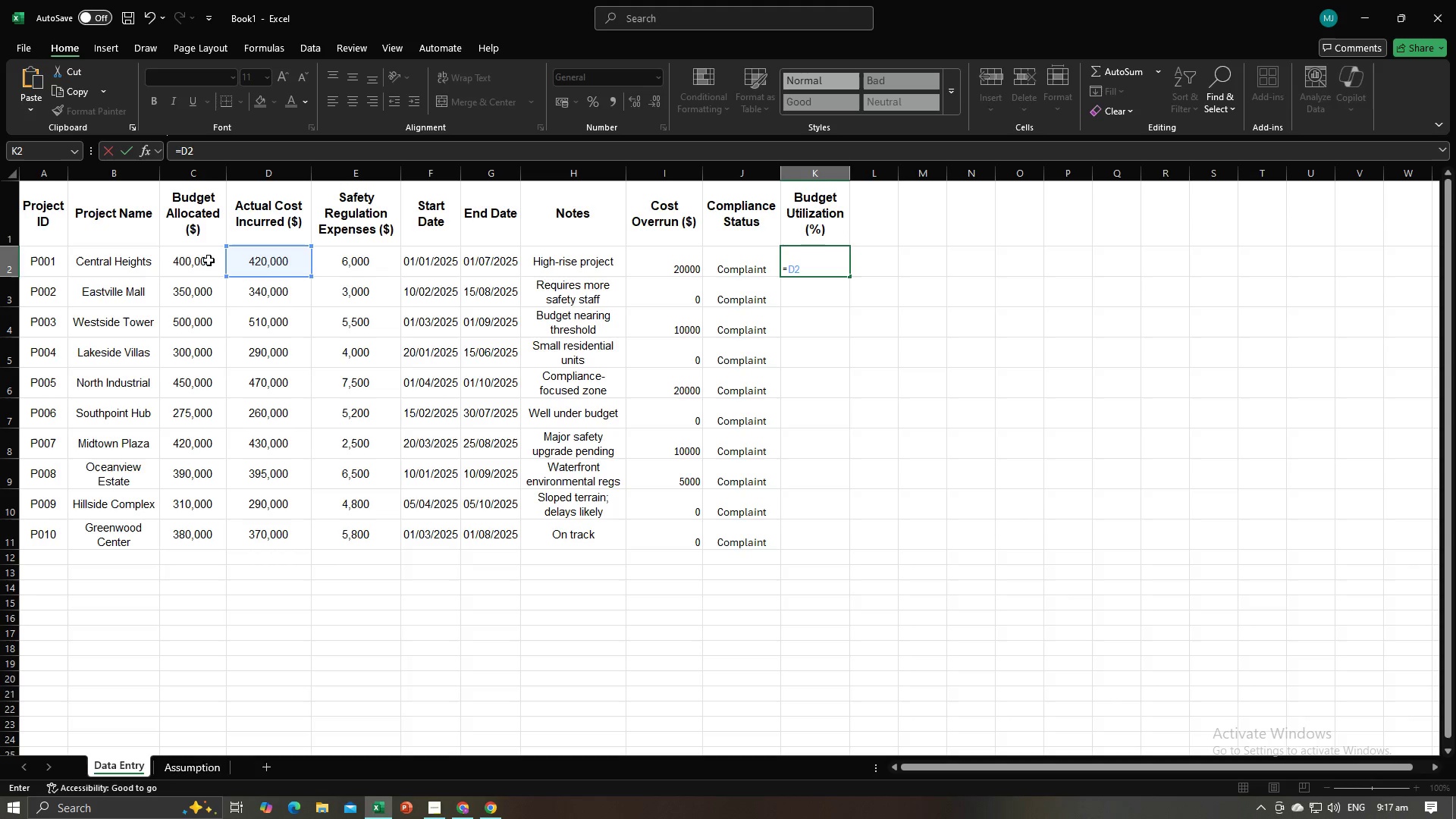 
wait(14.85)
 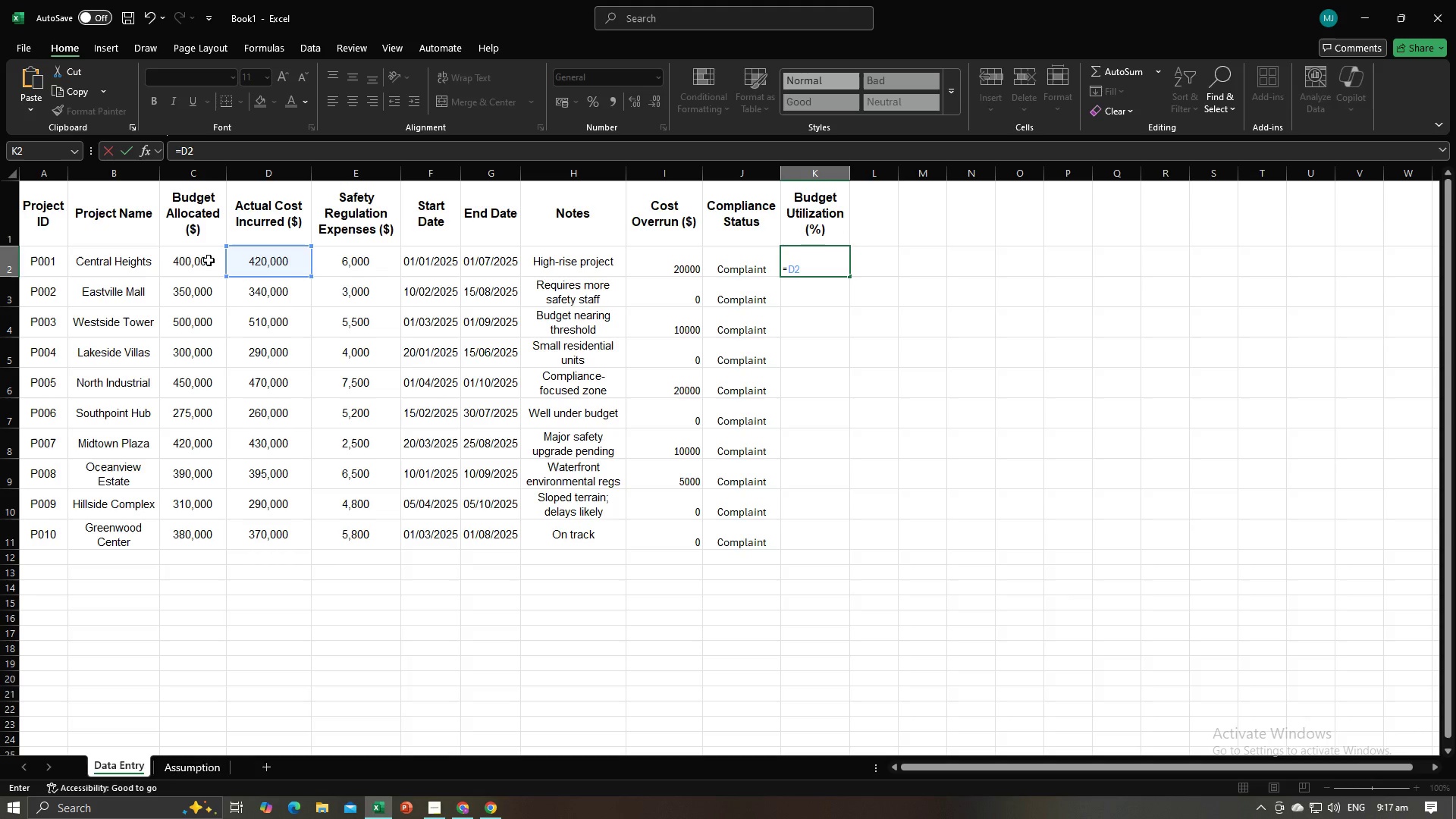 
key(Shift+Backslash)
 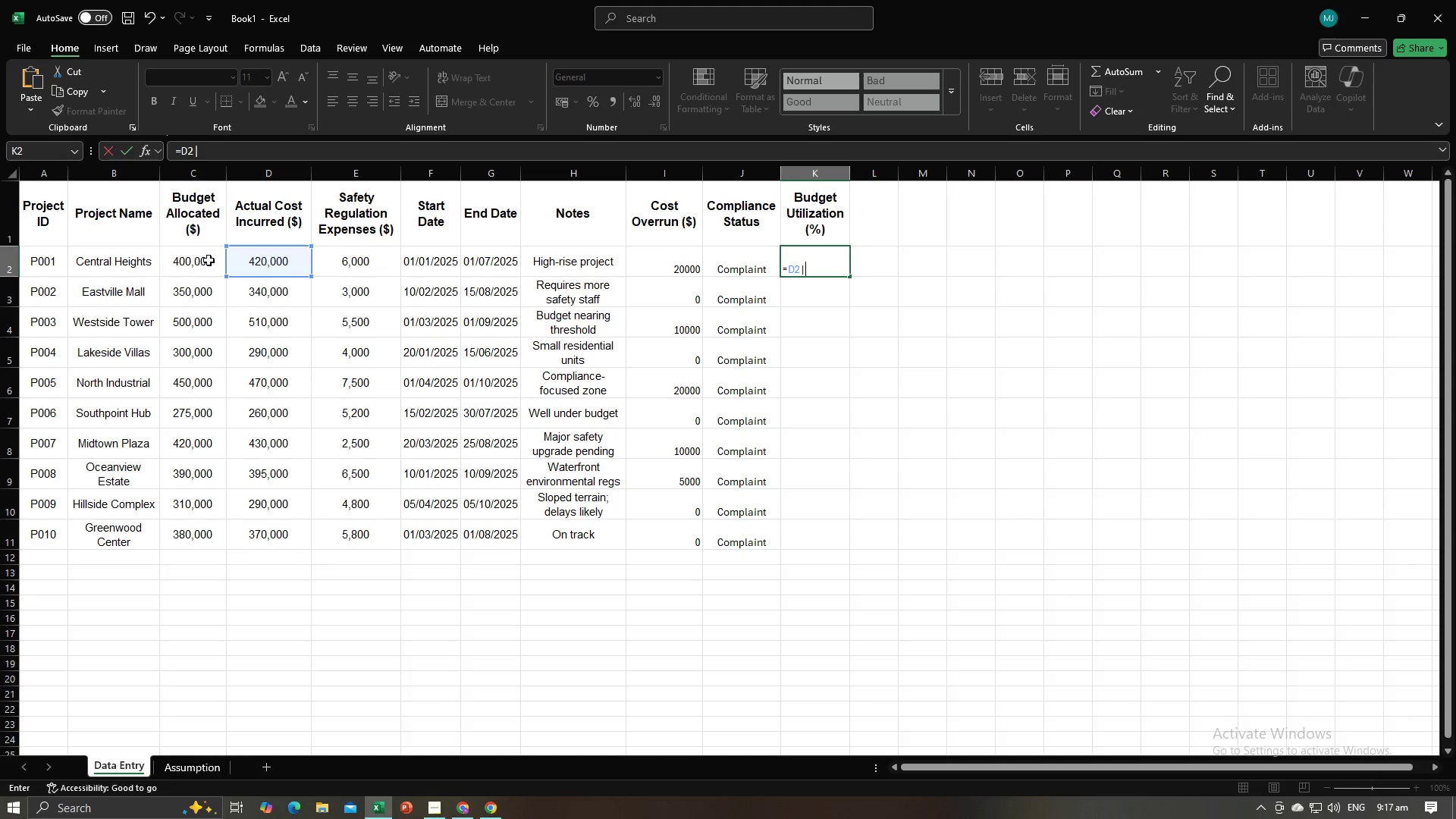 
key(Backspace)
 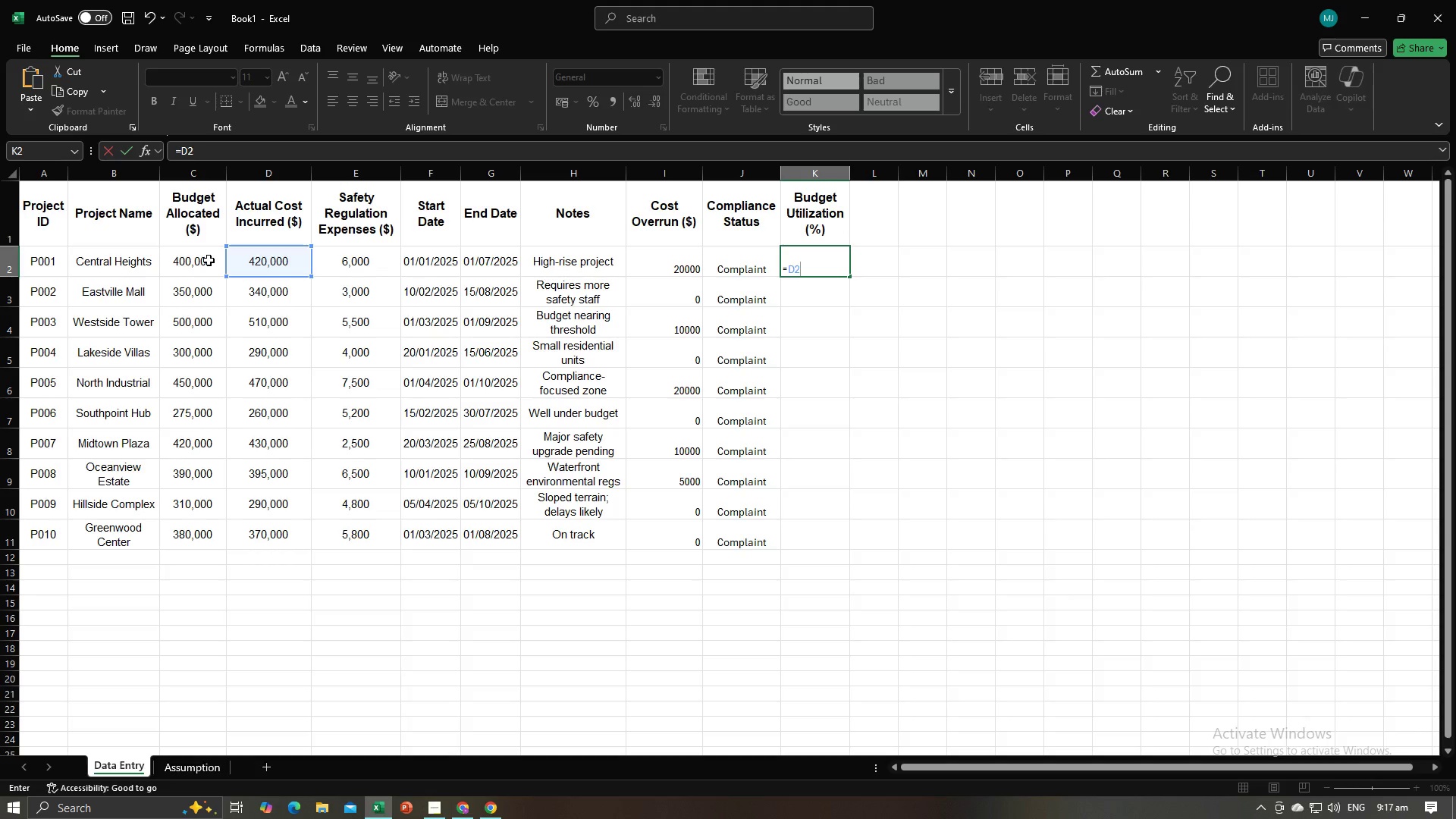 
key(Backslash)
 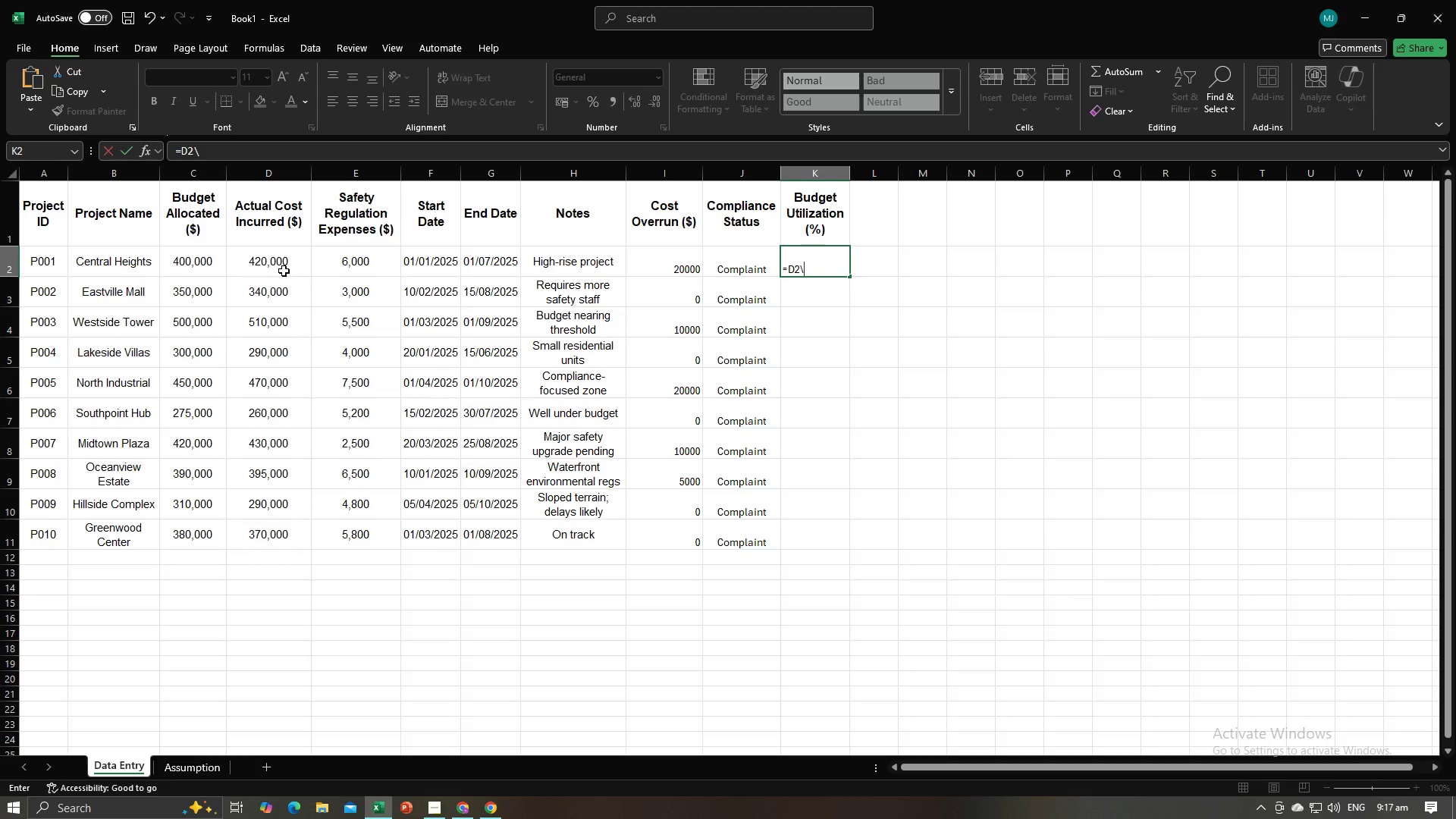 
left_click([199, 271])
 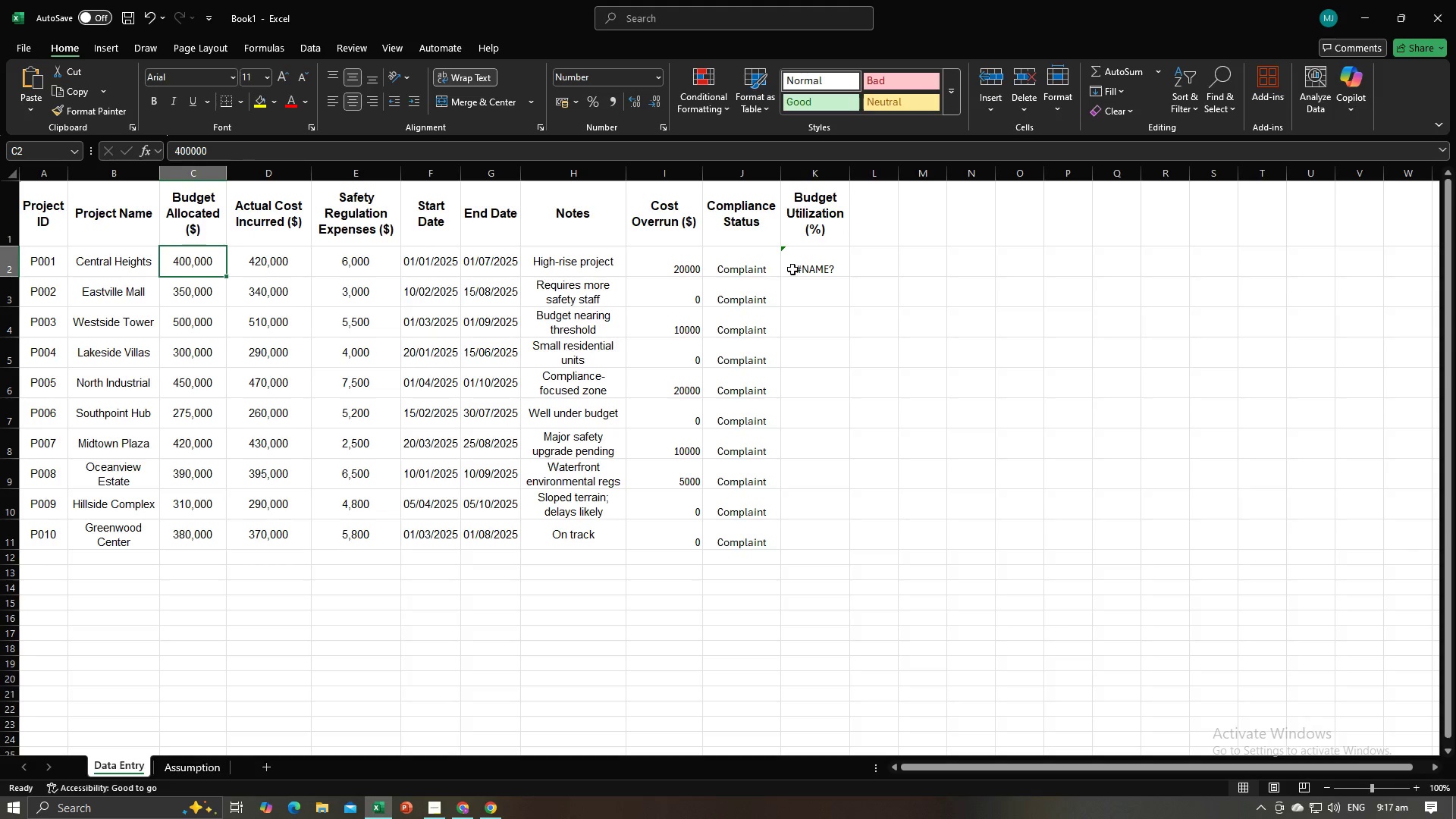 
double_click([796, 269])
 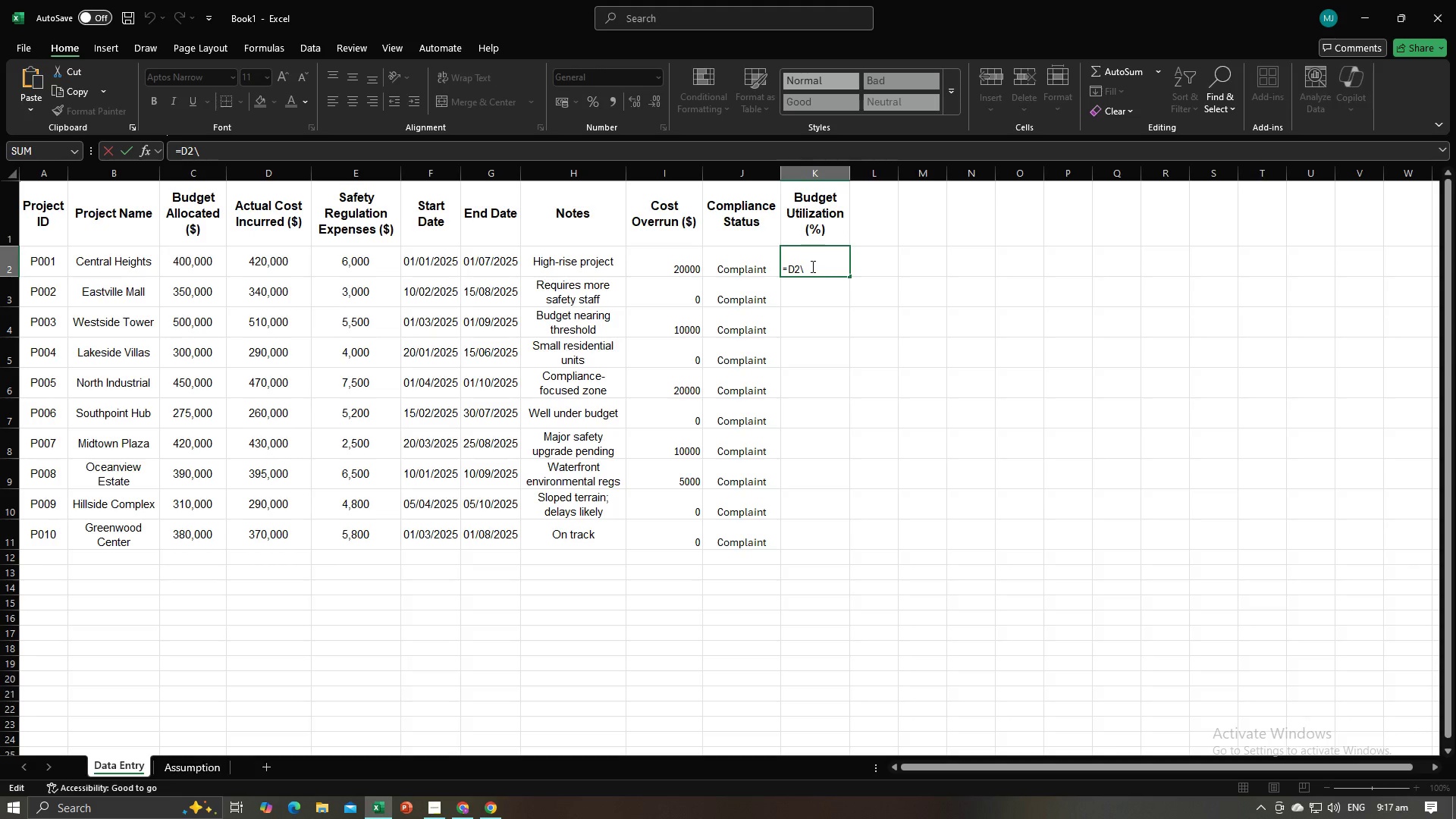 
left_click([811, 266])
 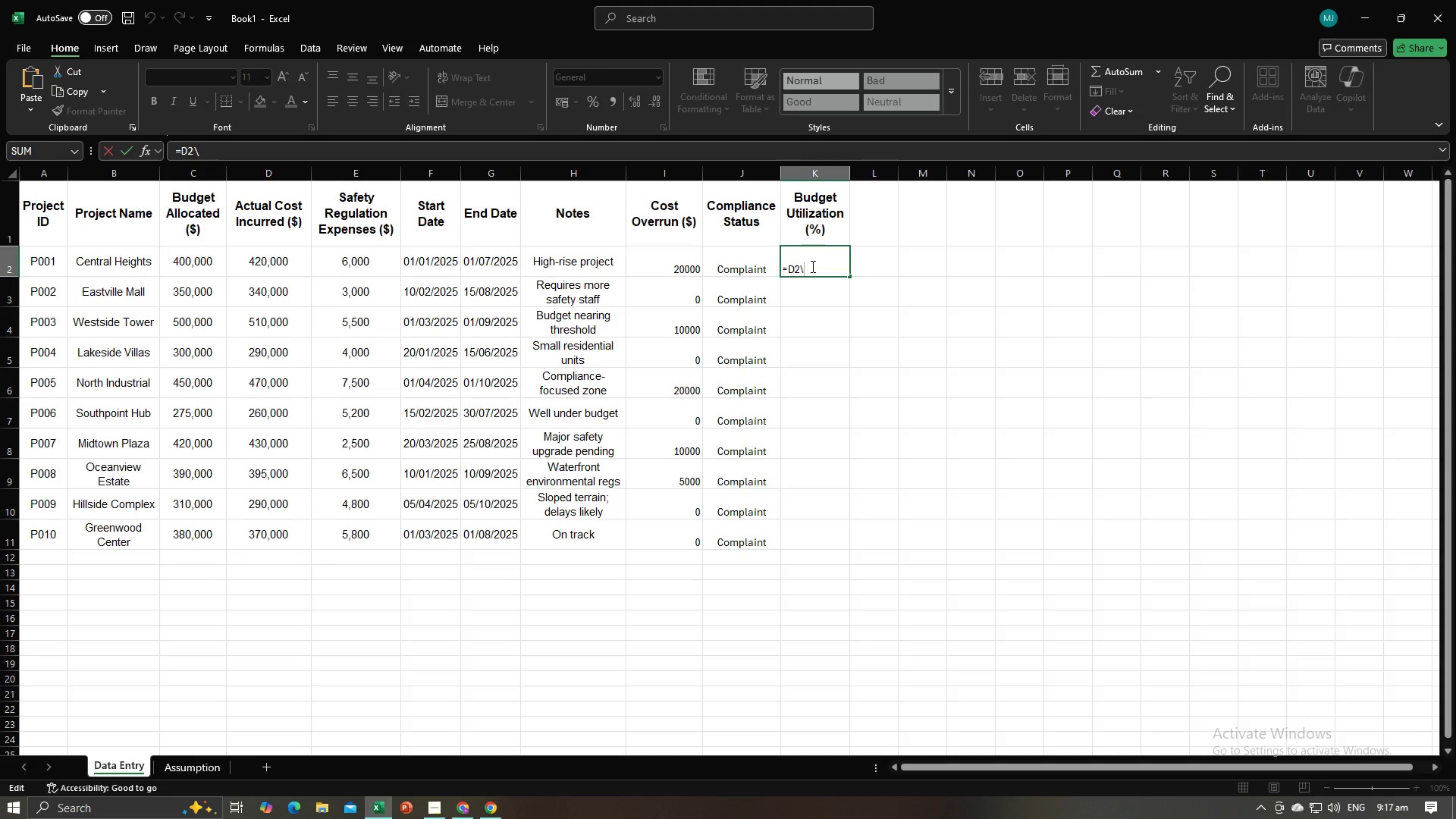 
key(Backspace)
 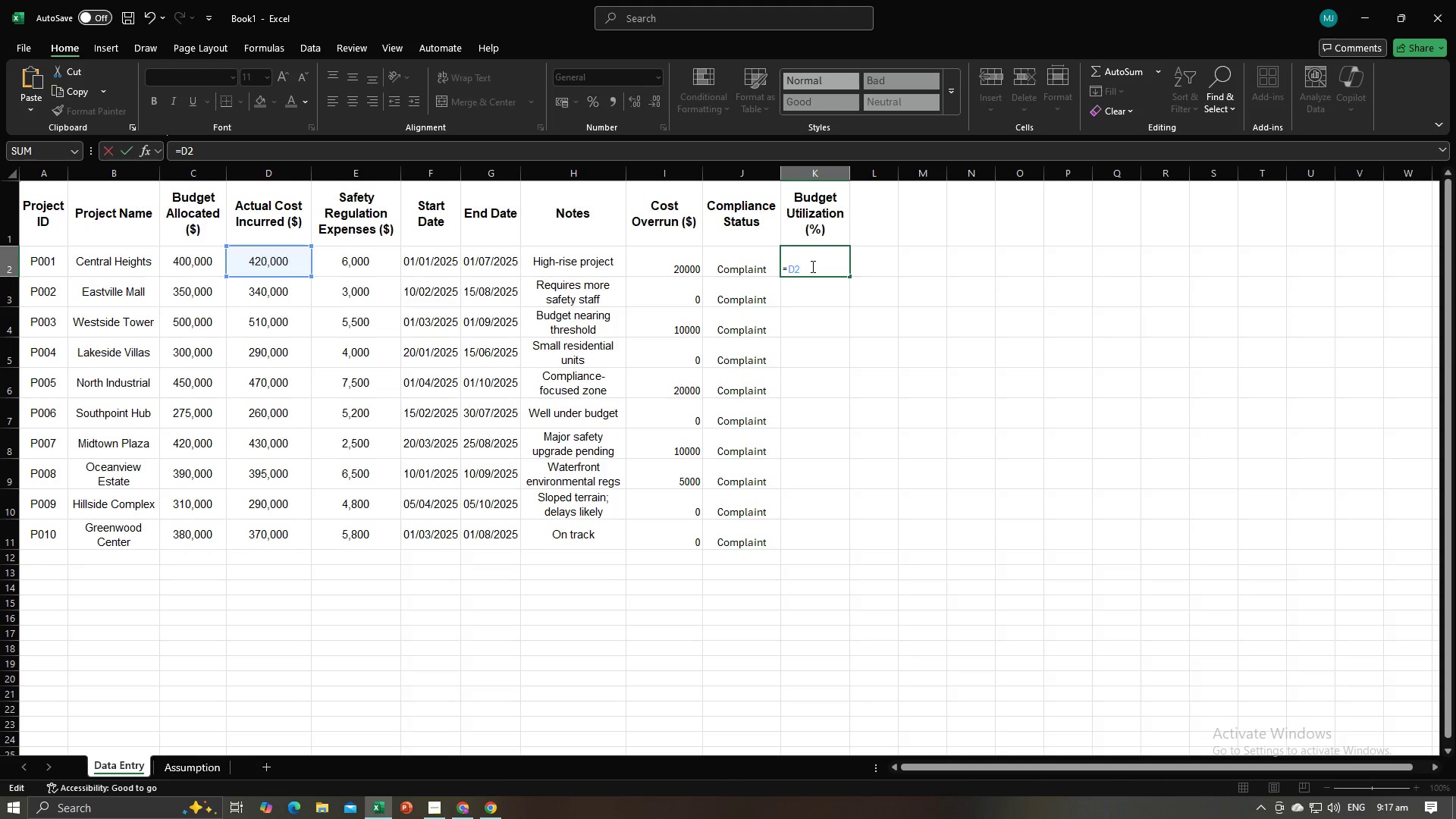 
key(Slash)
 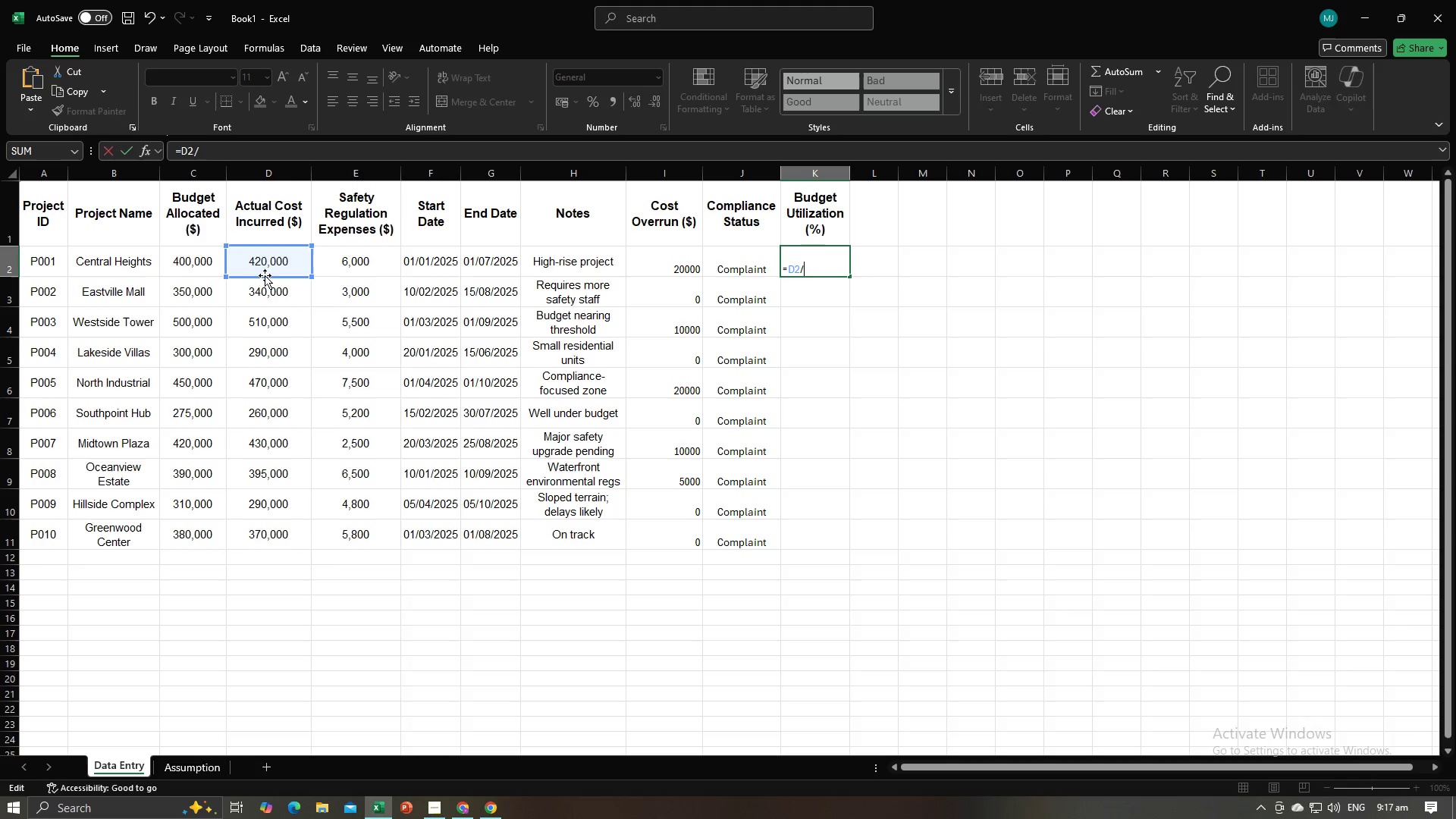 
left_click([202, 270])
 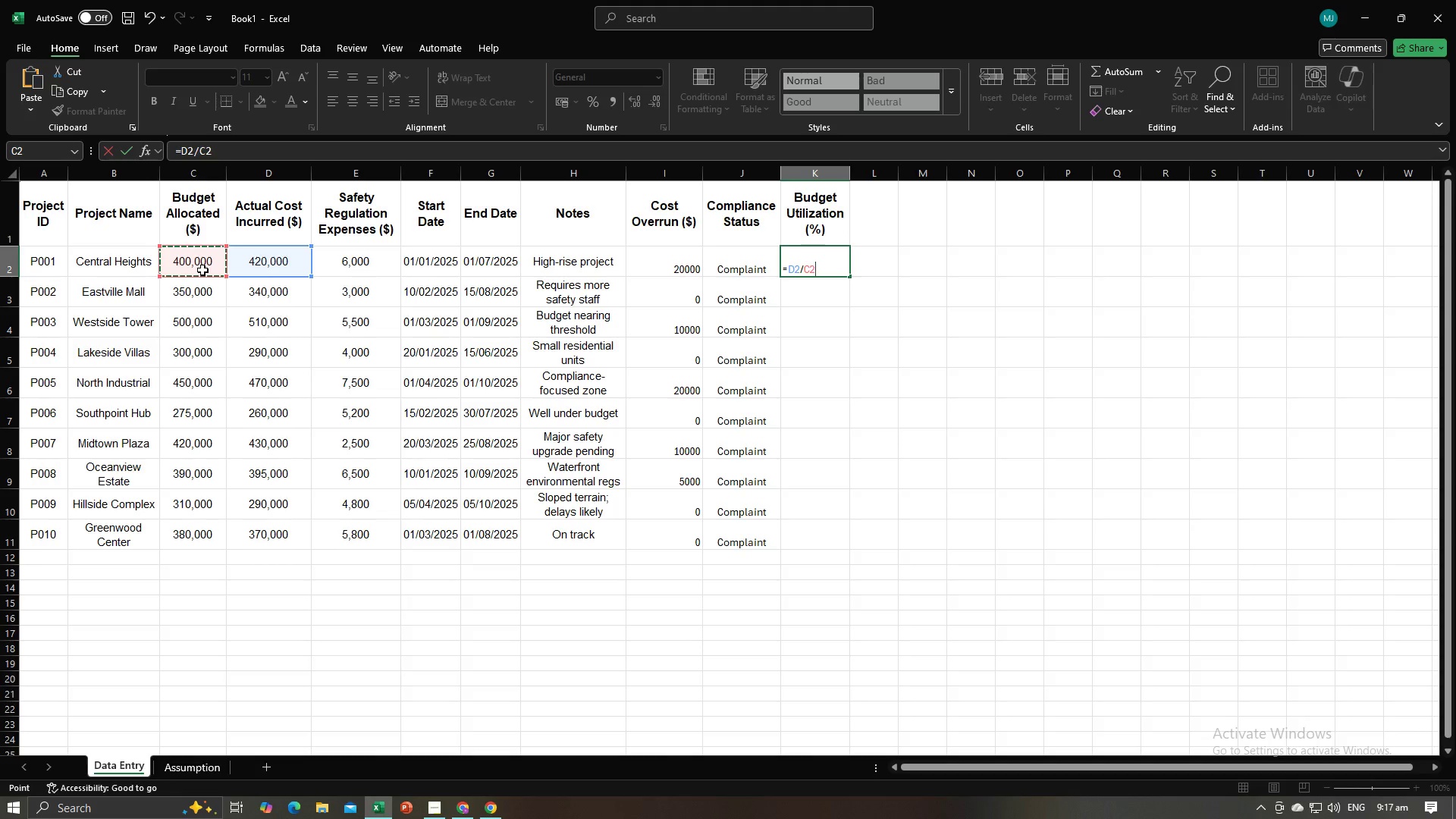 
key(Enter)
 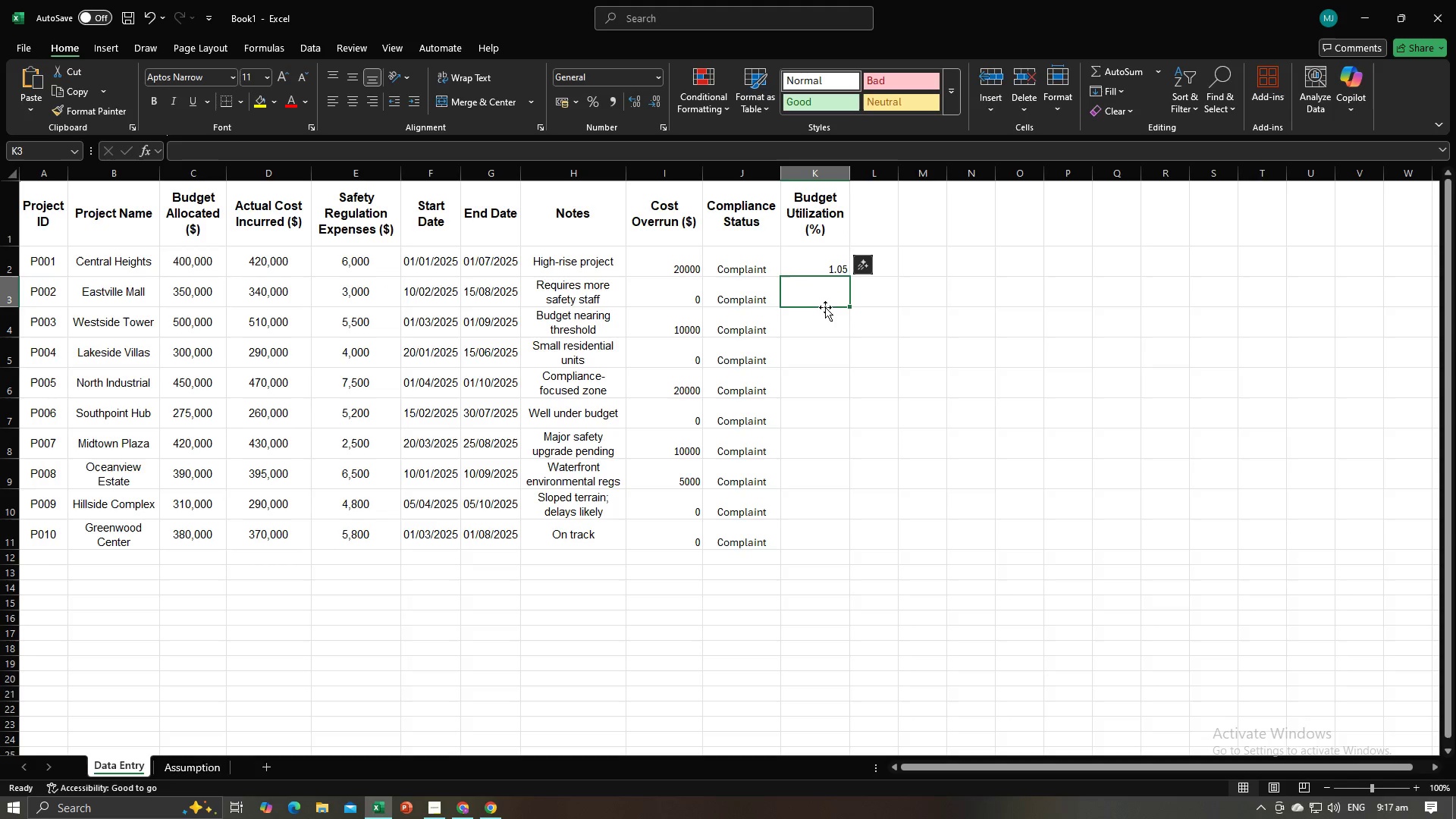 
left_click([814, 268])
 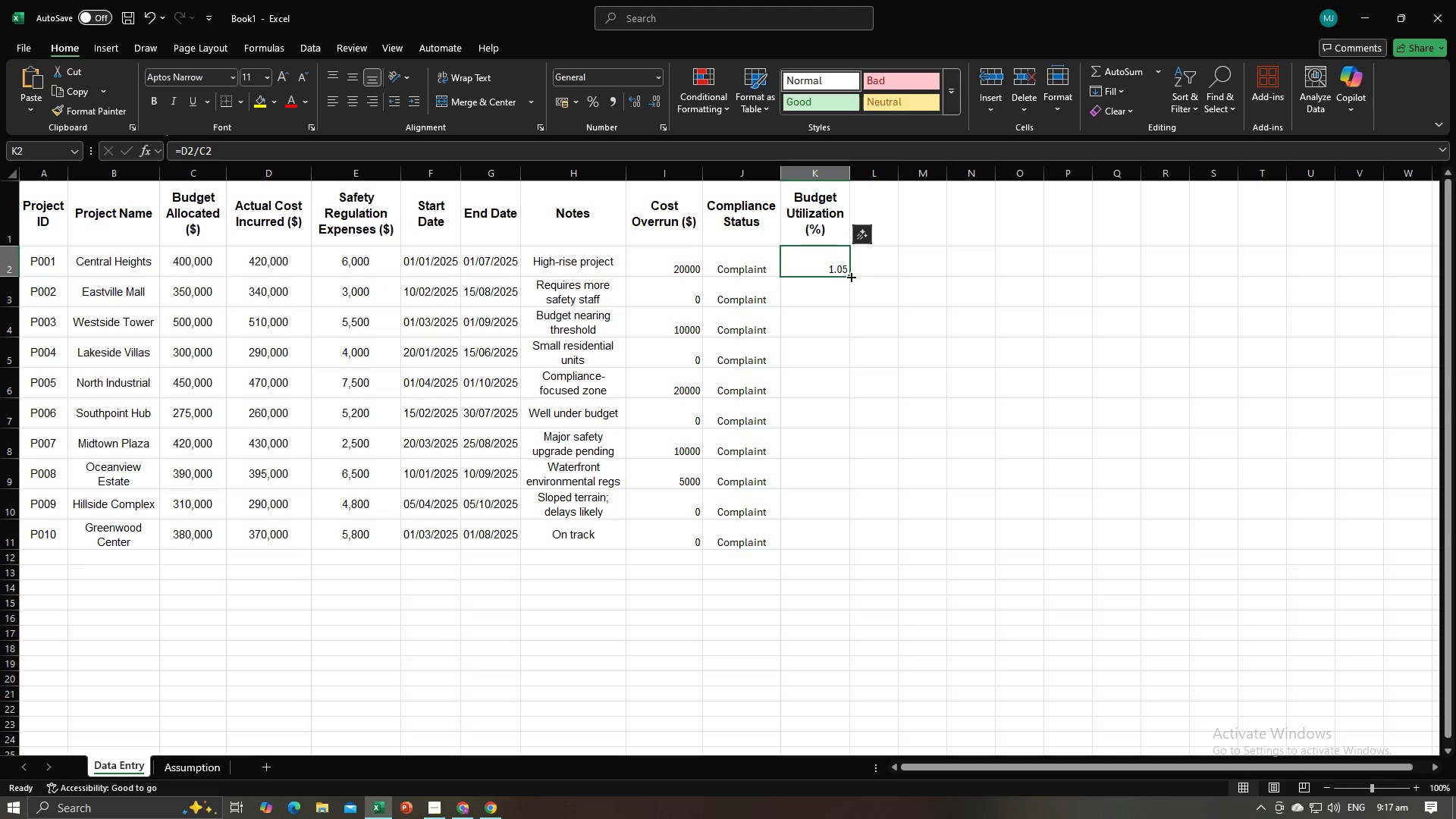 
left_click_drag(start_coordinate=[850, 275], to_coordinate=[855, 537])
 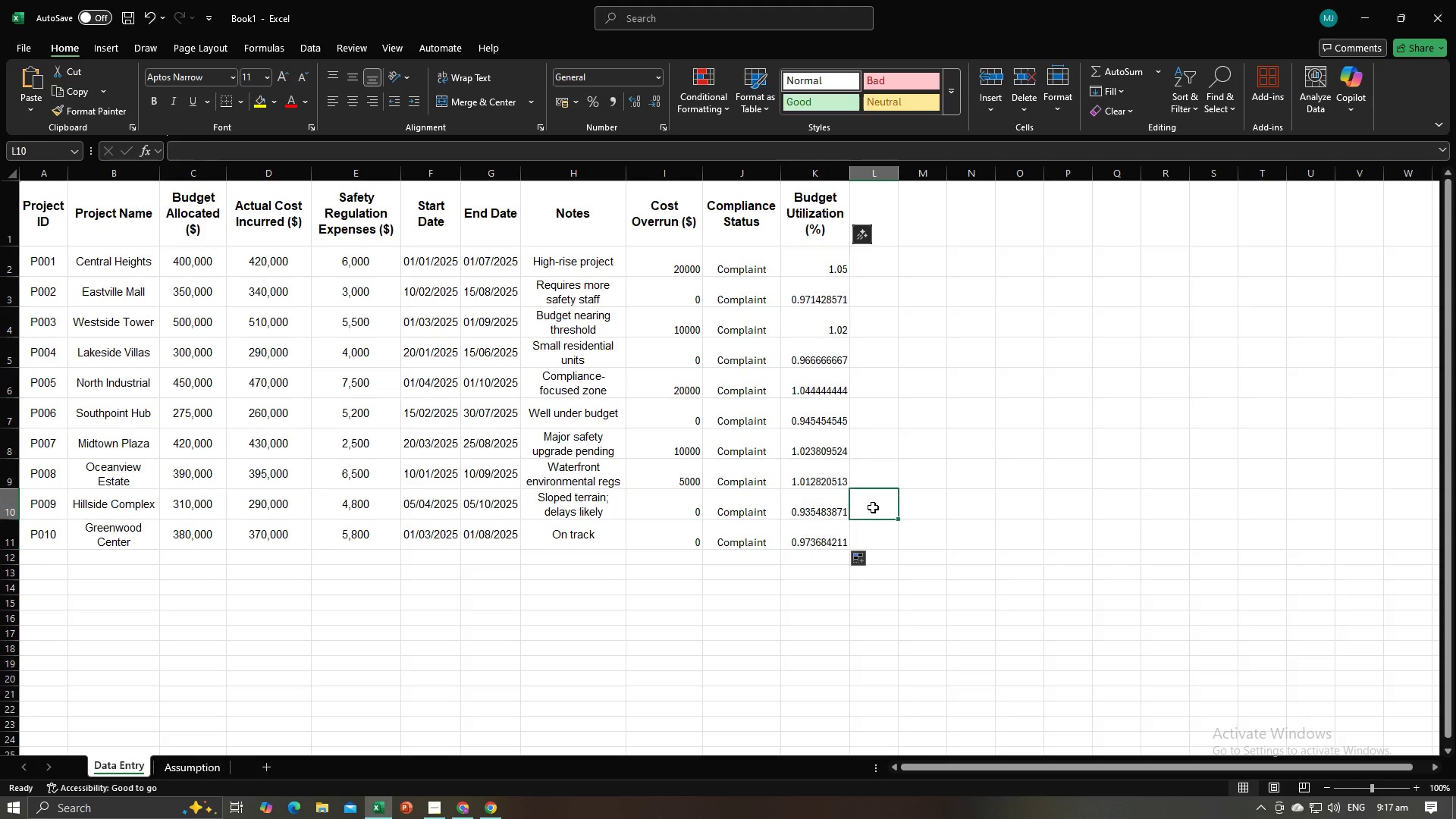 
left_click([873, 507])
 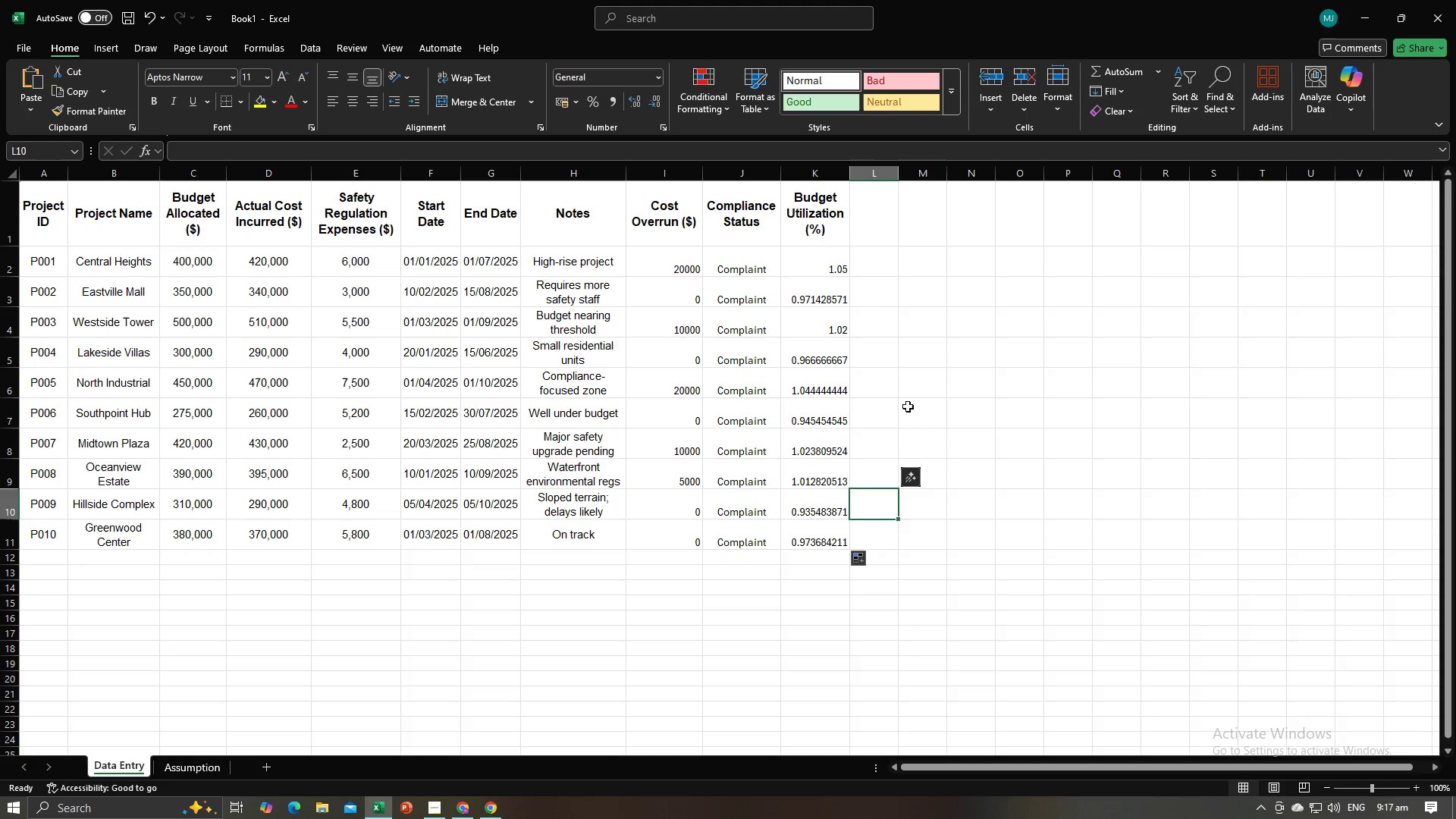 
left_click([908, 406])
 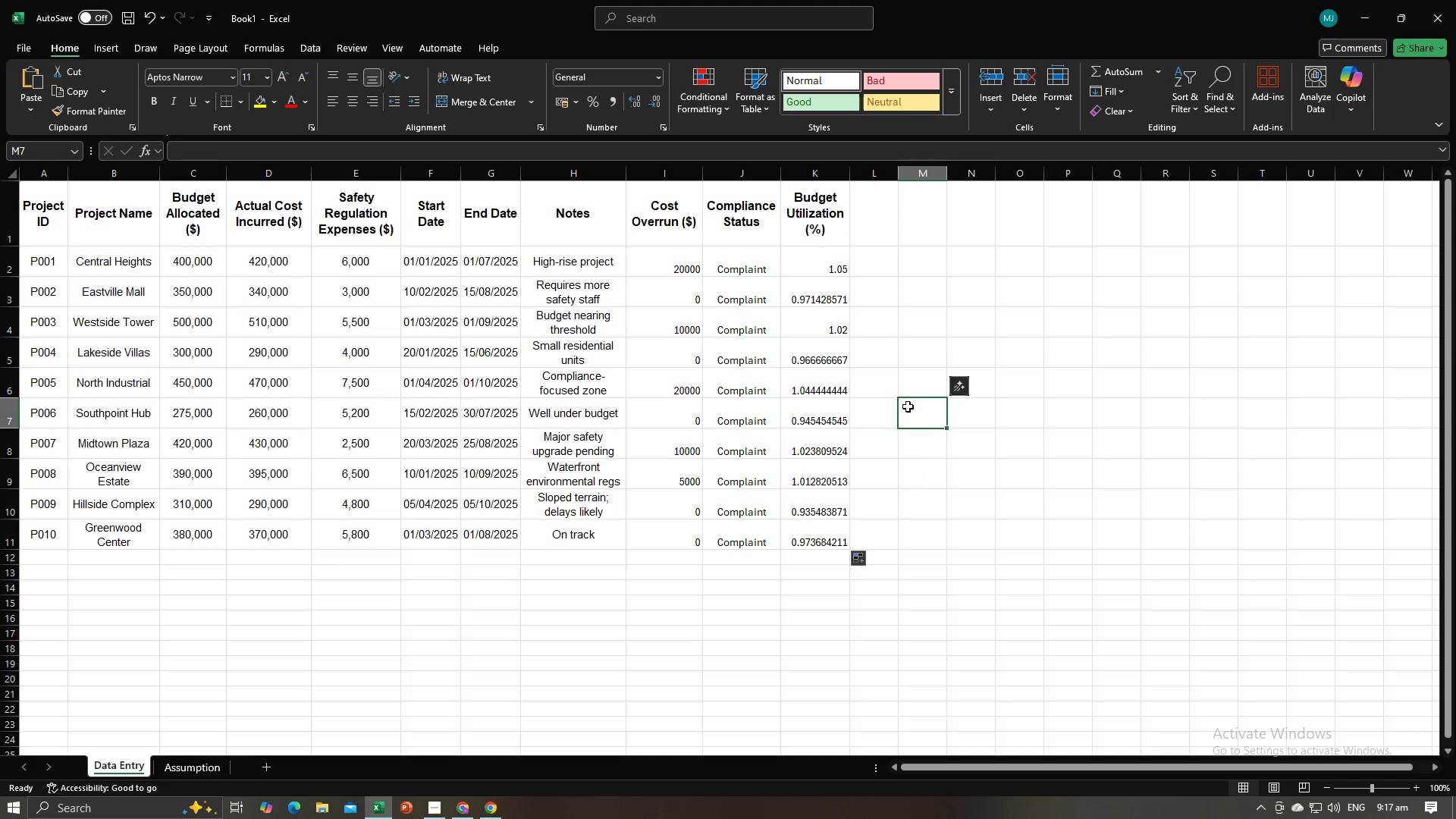 
key(Alt+AltLeft)
 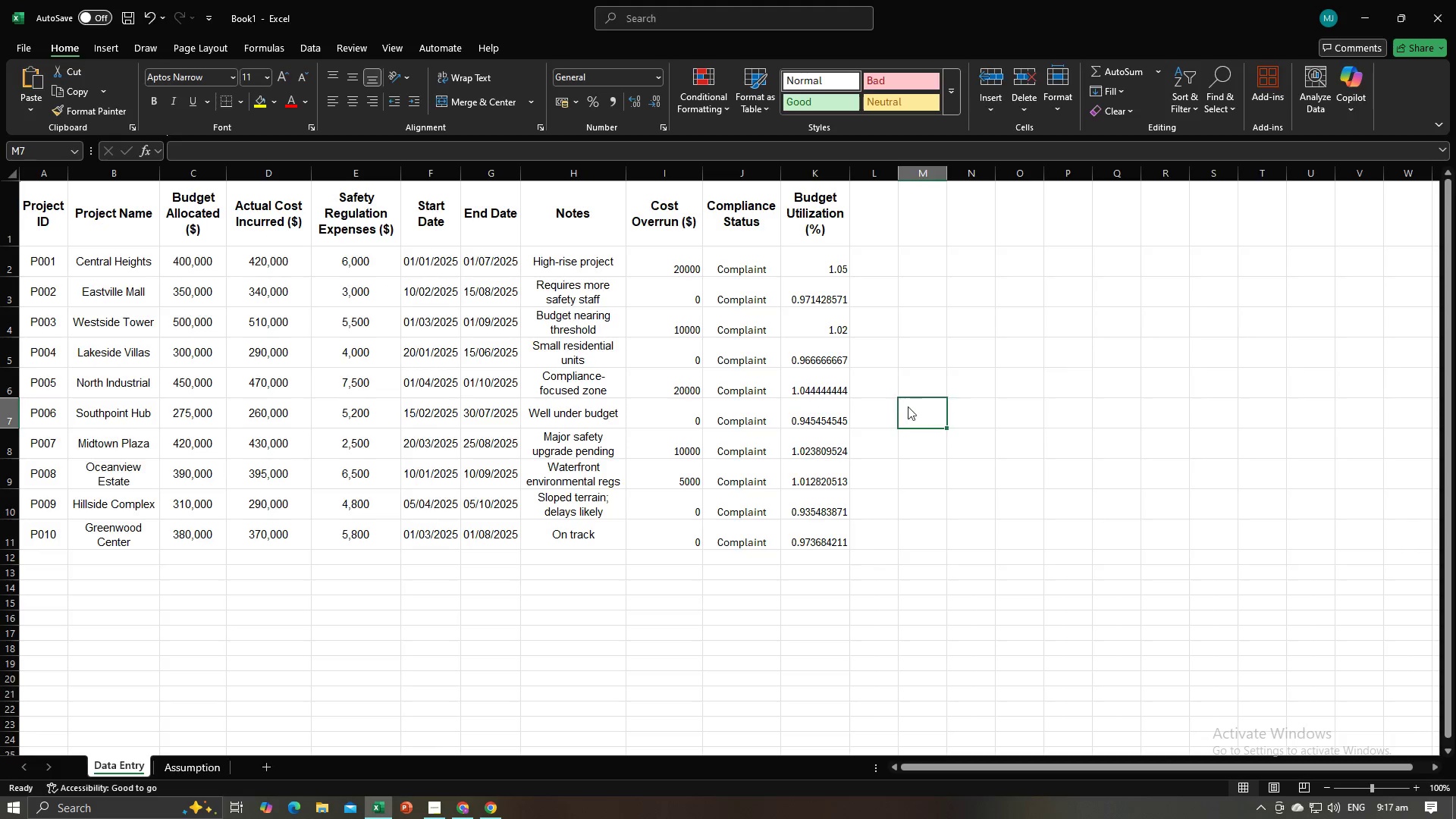 
key(Alt+Tab)
 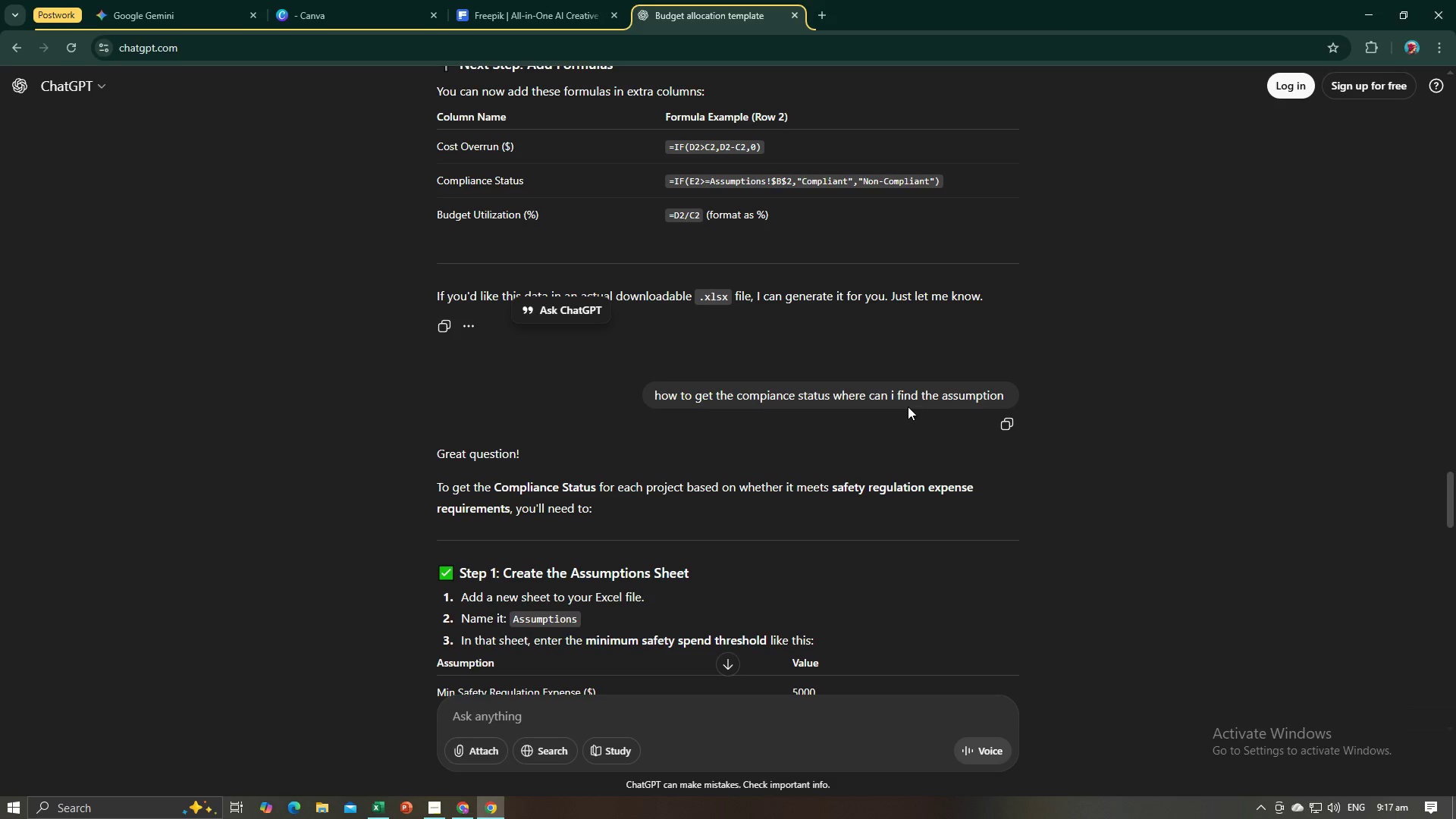 
wait(11.63)
 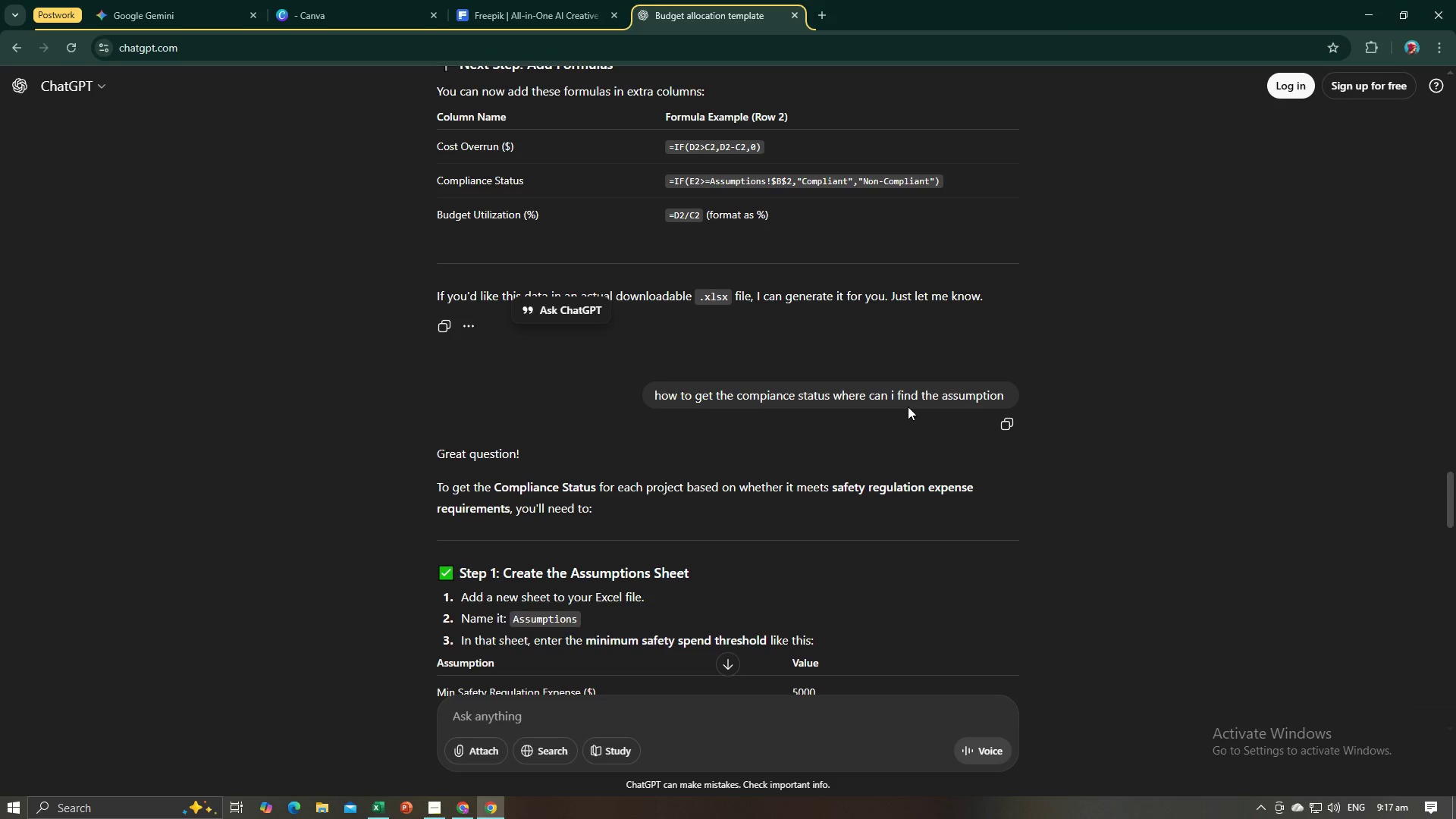 
key(Alt+AltLeft)
 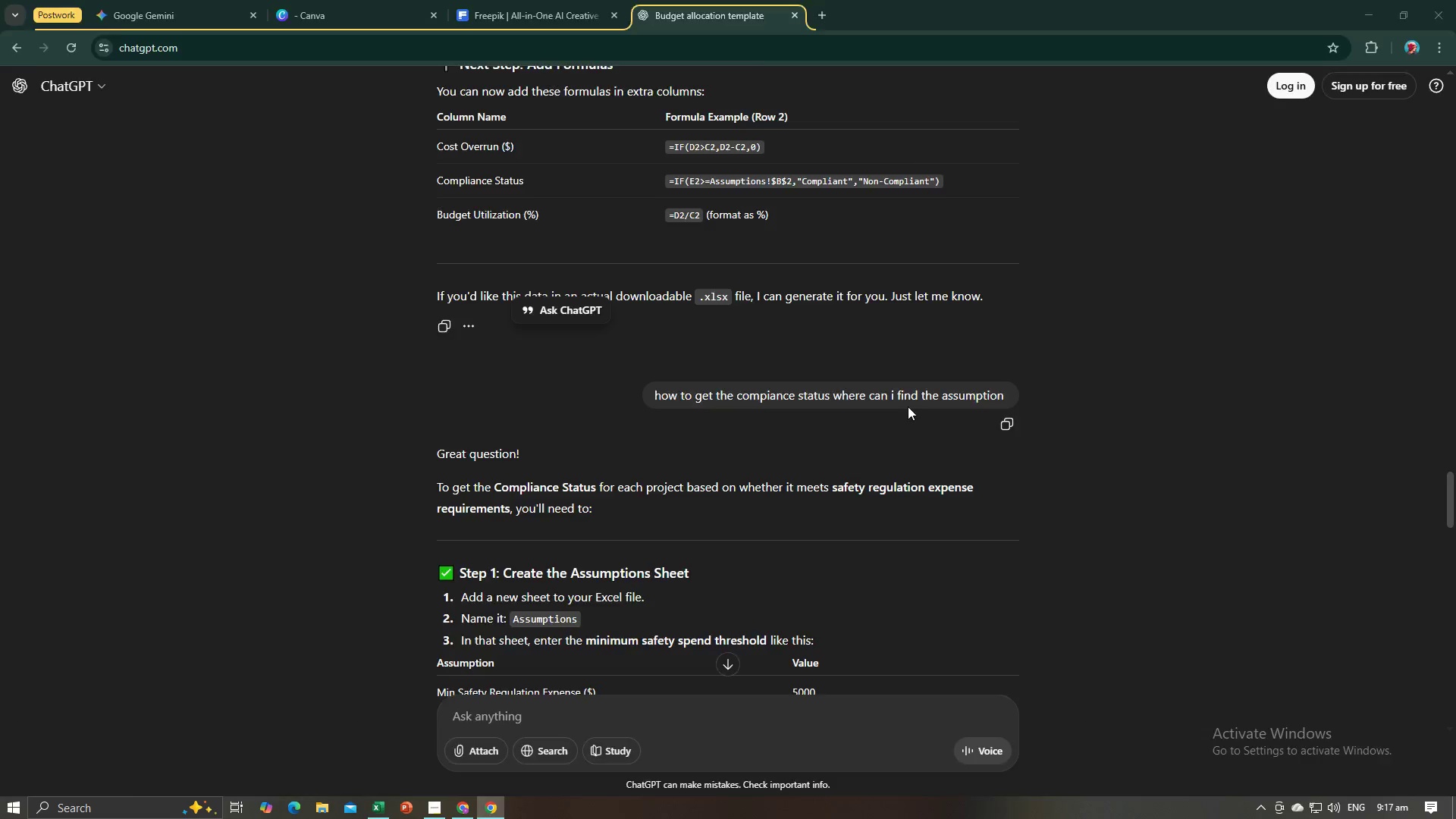 
key(Alt+Tab)
 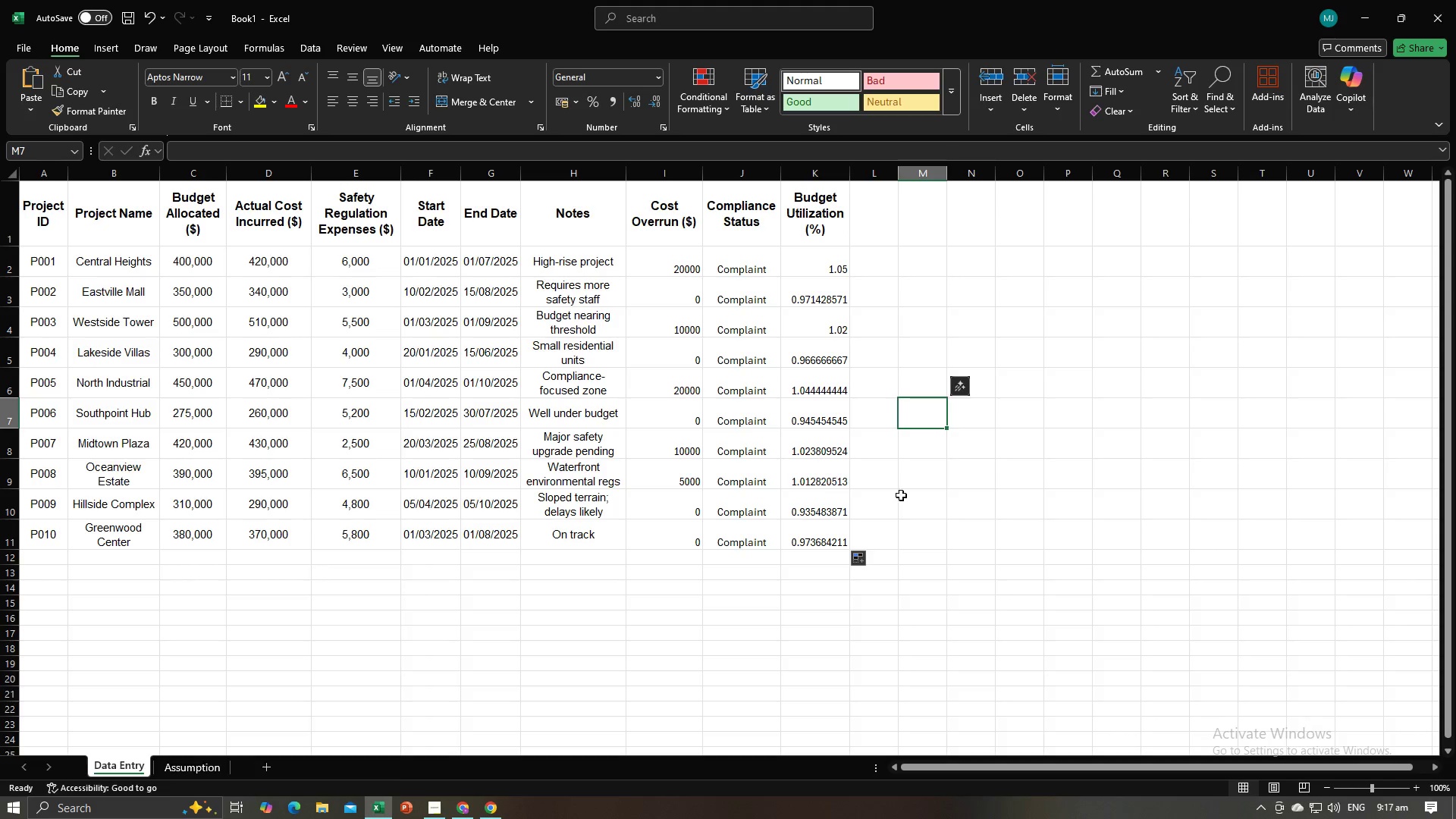 
left_click([905, 495])
 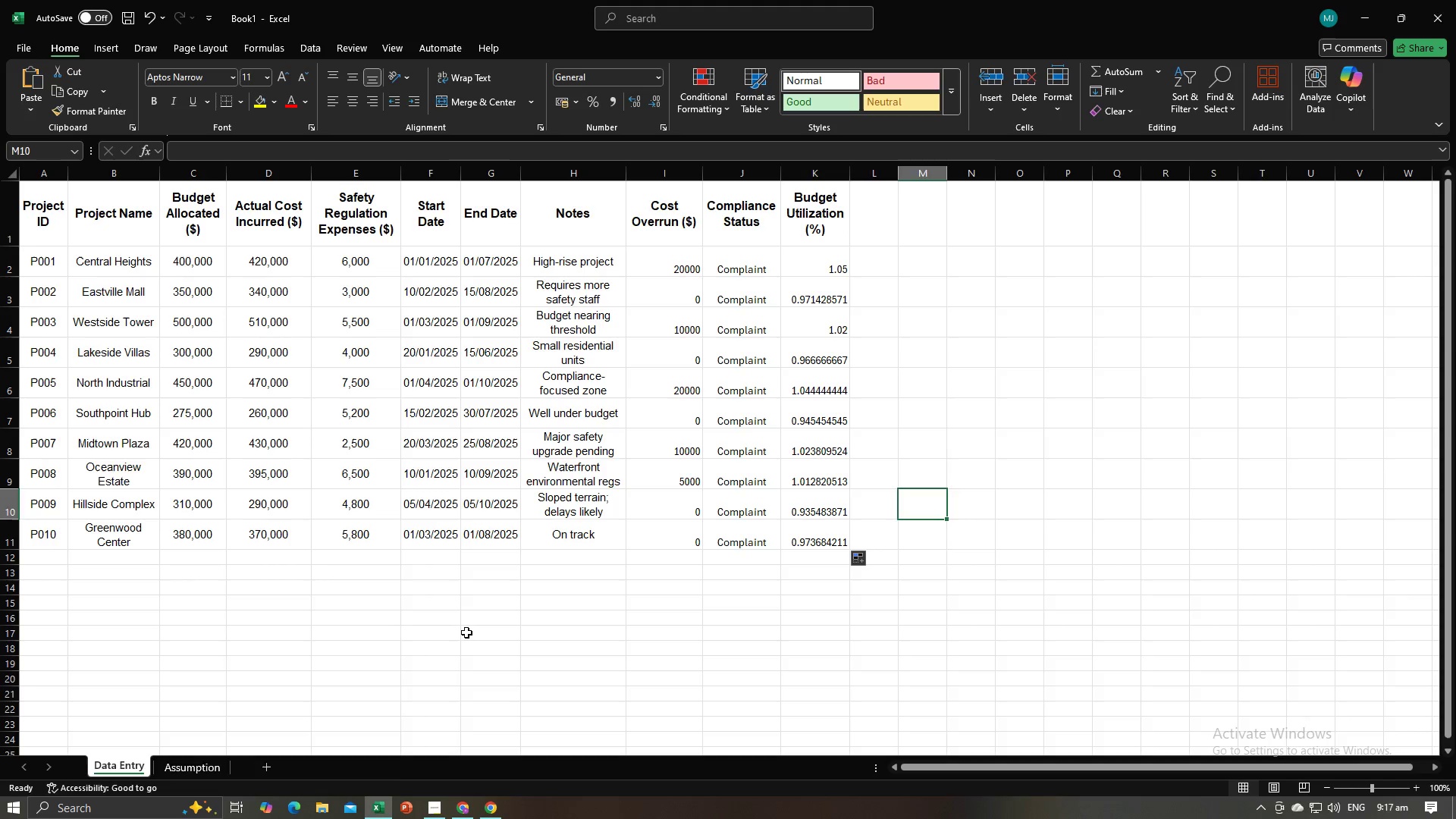 
left_click([457, 635])
 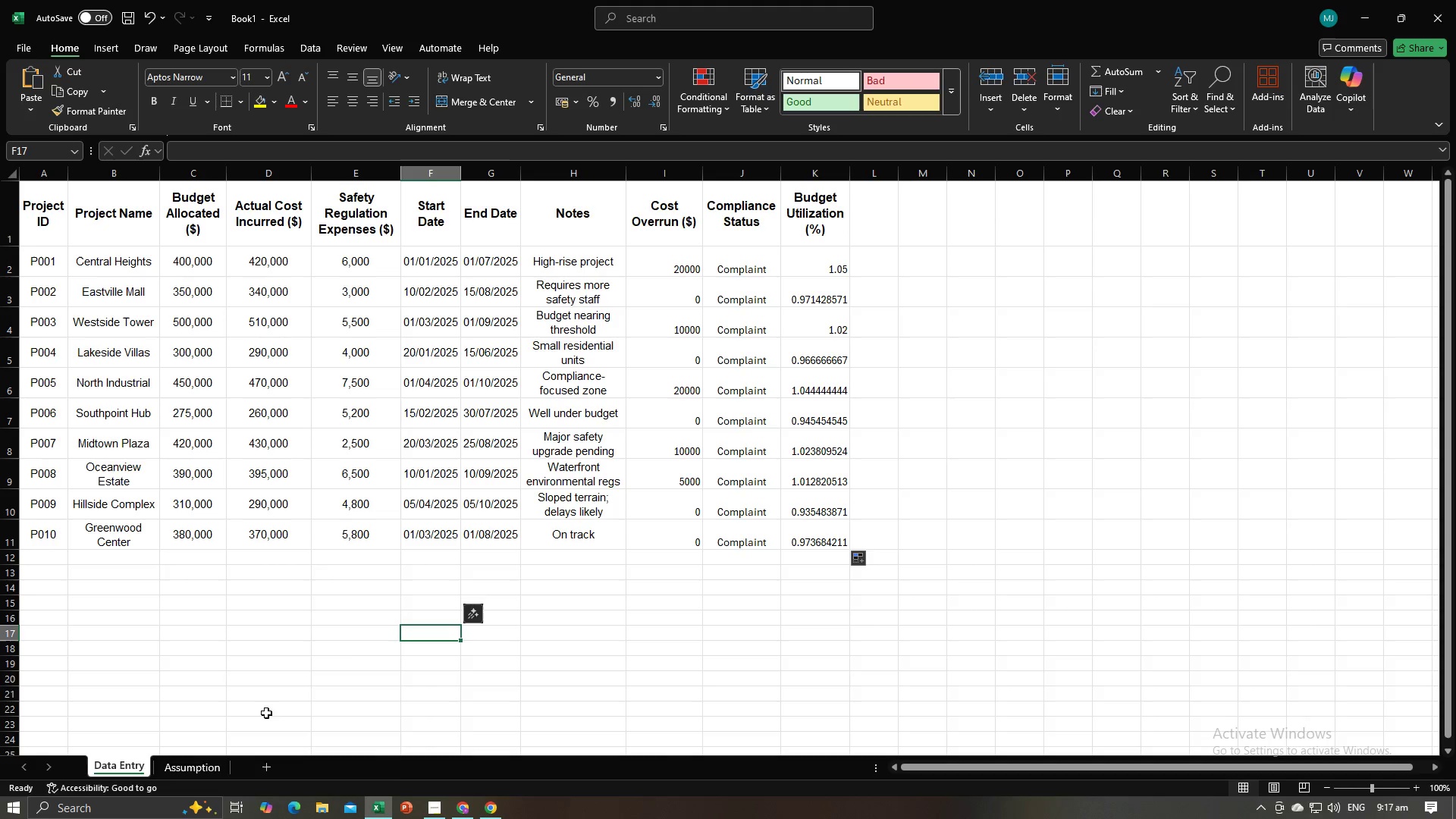 
key(Alt+AltLeft)
 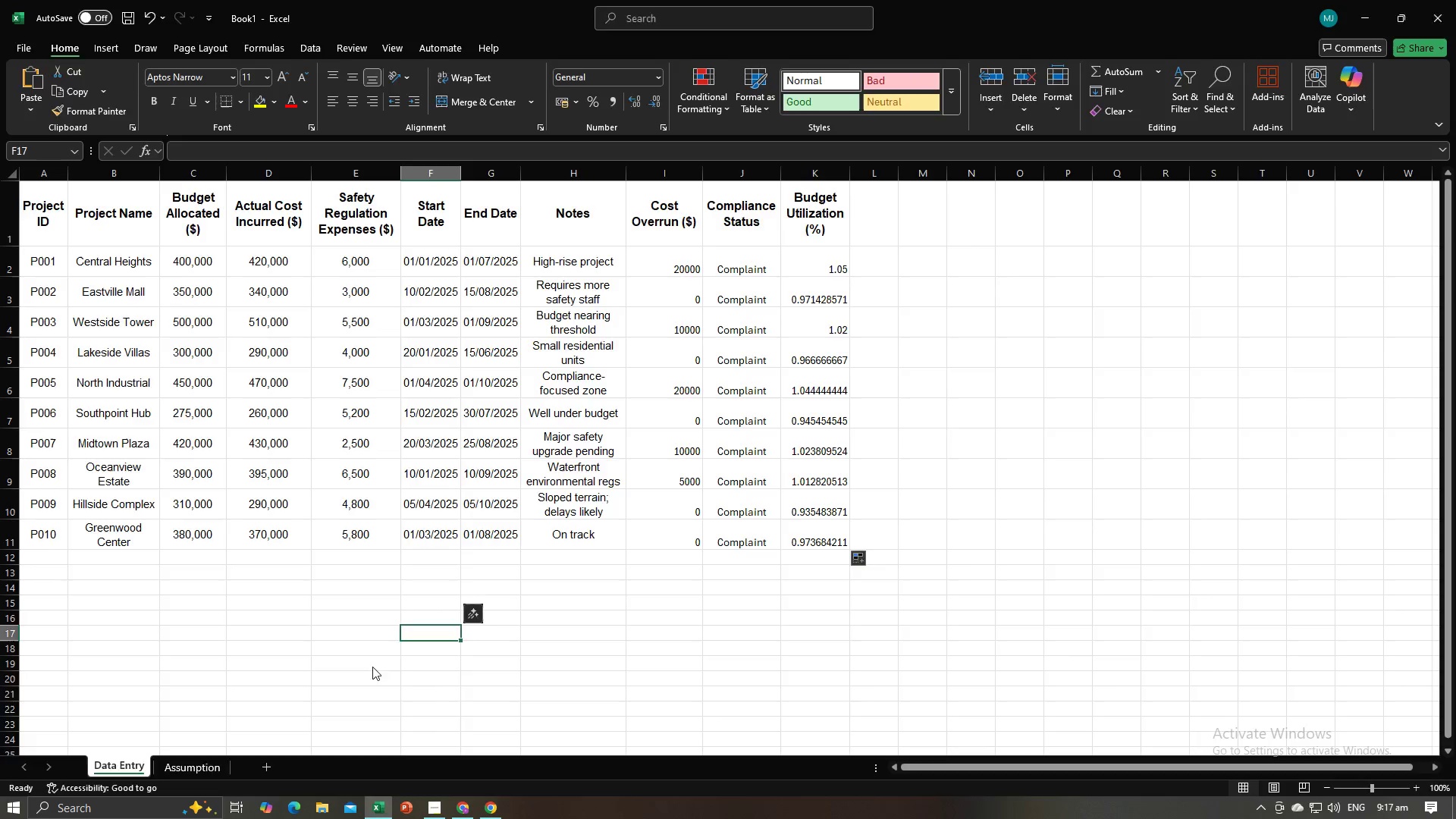 
key(Alt+Tab)
 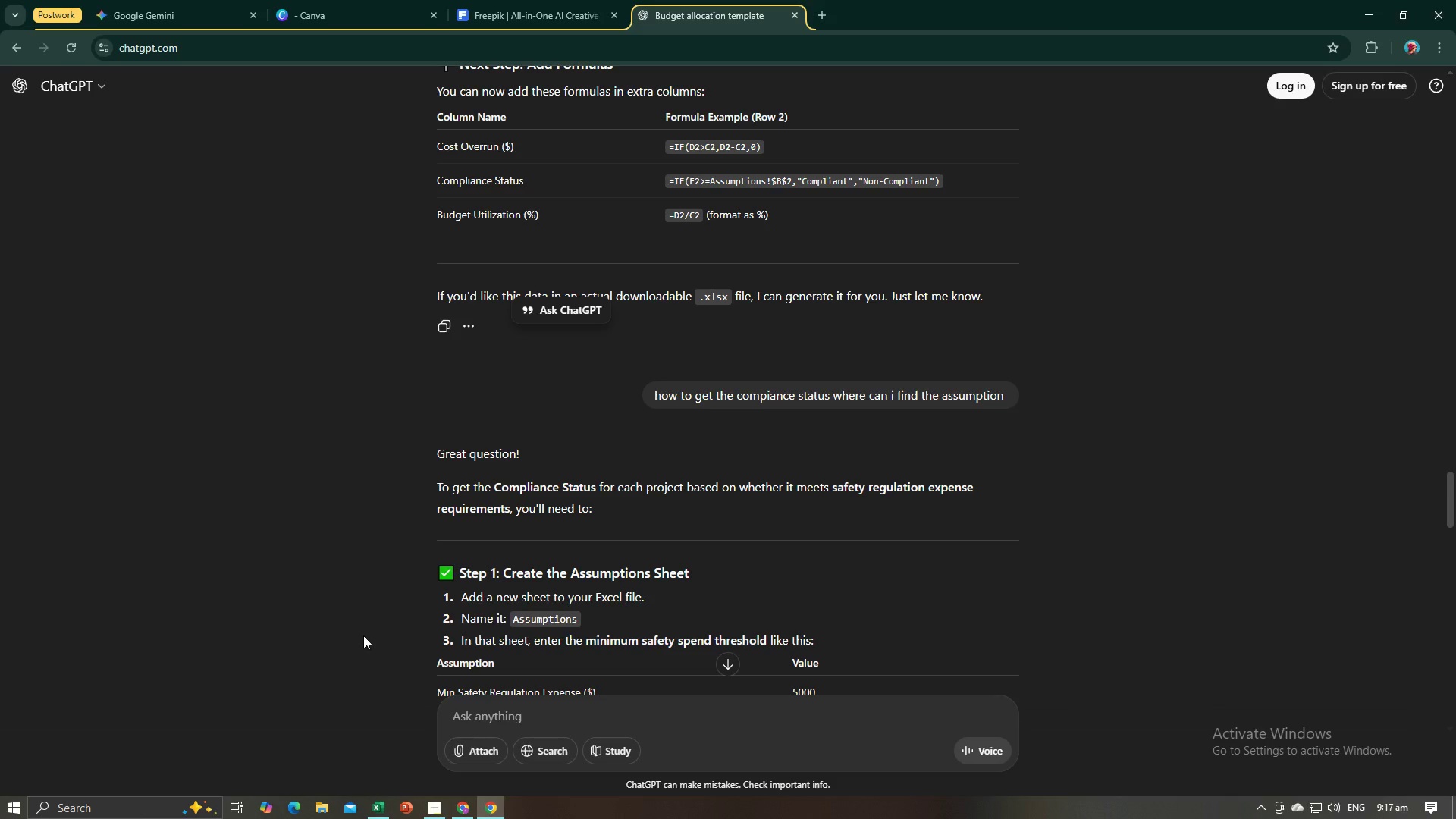 
scroll: coordinate [646, 327], scroll_direction: up, amount: 11.0
 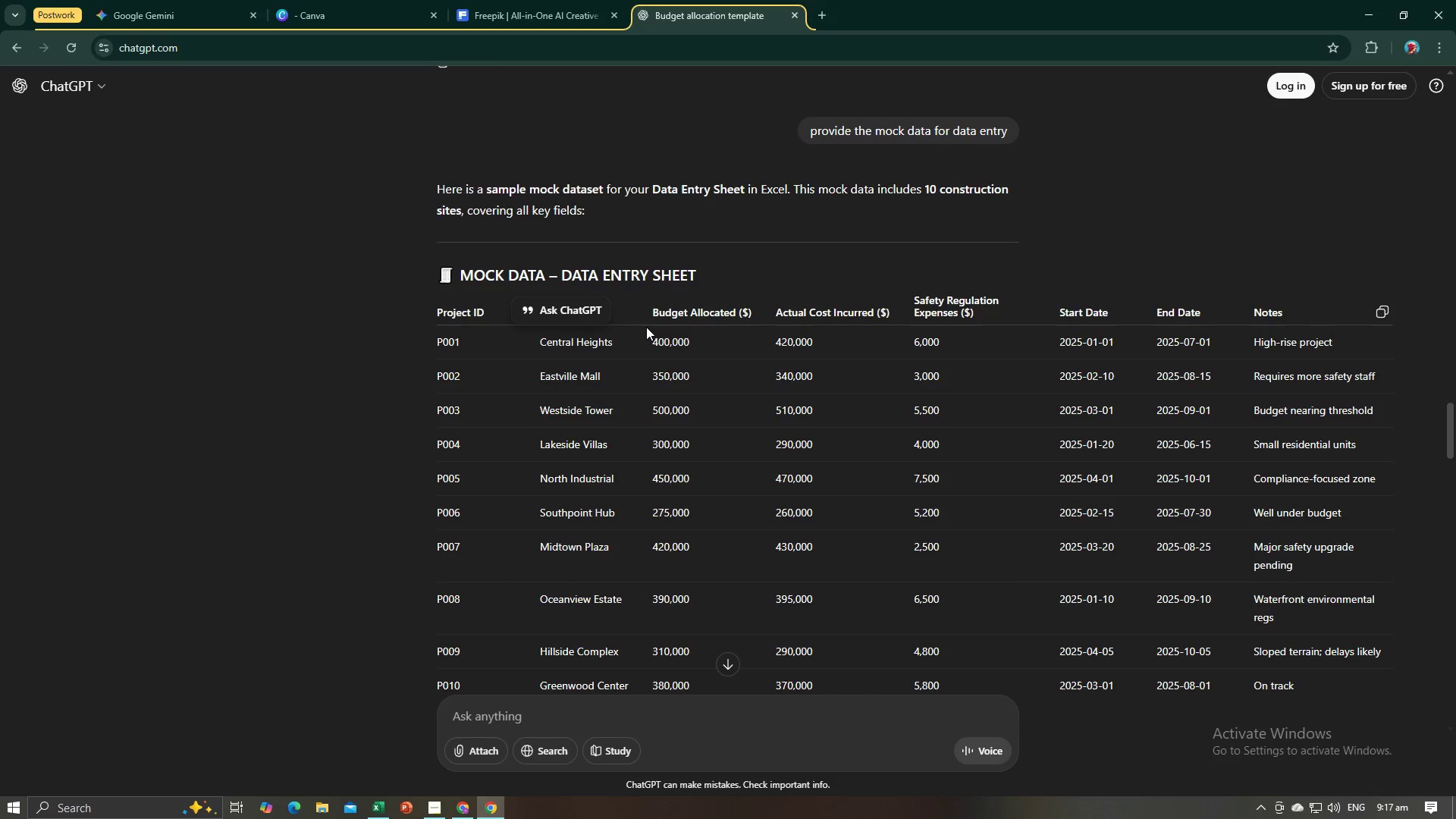 
scroll: coordinate [1103, 422], scroll_direction: down, amount: 27.0
 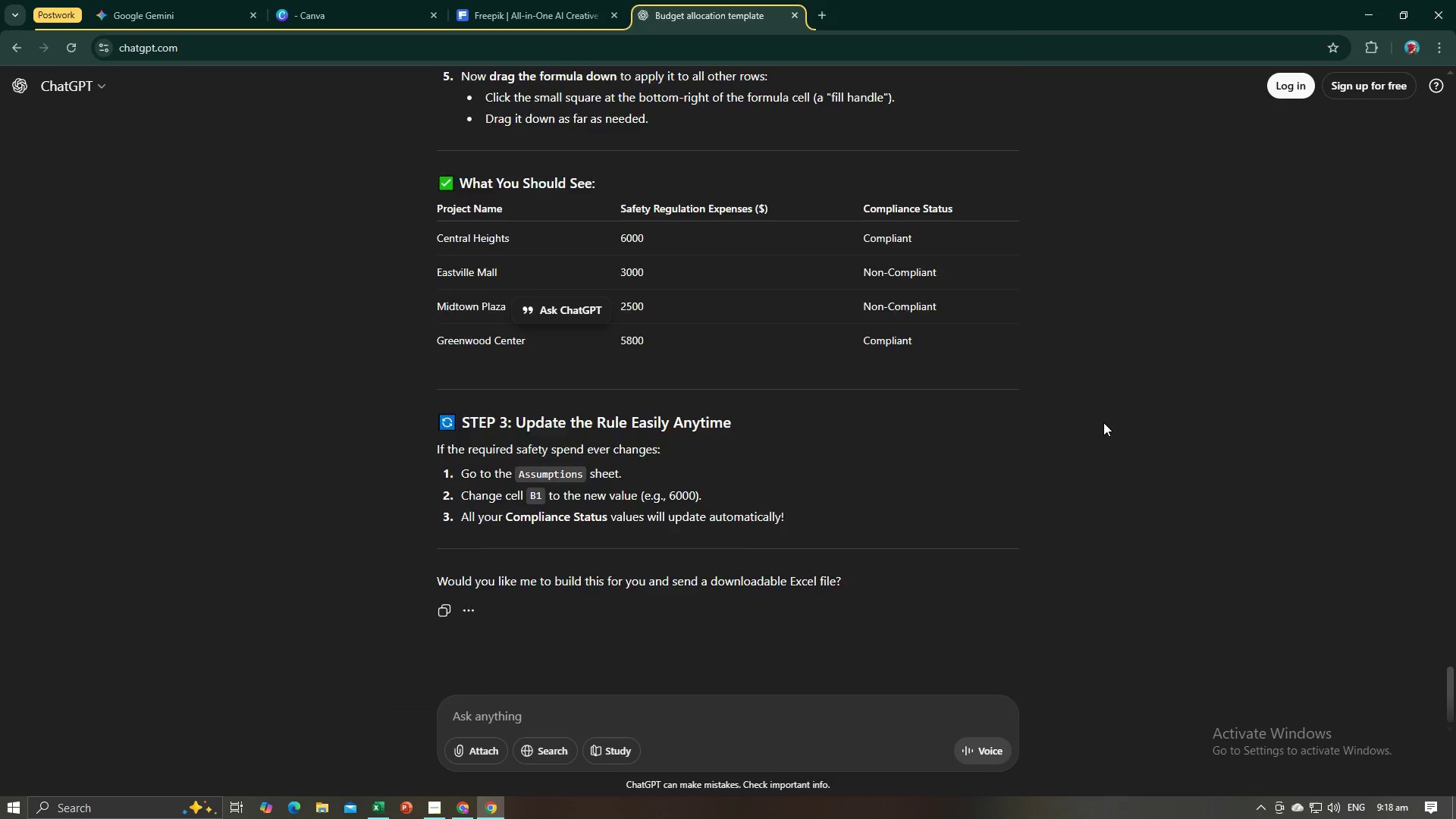 
scroll: coordinate [1103, 422], scroll_direction: up, amount: 65.0
 